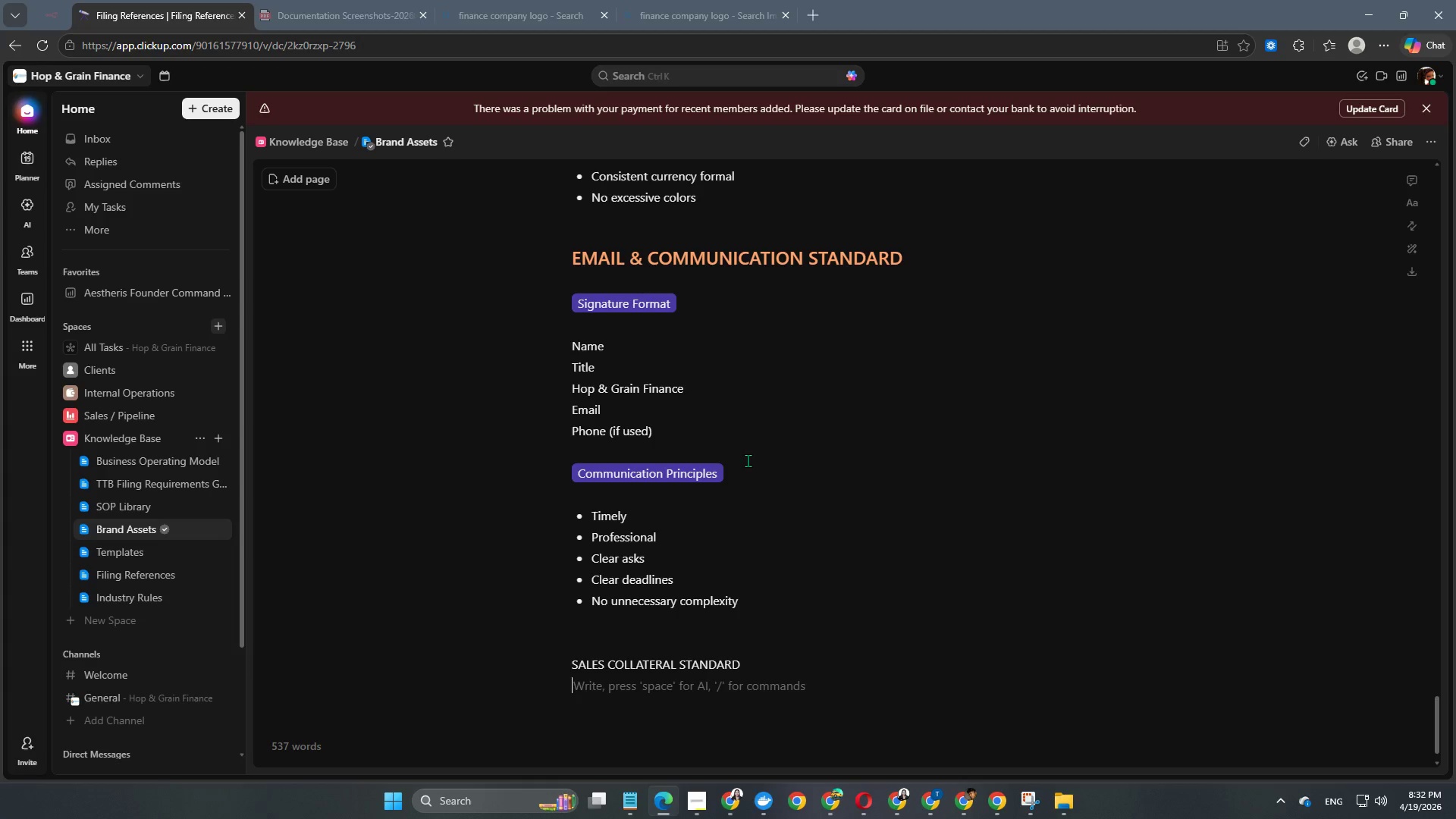 
key(Enter)
 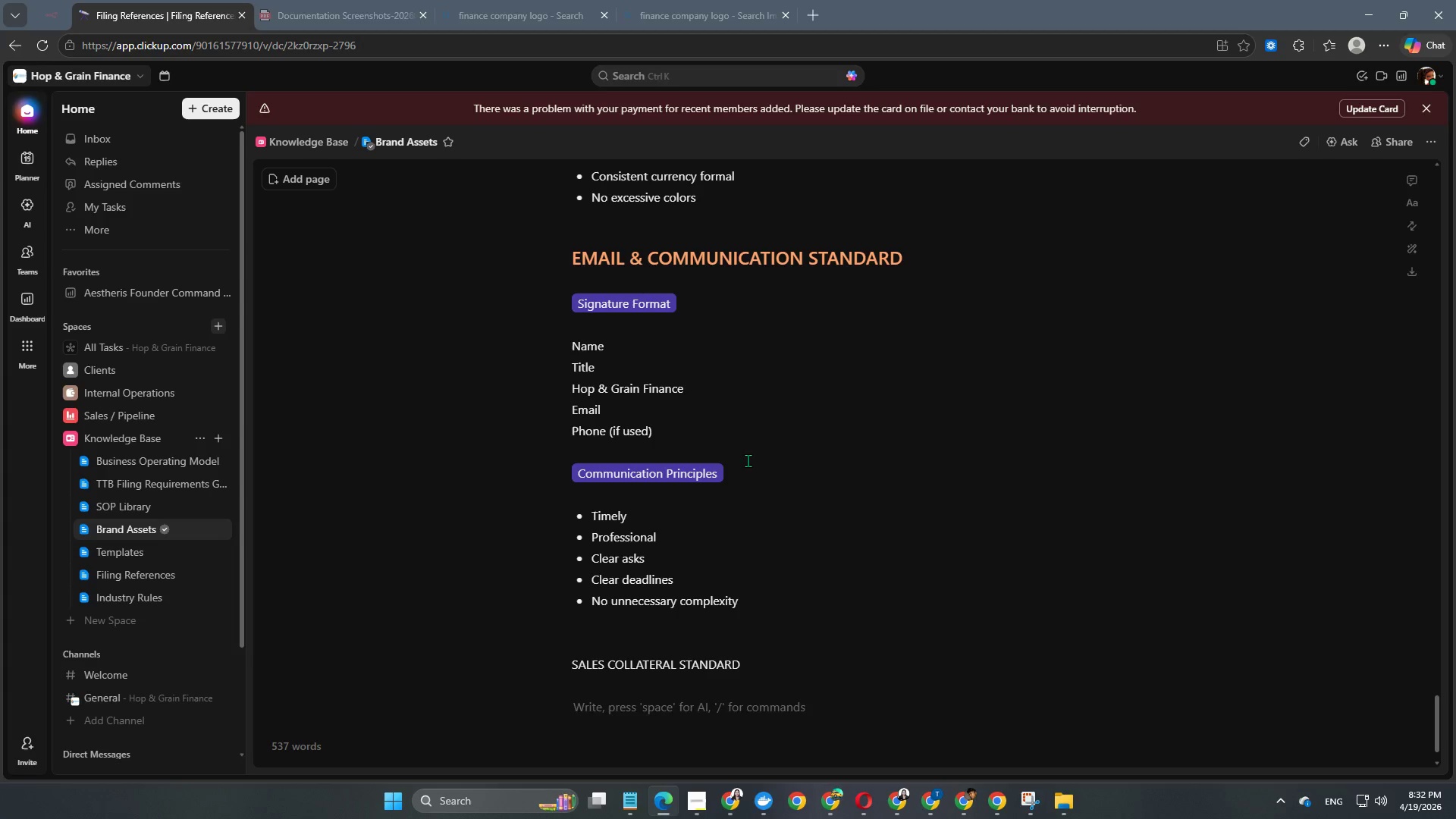 
type(Required Assets)
 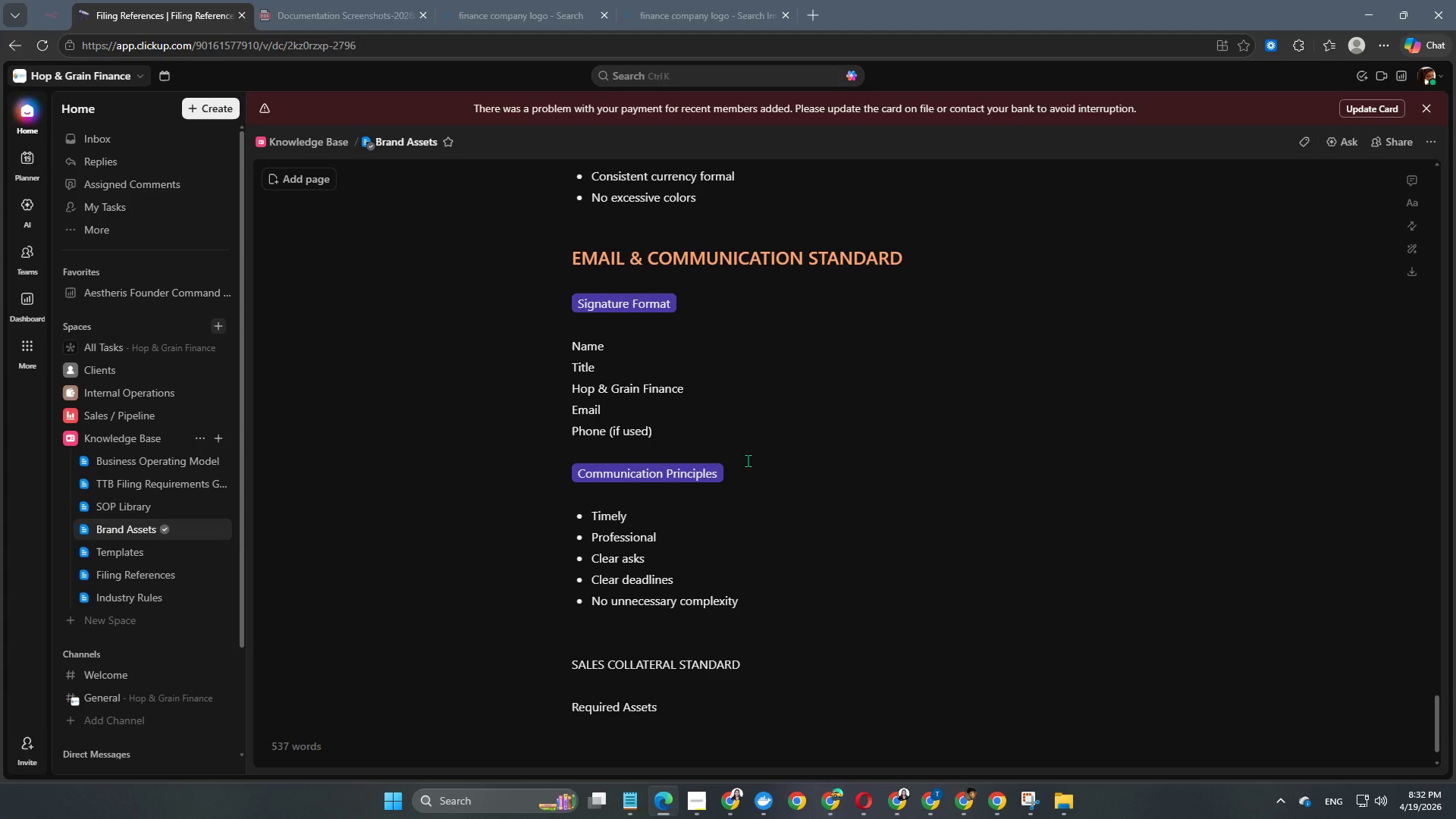 
key(Enter)
 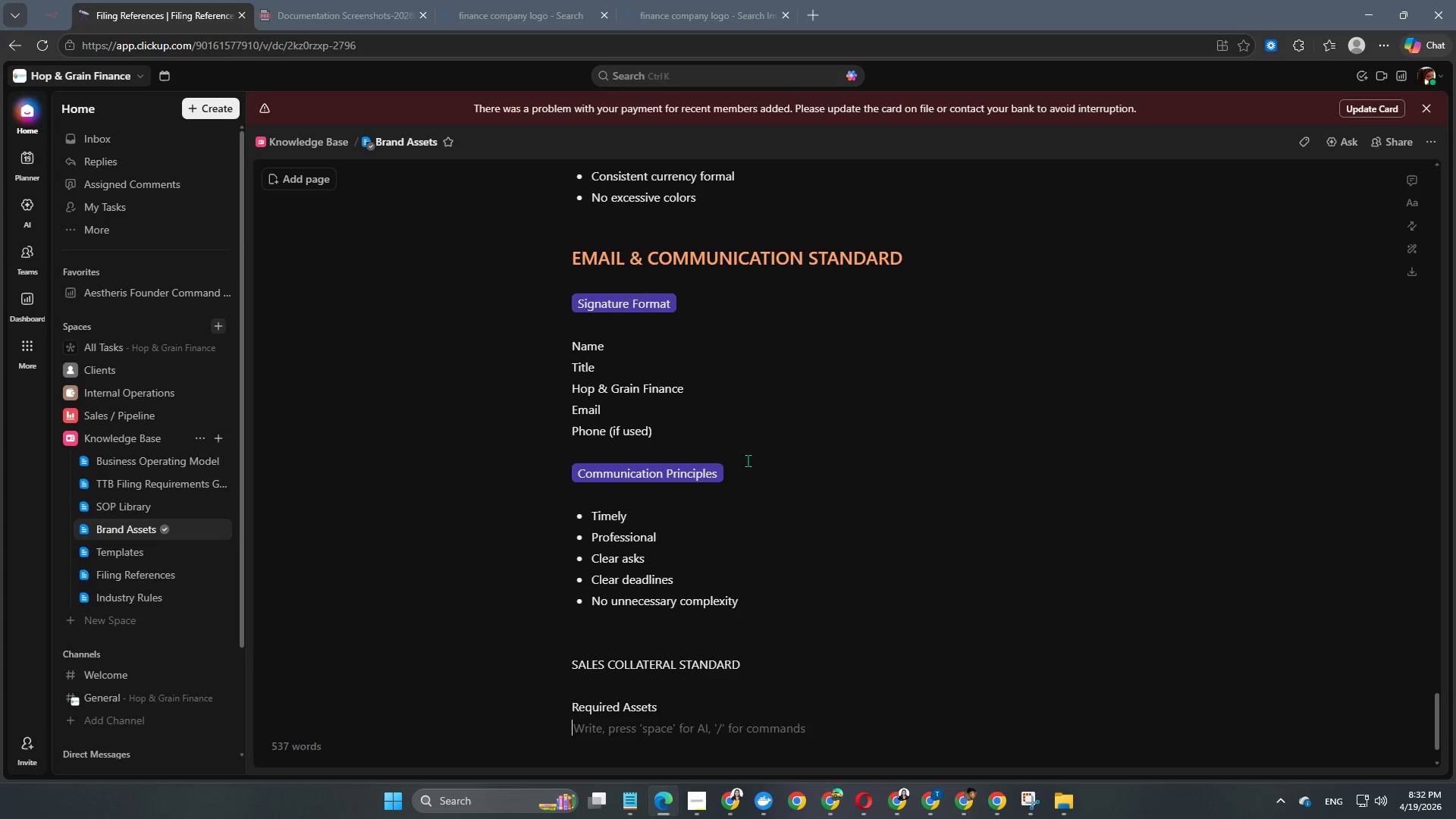 
key(Enter)
 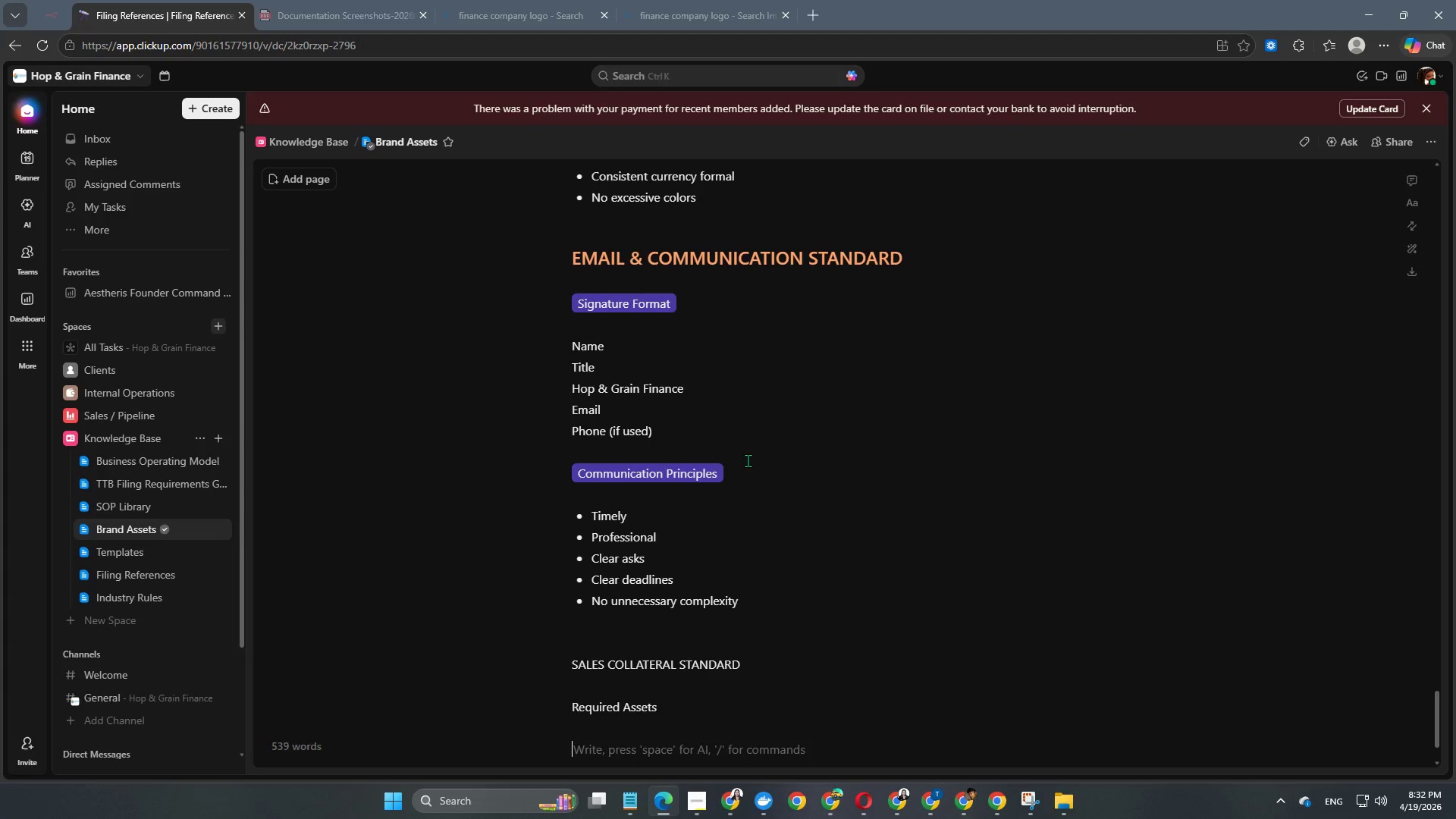 
key(Minus)
 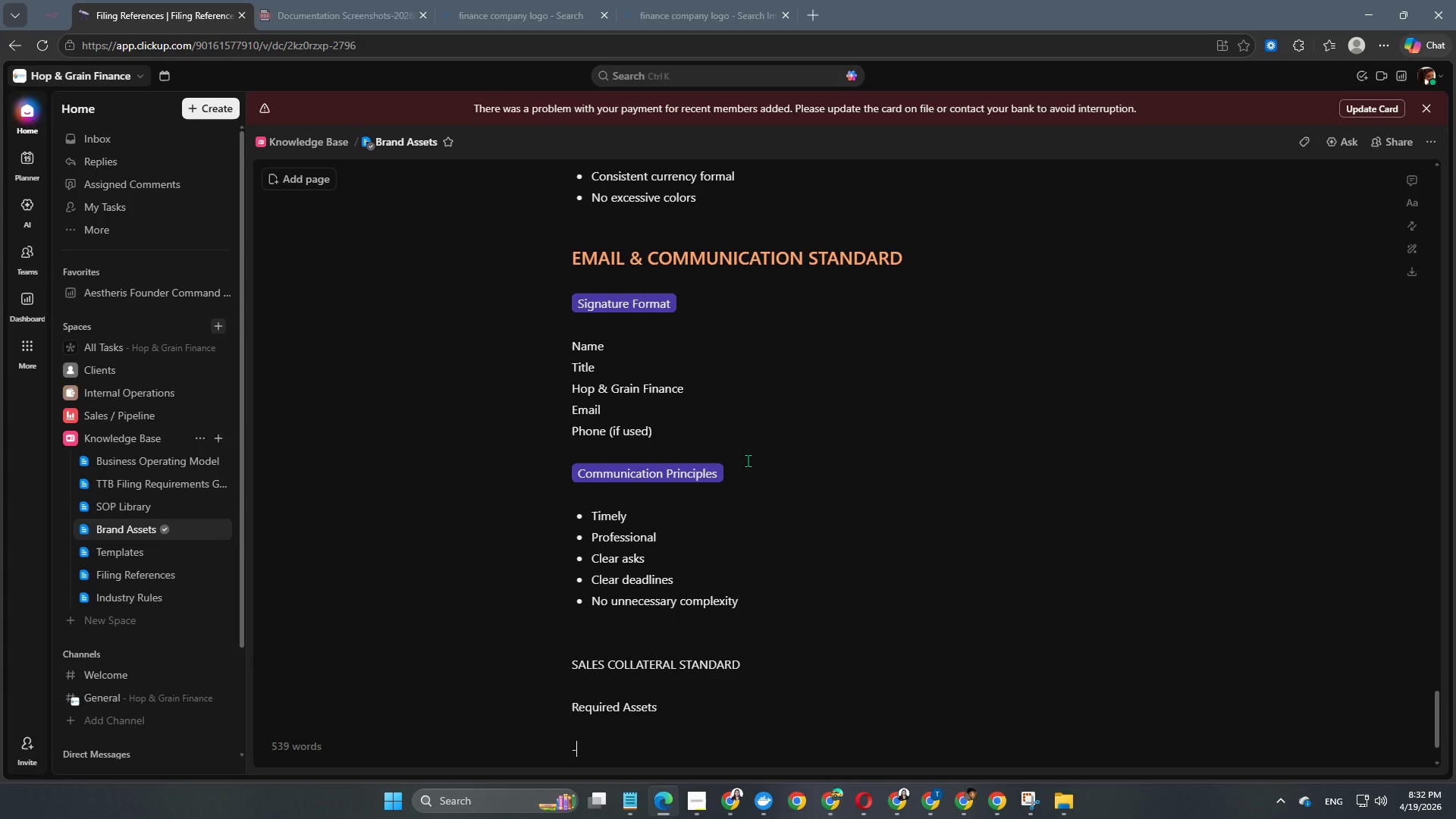 
key(Space)
 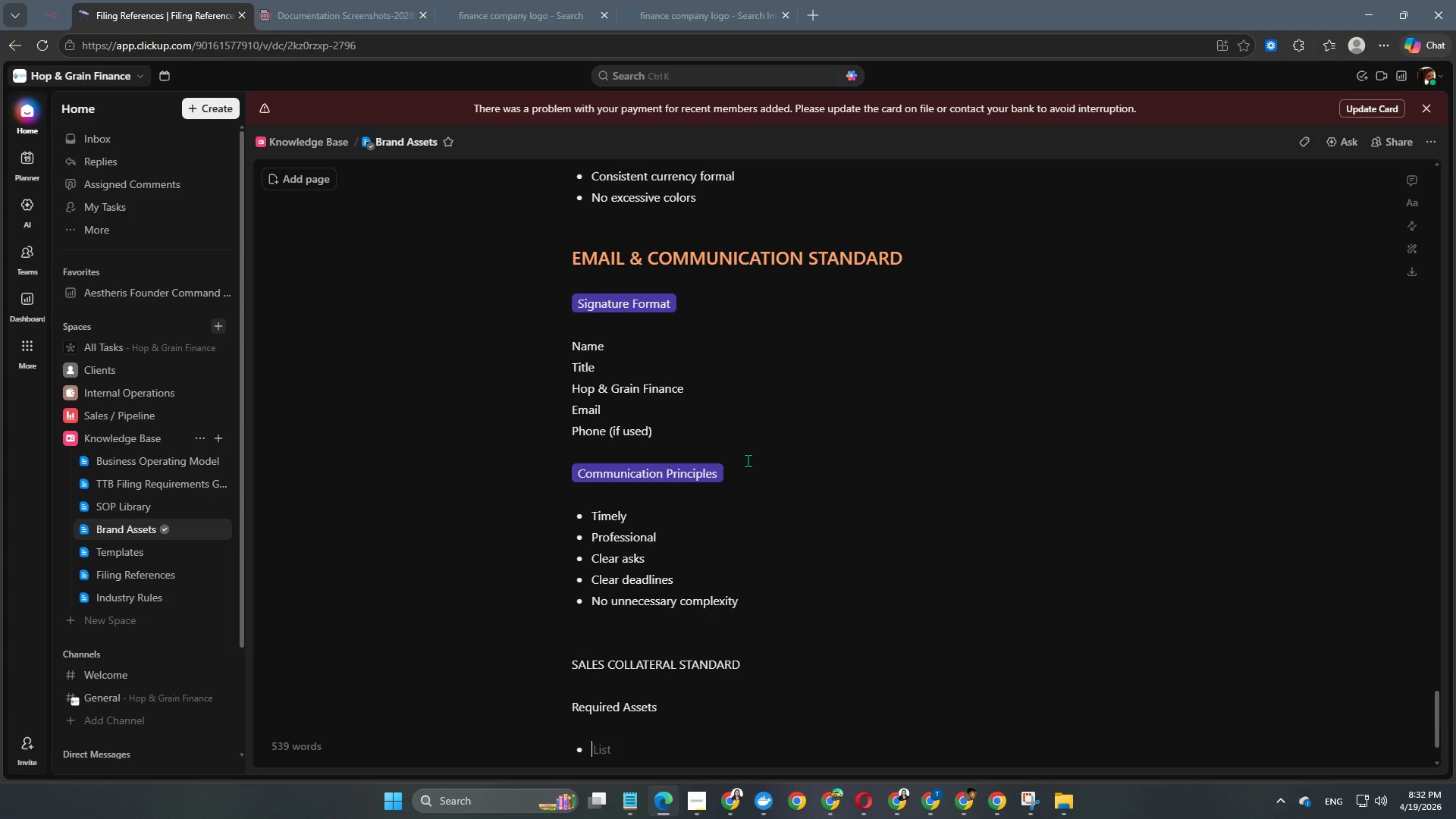 
scroll: coordinate [748, 460], scroll_direction: down, amount: 3.0
 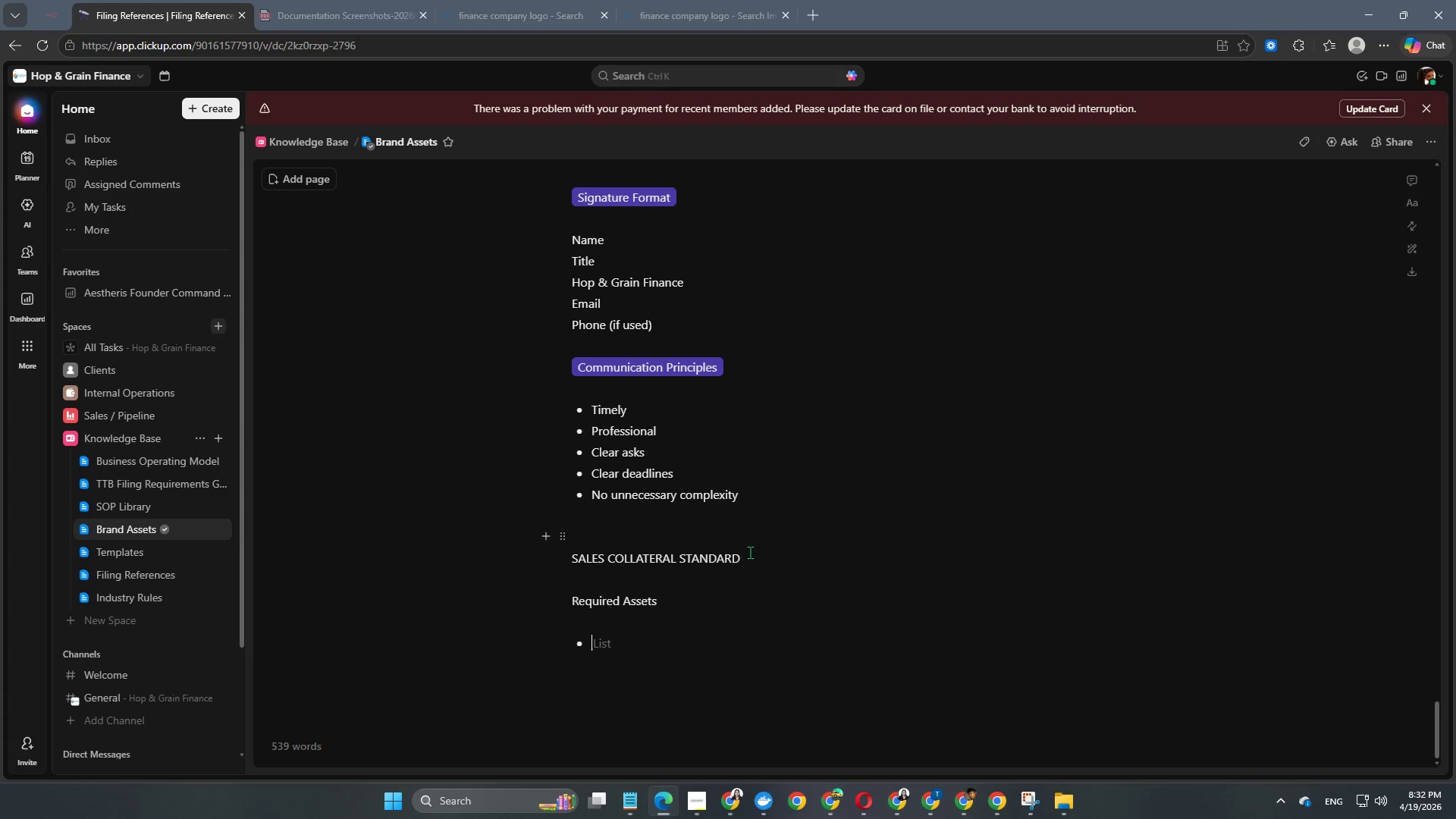 
left_click_drag(start_coordinate=[749, 555], to_coordinate=[569, 568])
 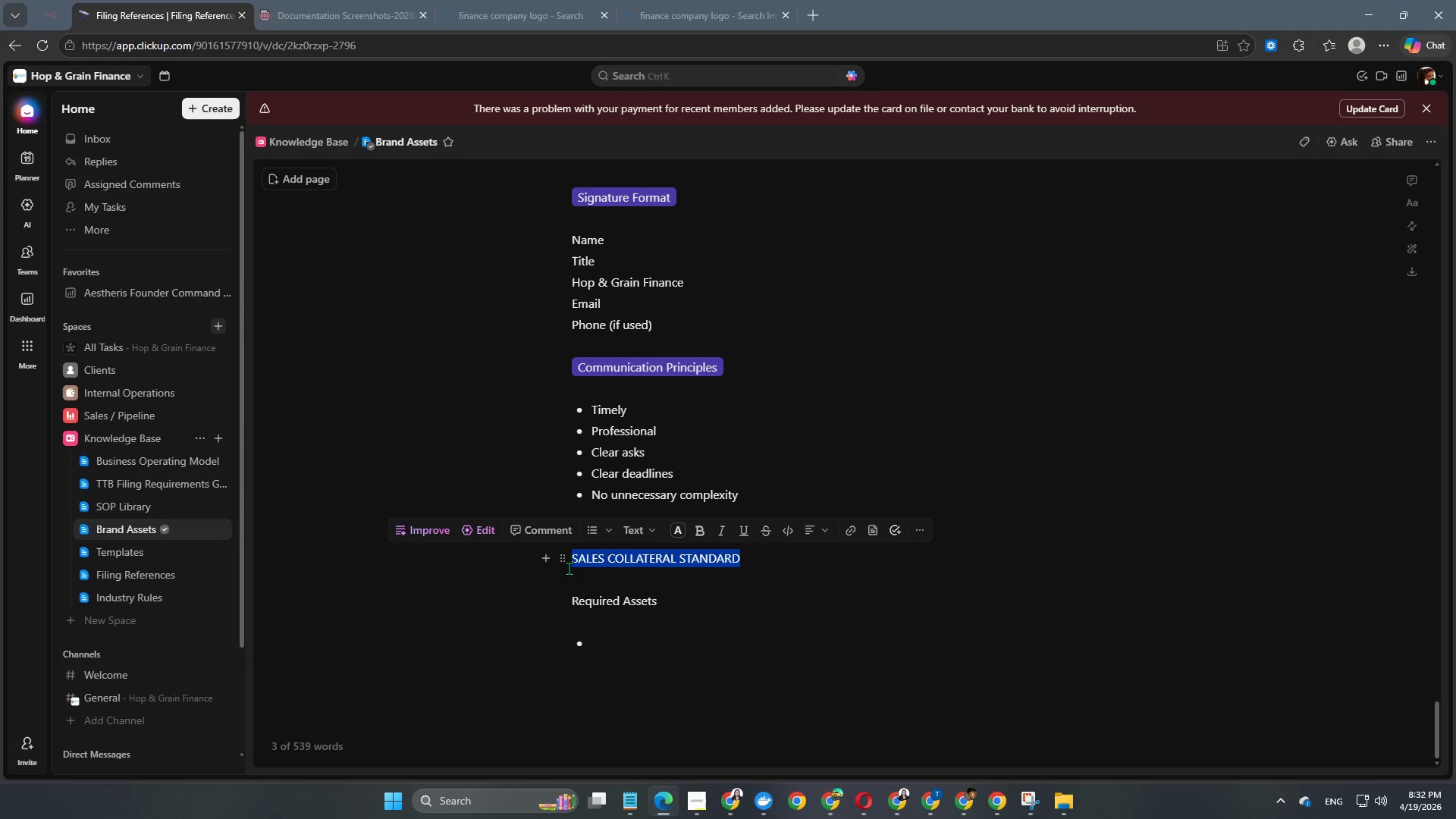 
key(Alt+Control+Numpad2)
 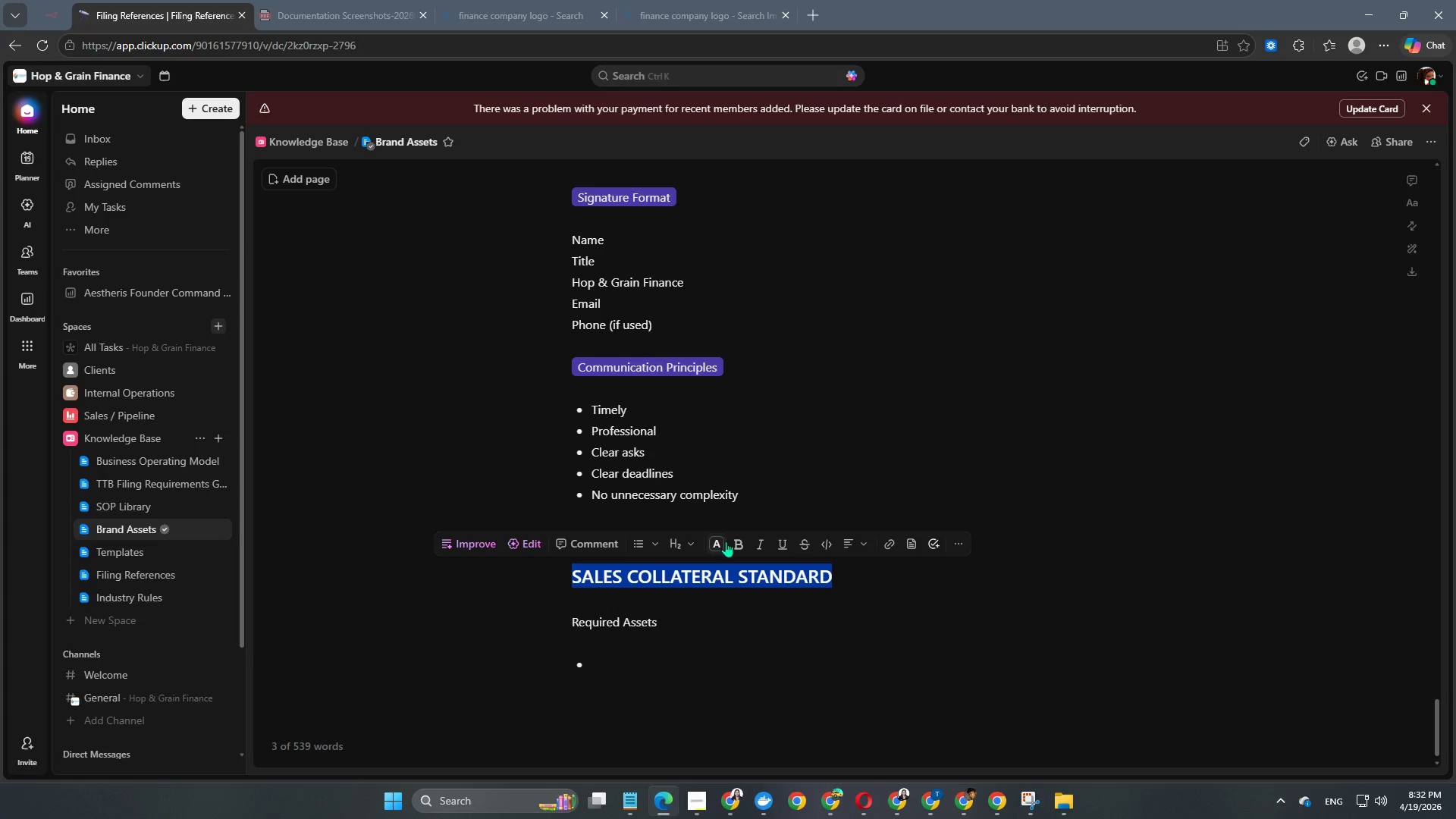 
left_click([720, 548])
 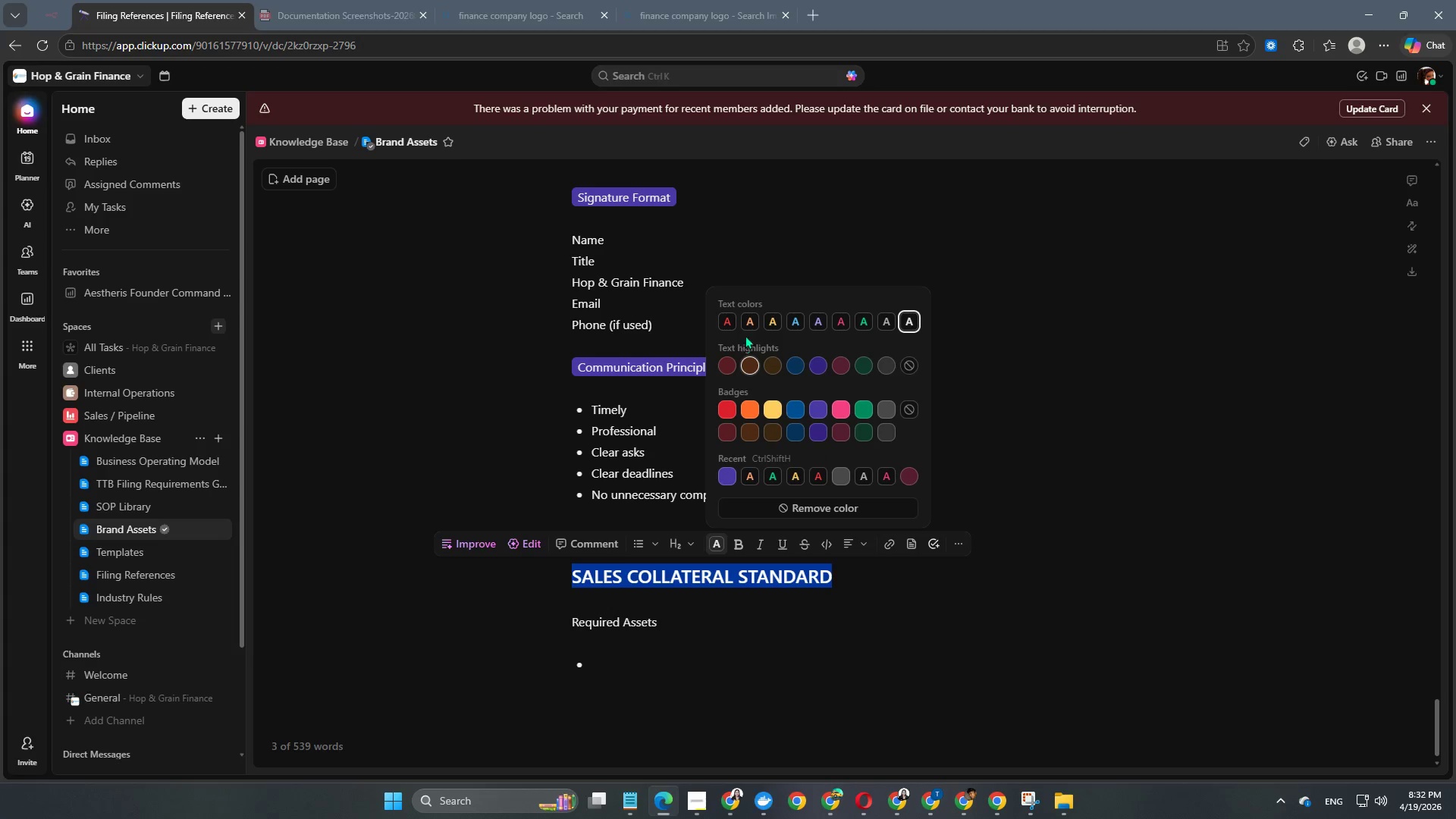 
left_click([749, 322])
 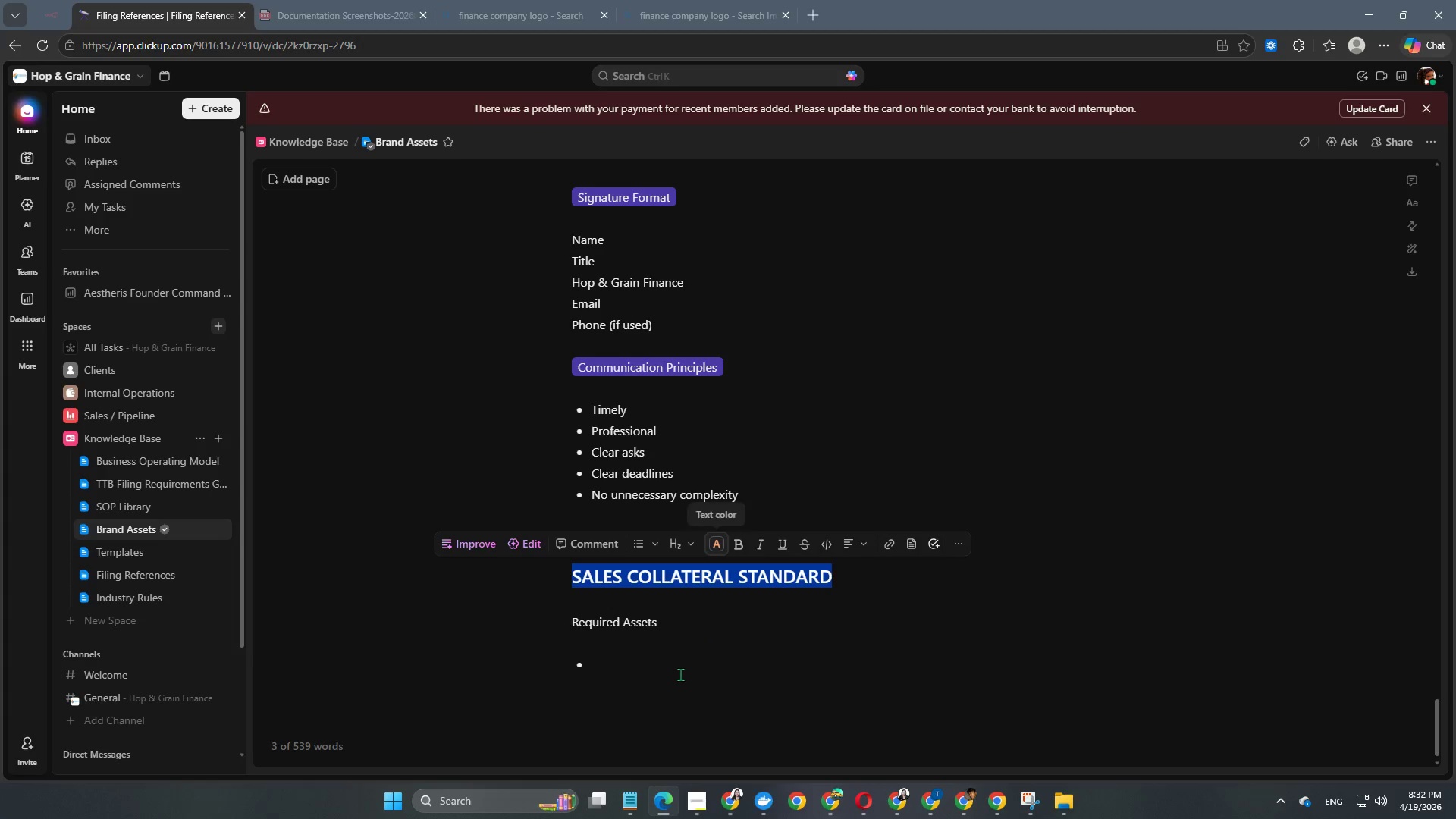 
left_click([674, 671])
 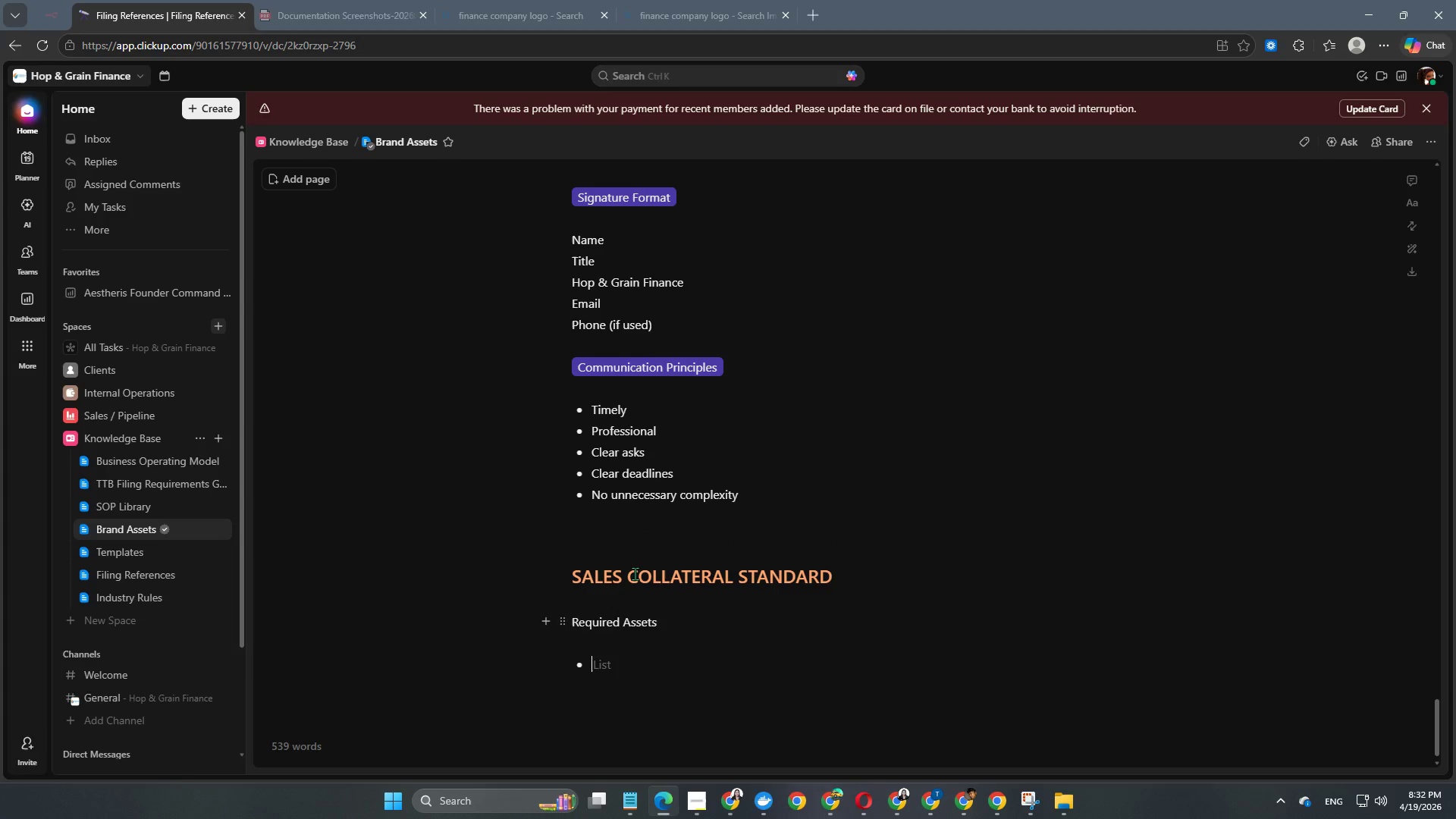 
left_click([635, 541])
 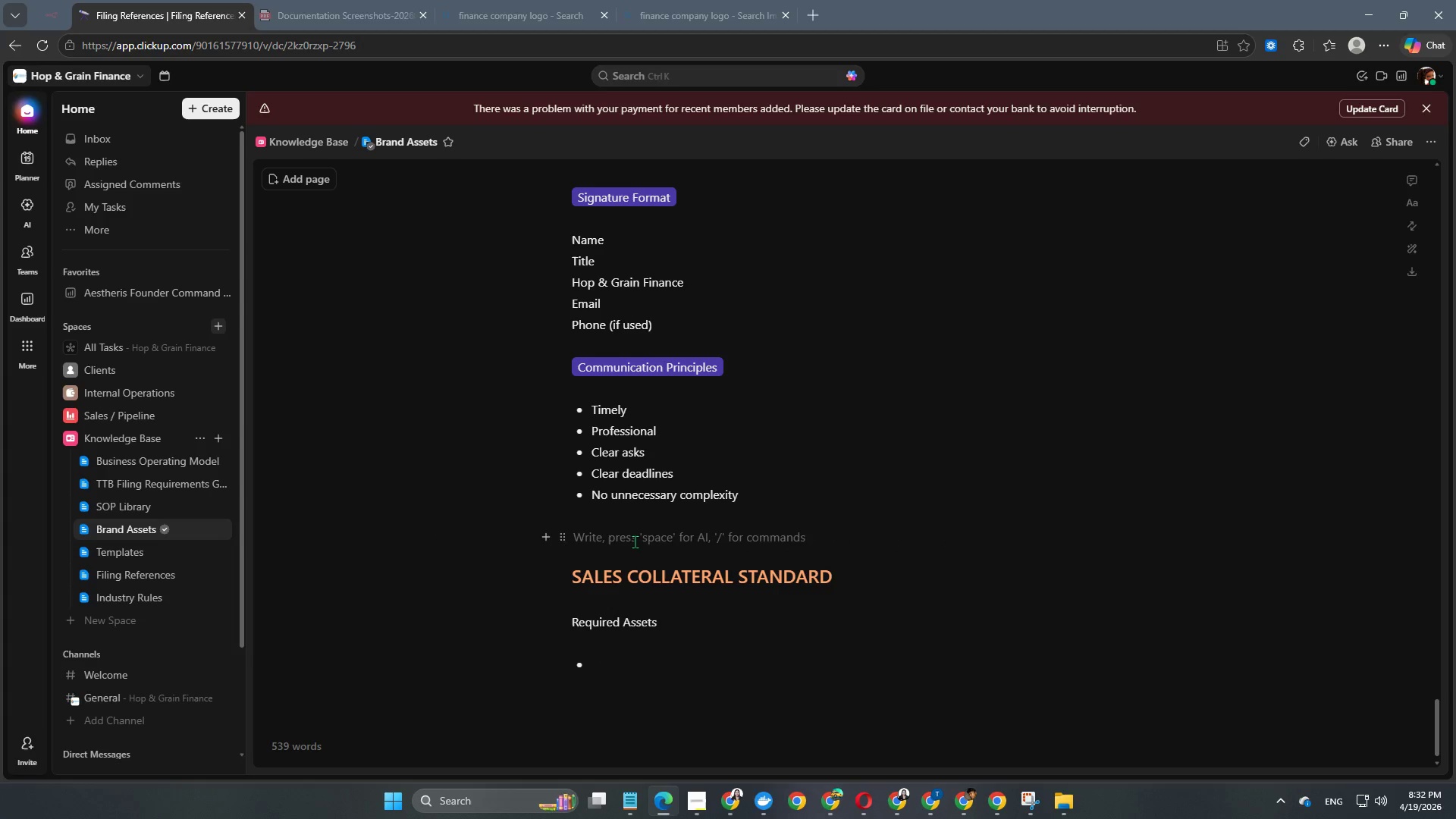 
key(Backspace)
 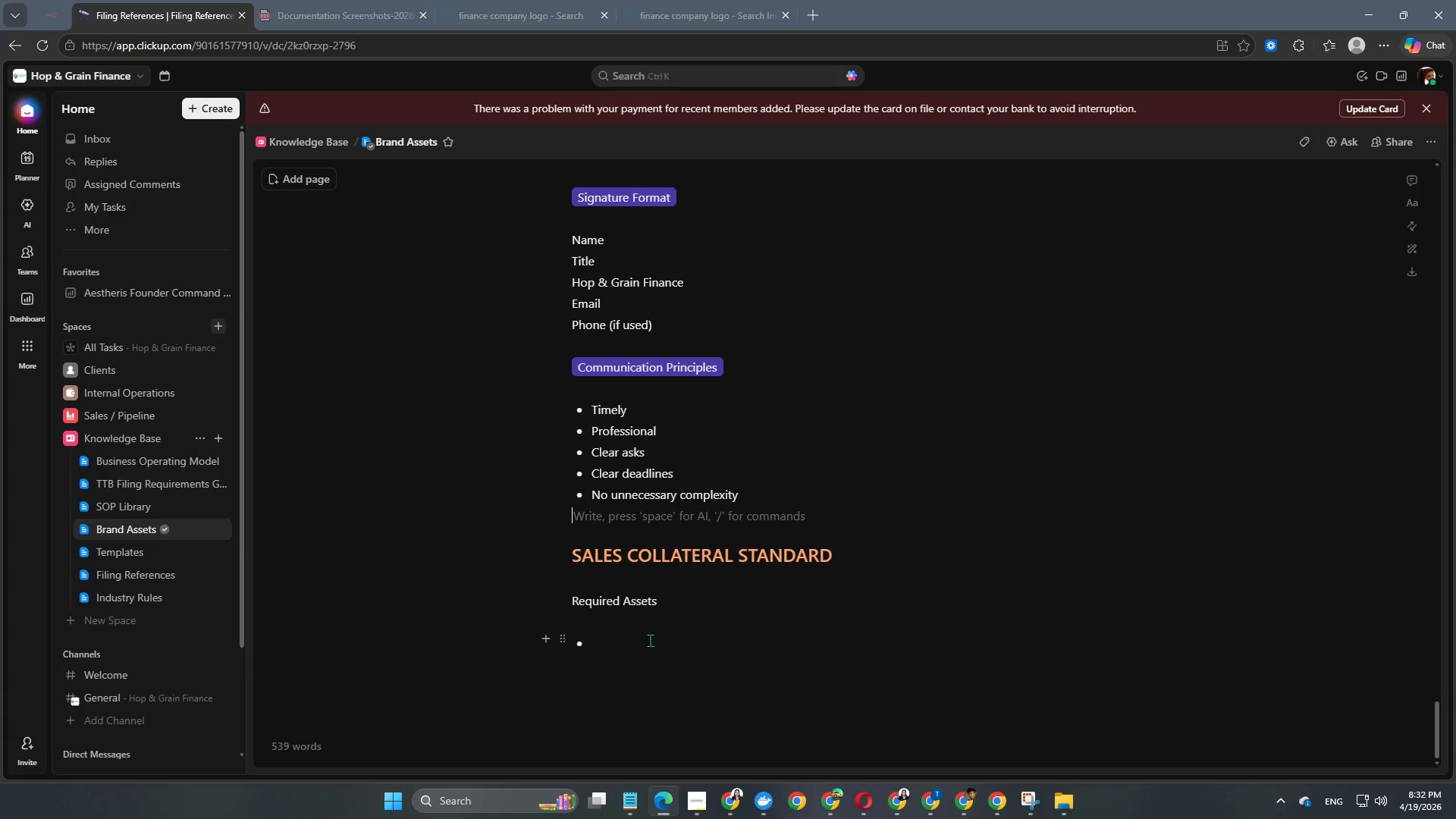 
key(Enter)
 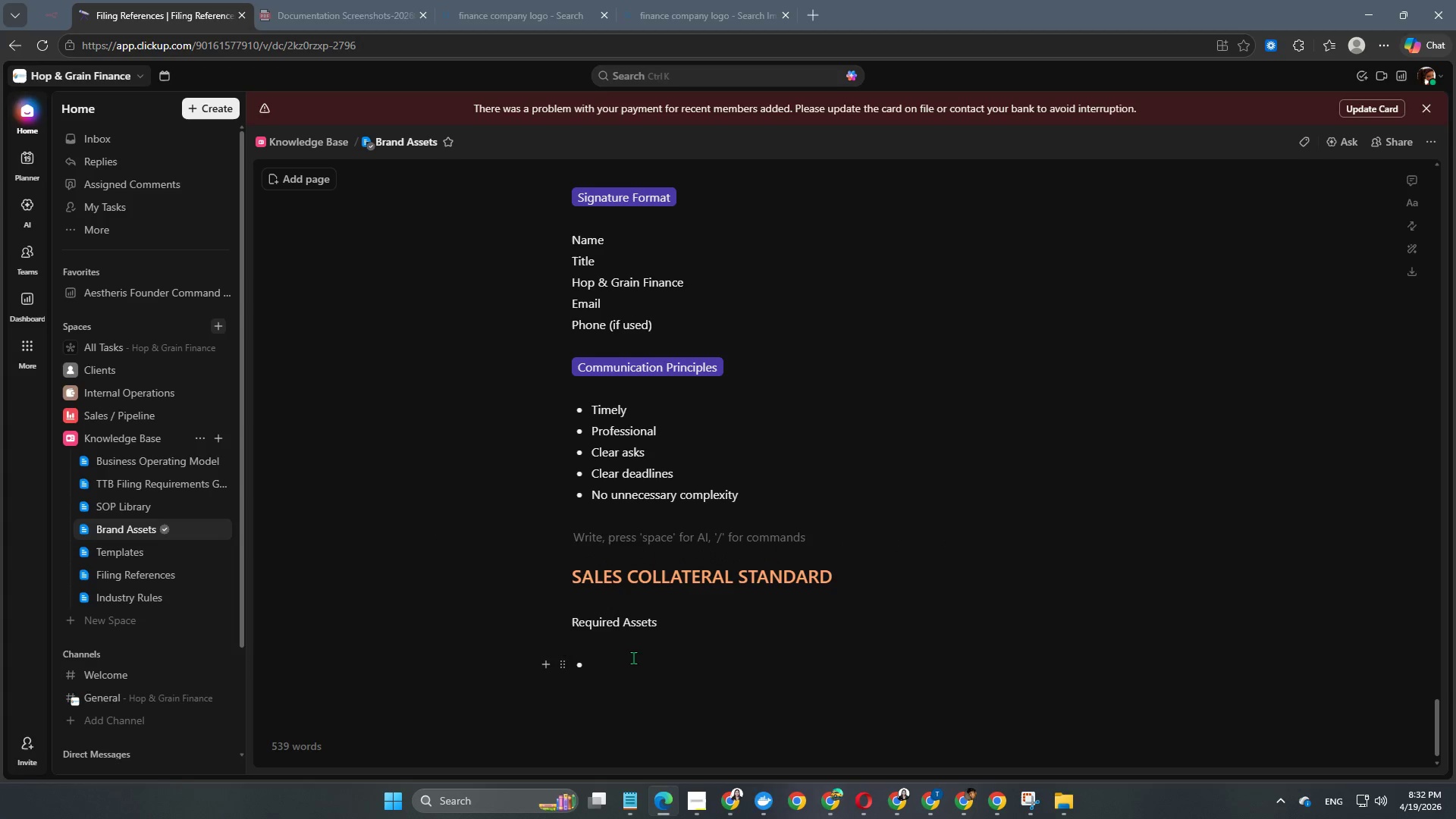 
key(Backspace)
 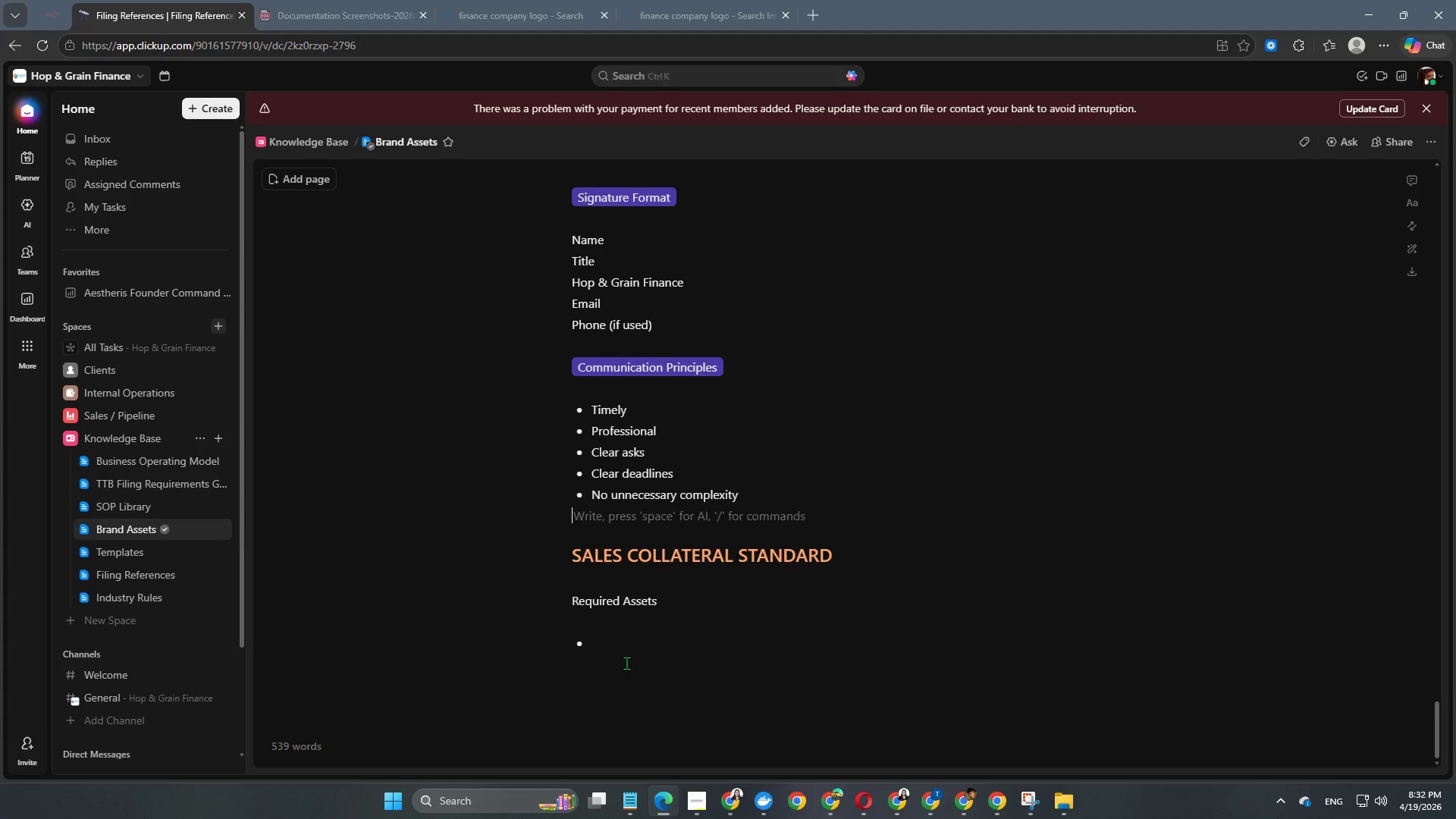 
left_click([626, 663])
 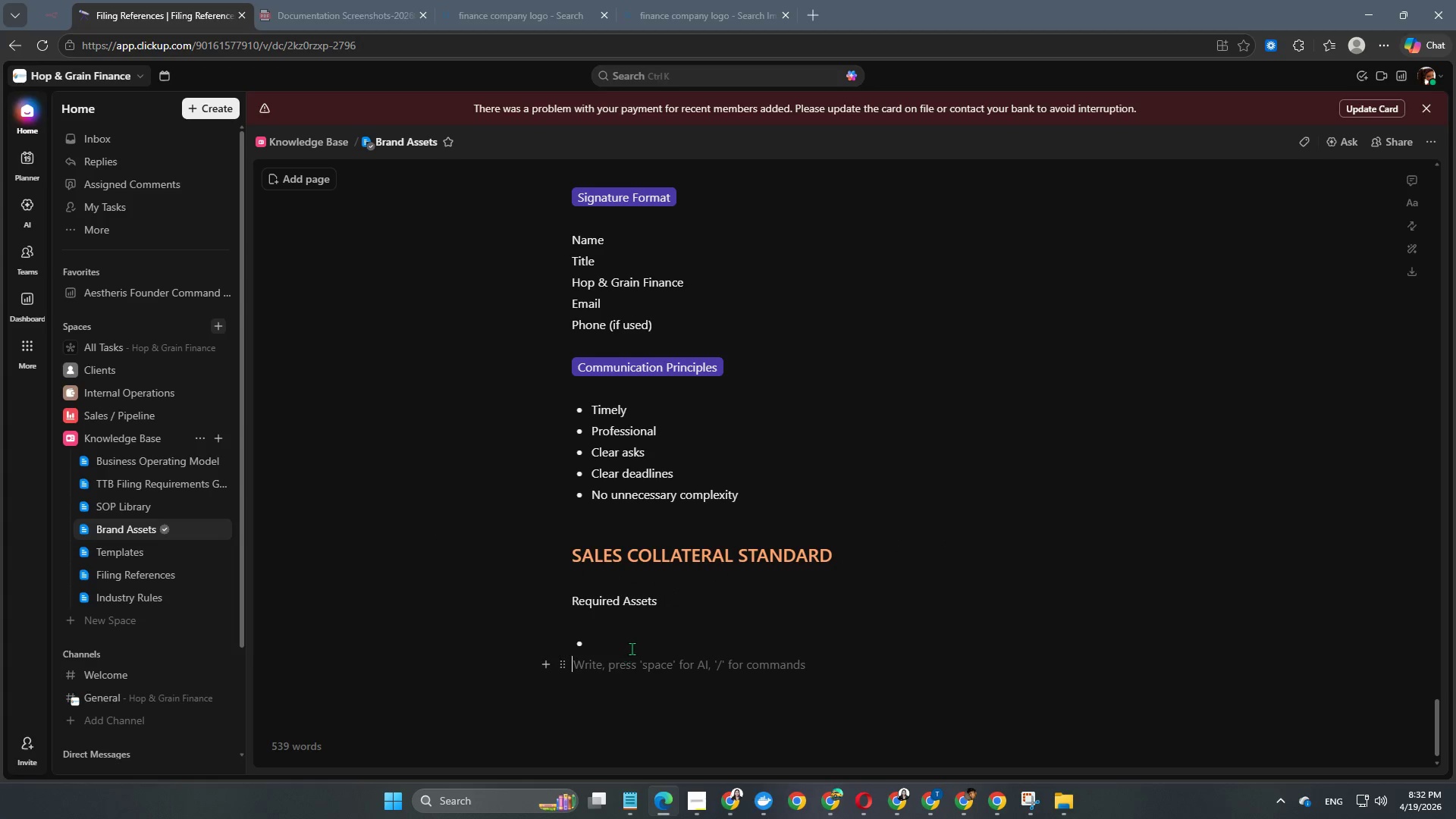 
left_click([632, 648])
 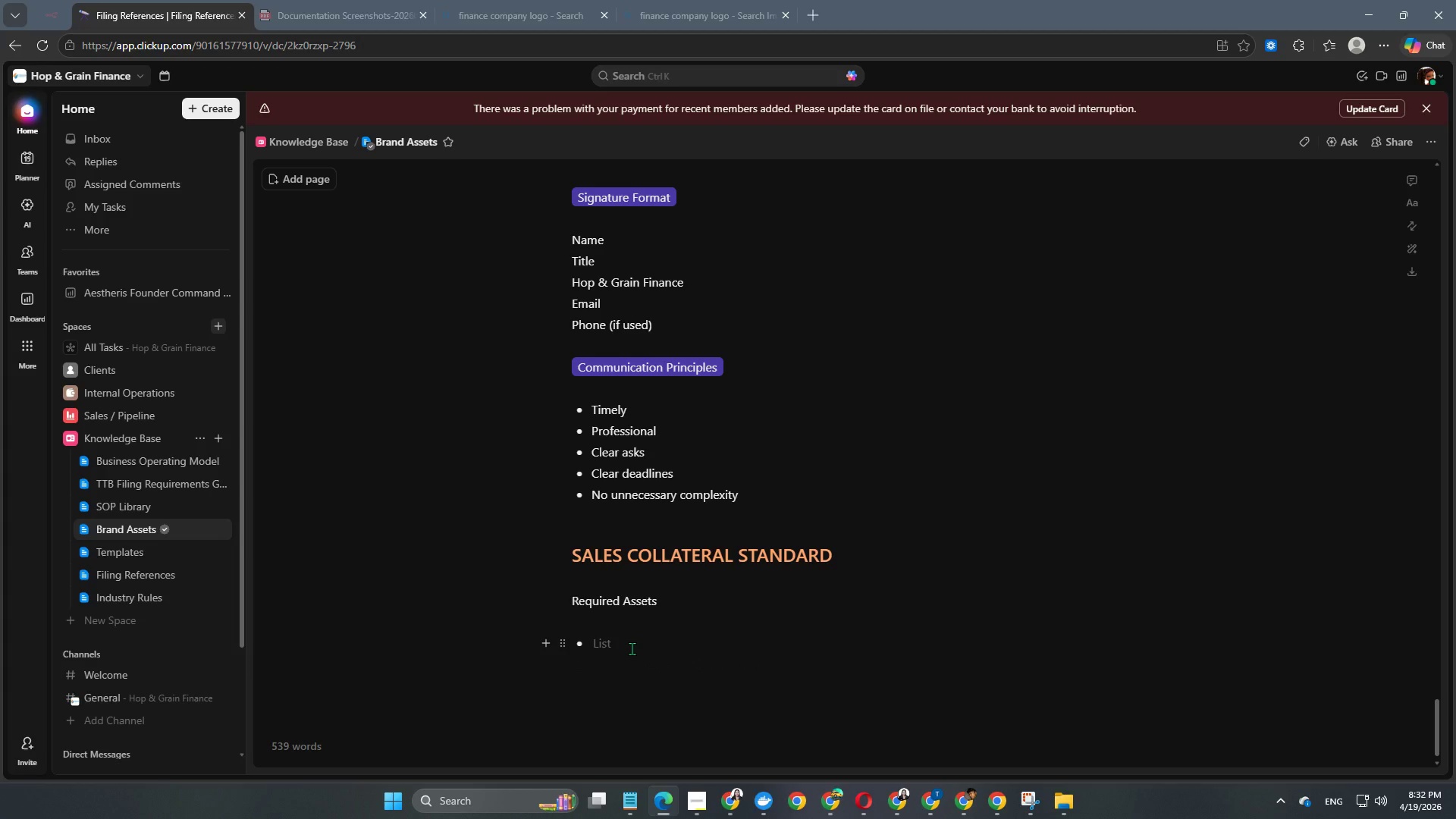 
scroll: coordinate [631, 570], scroll_direction: down, amount: 5.0
 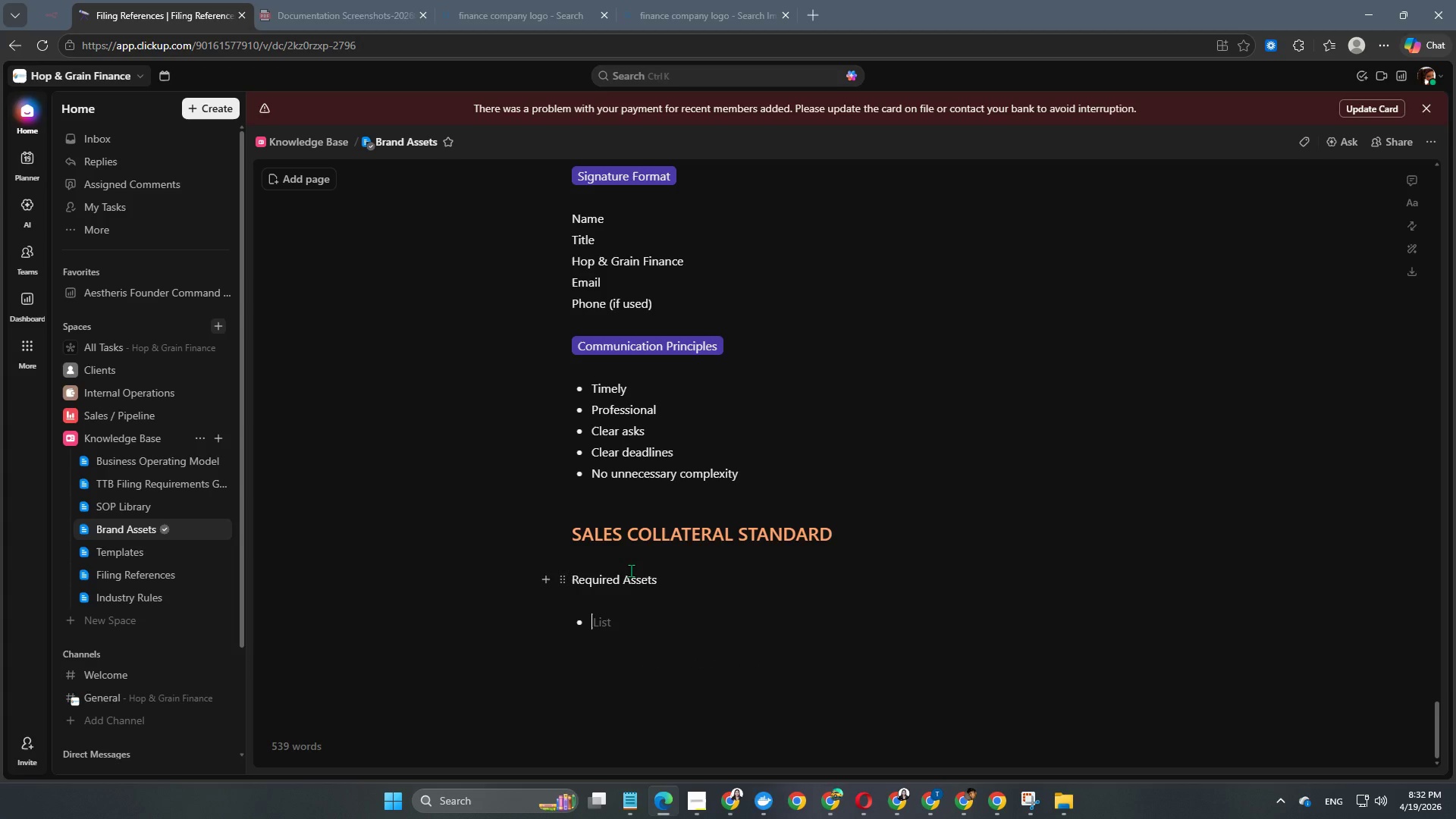 
type(One-pg)
key(Backspace)
type(age service overview)
 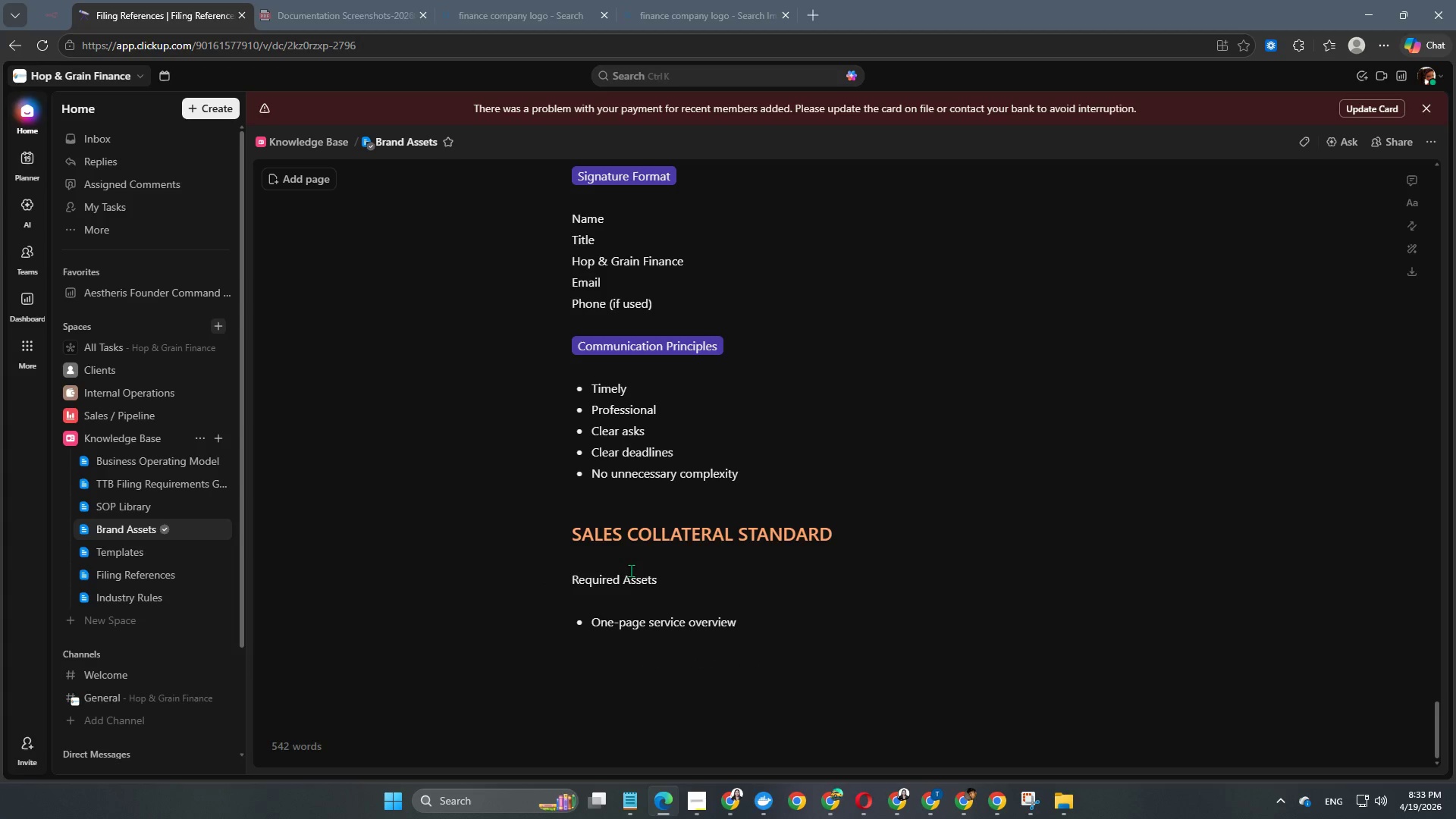 
key(Enter)
 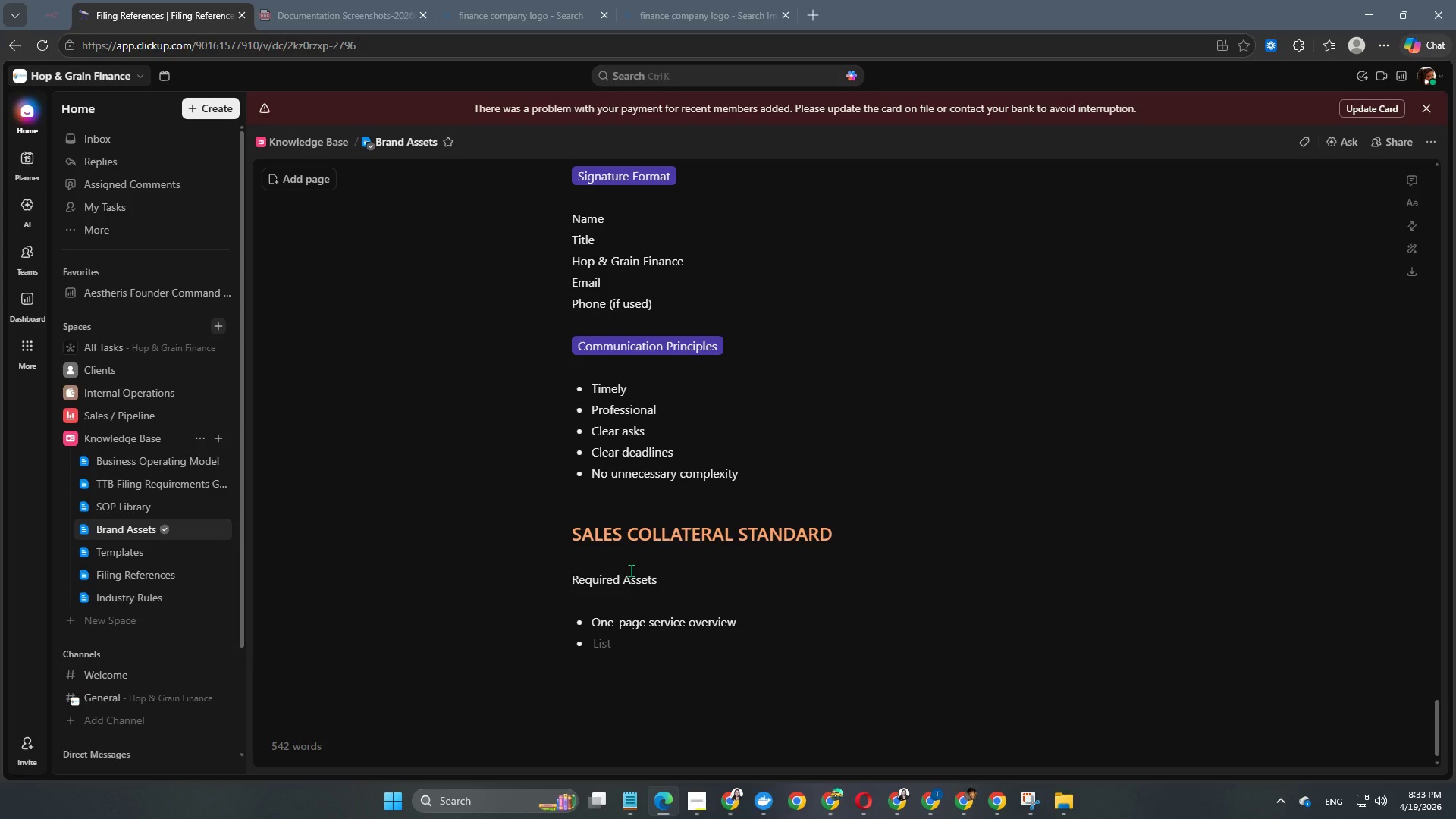 
type(Propio)
key(Backspace)
key(Backspace)
type(osal template)
 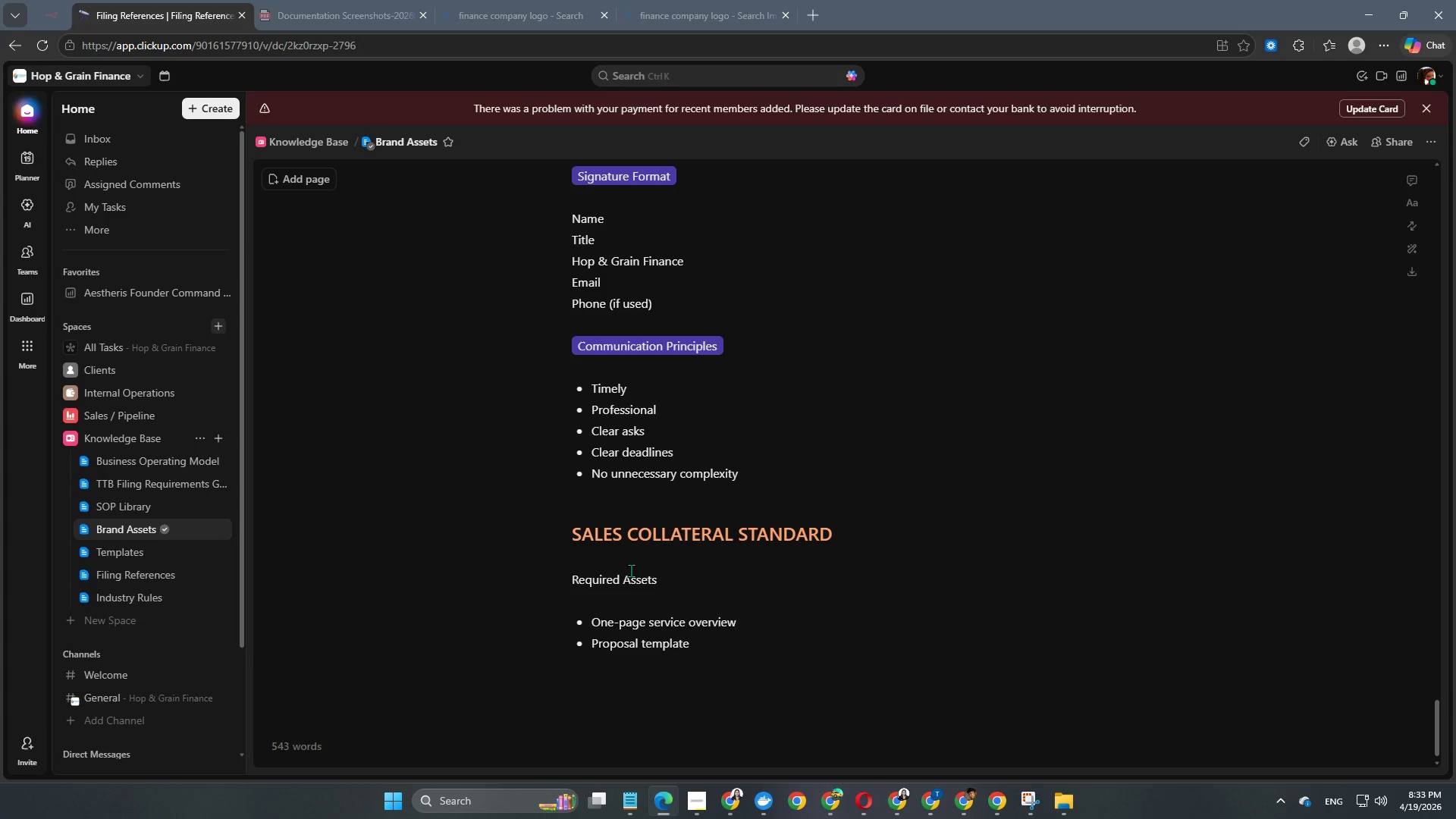 
key(Enter)
 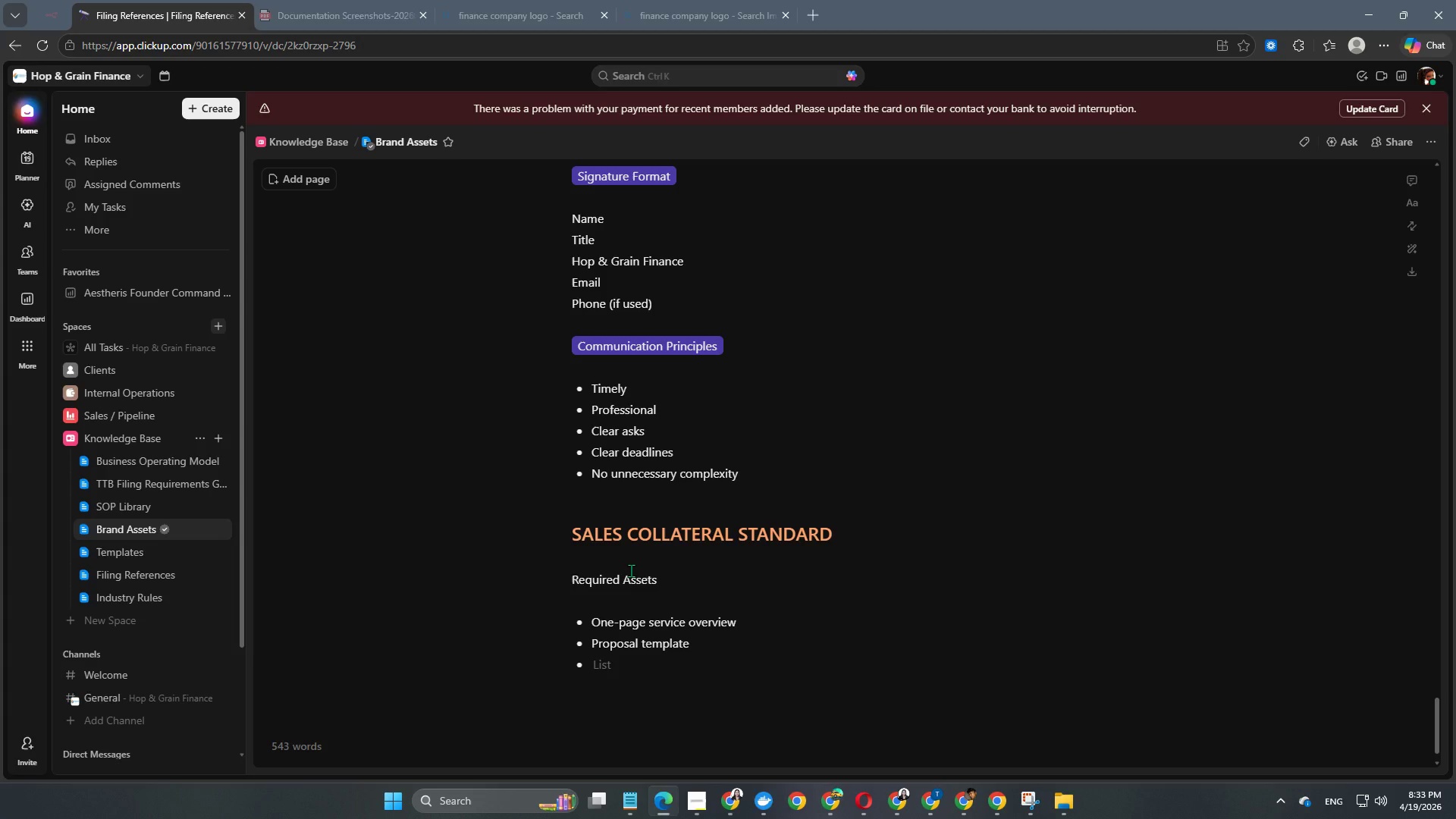 
type(Pricing deck)
 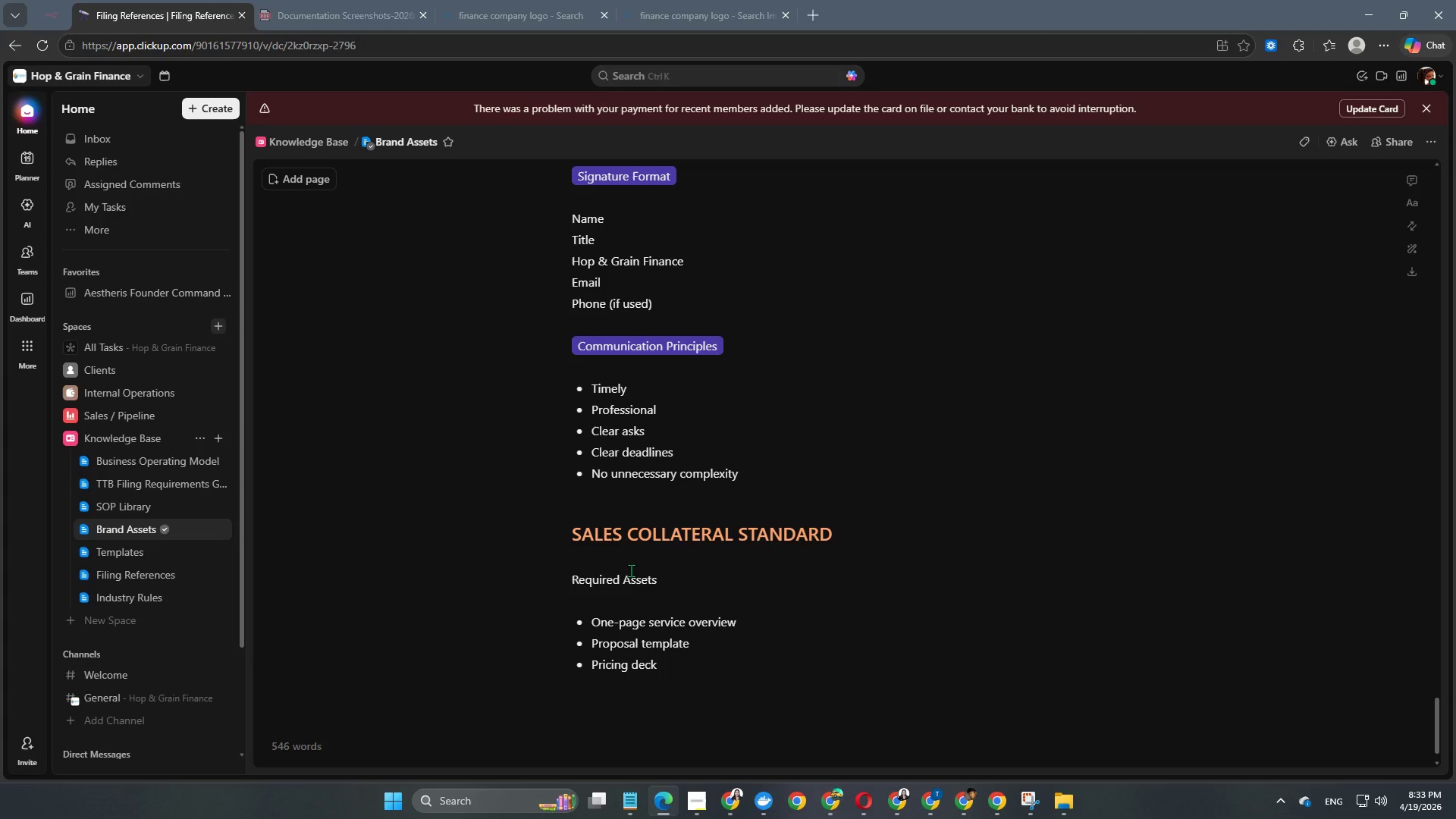 
key(Enter)
 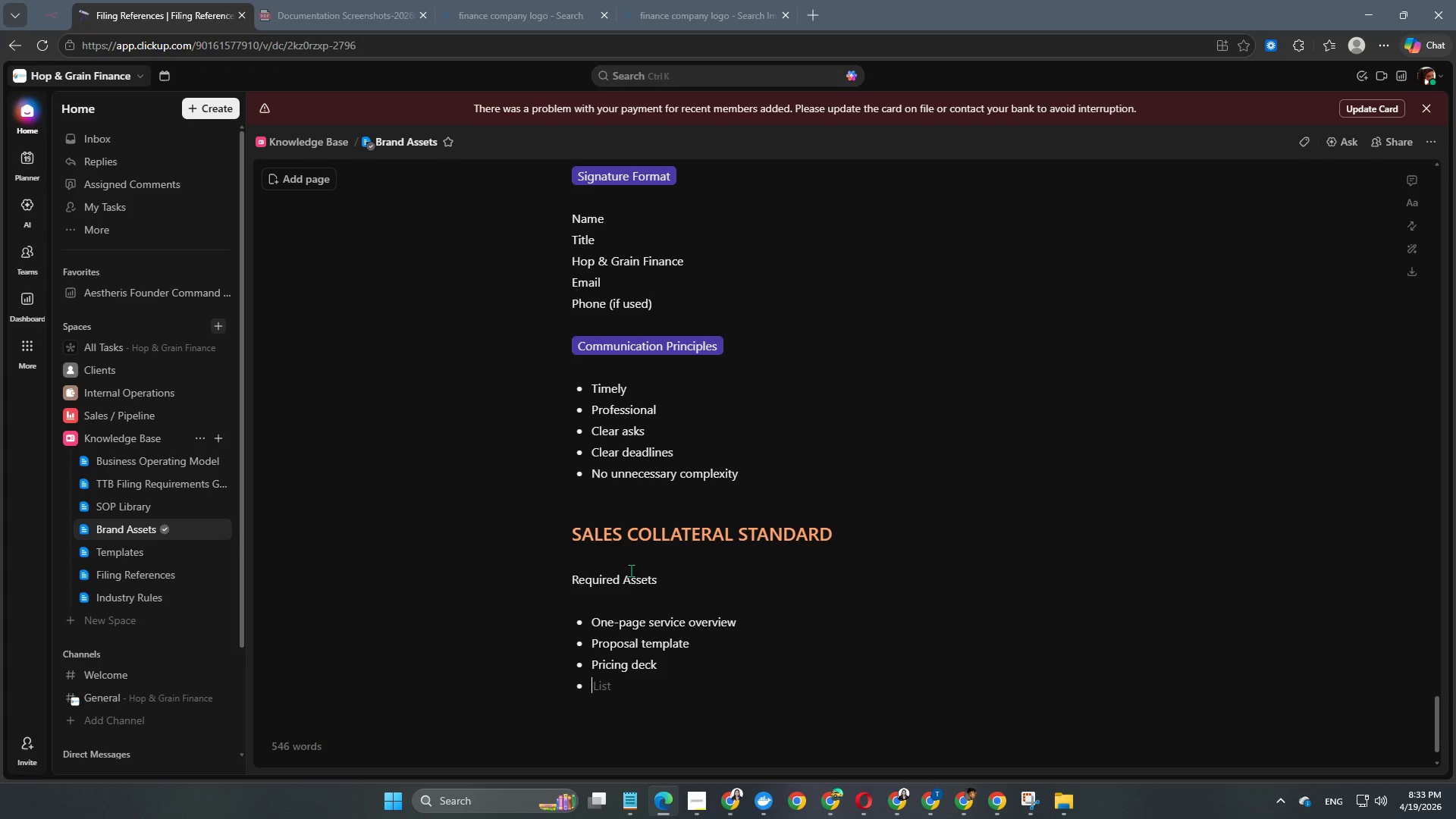 
type(Founder bio)
 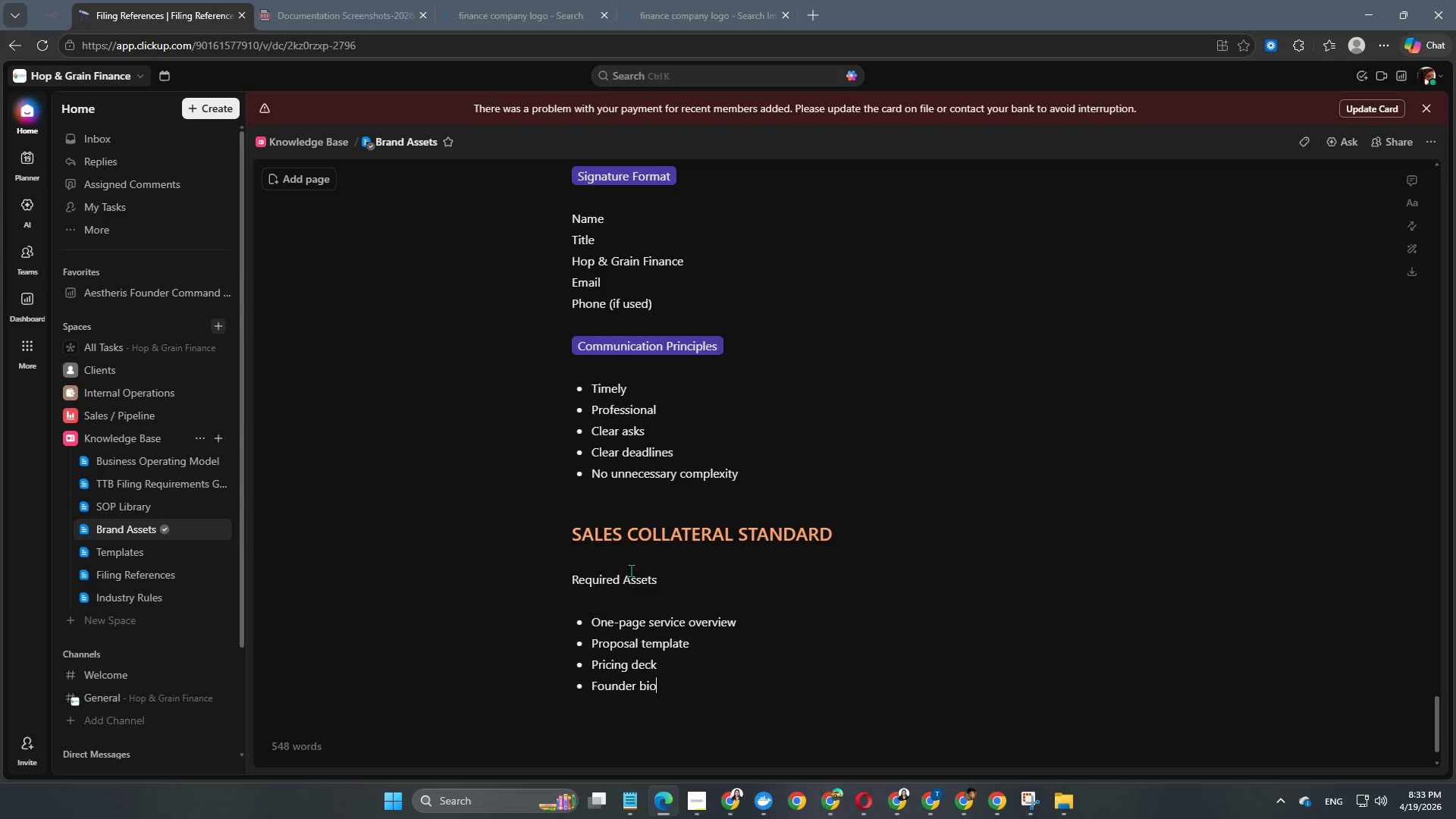 
key(Enter)
 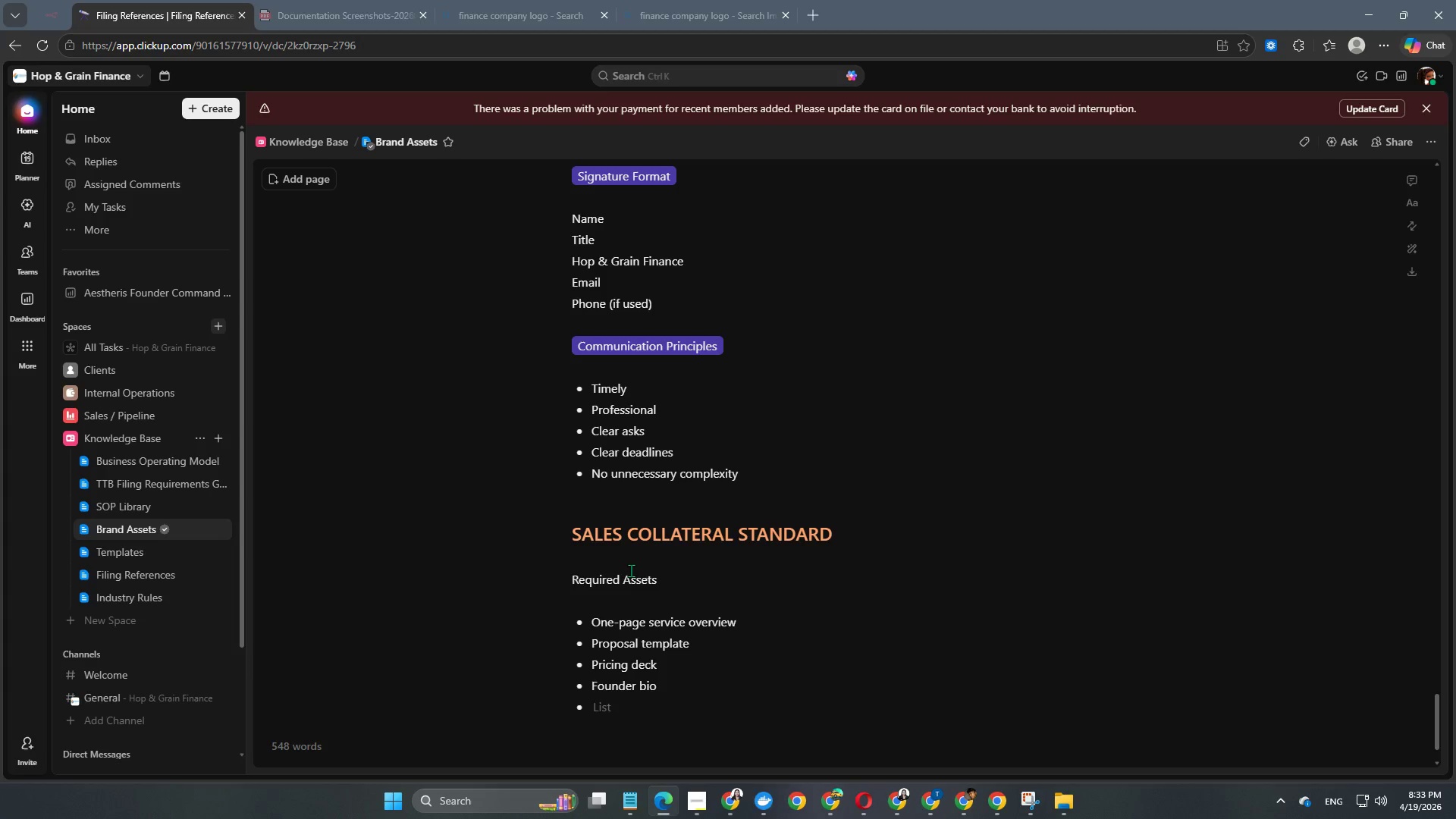 
type(Industry capability sheet)
 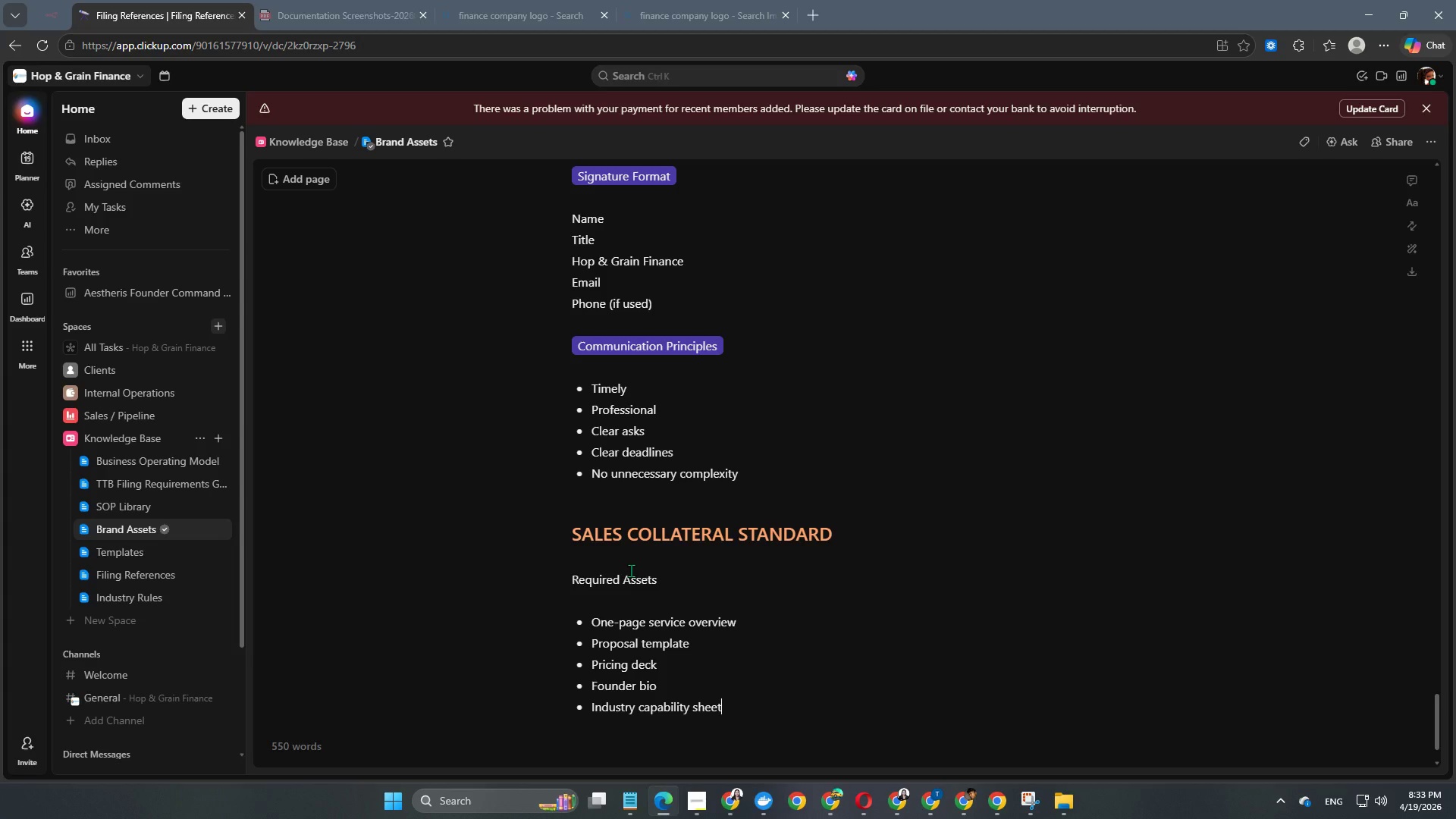 
key(Enter)
 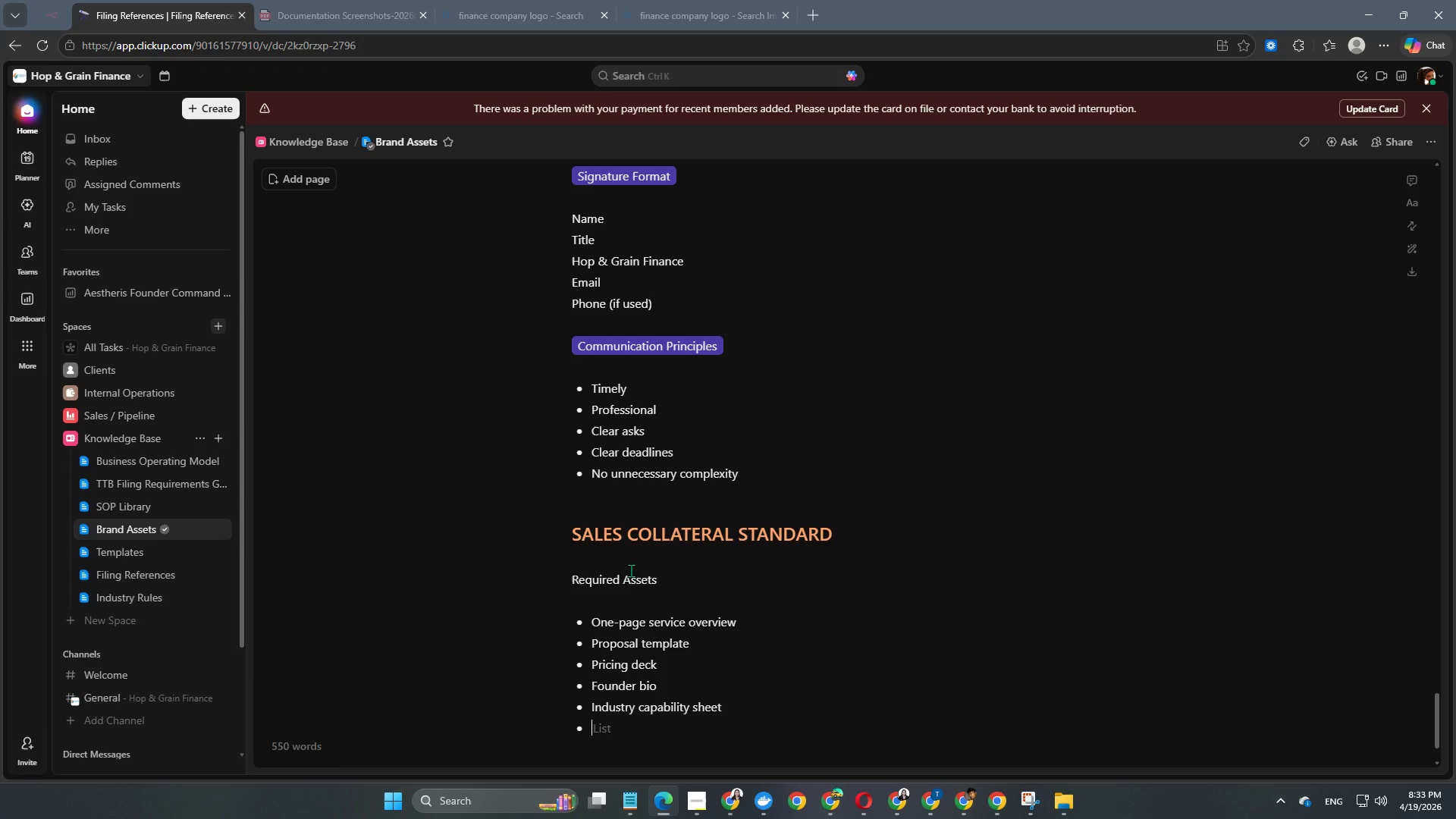 
type(Cs)
key(Backspace)
type(ae study template)
 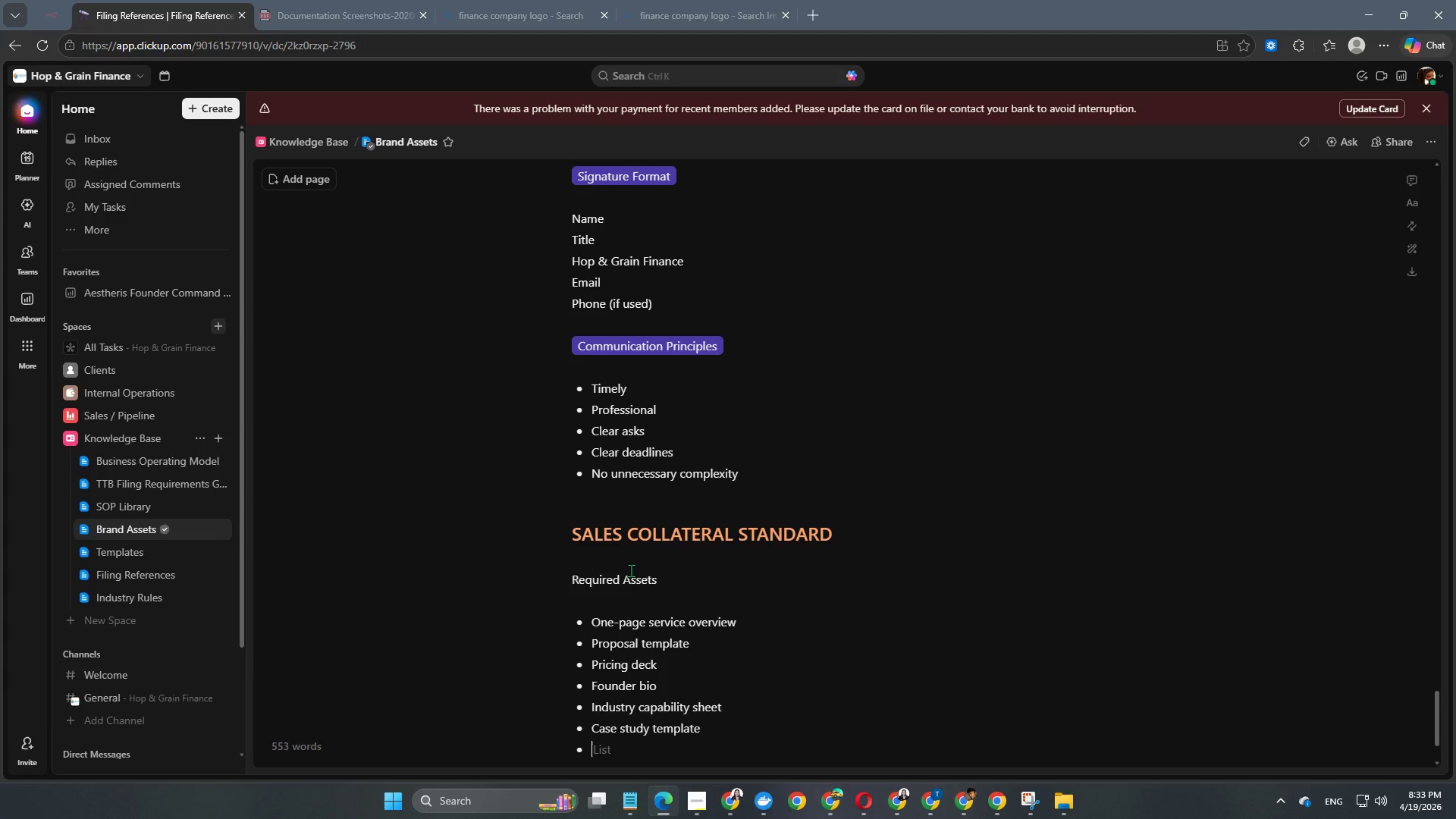 
key(Enter)
 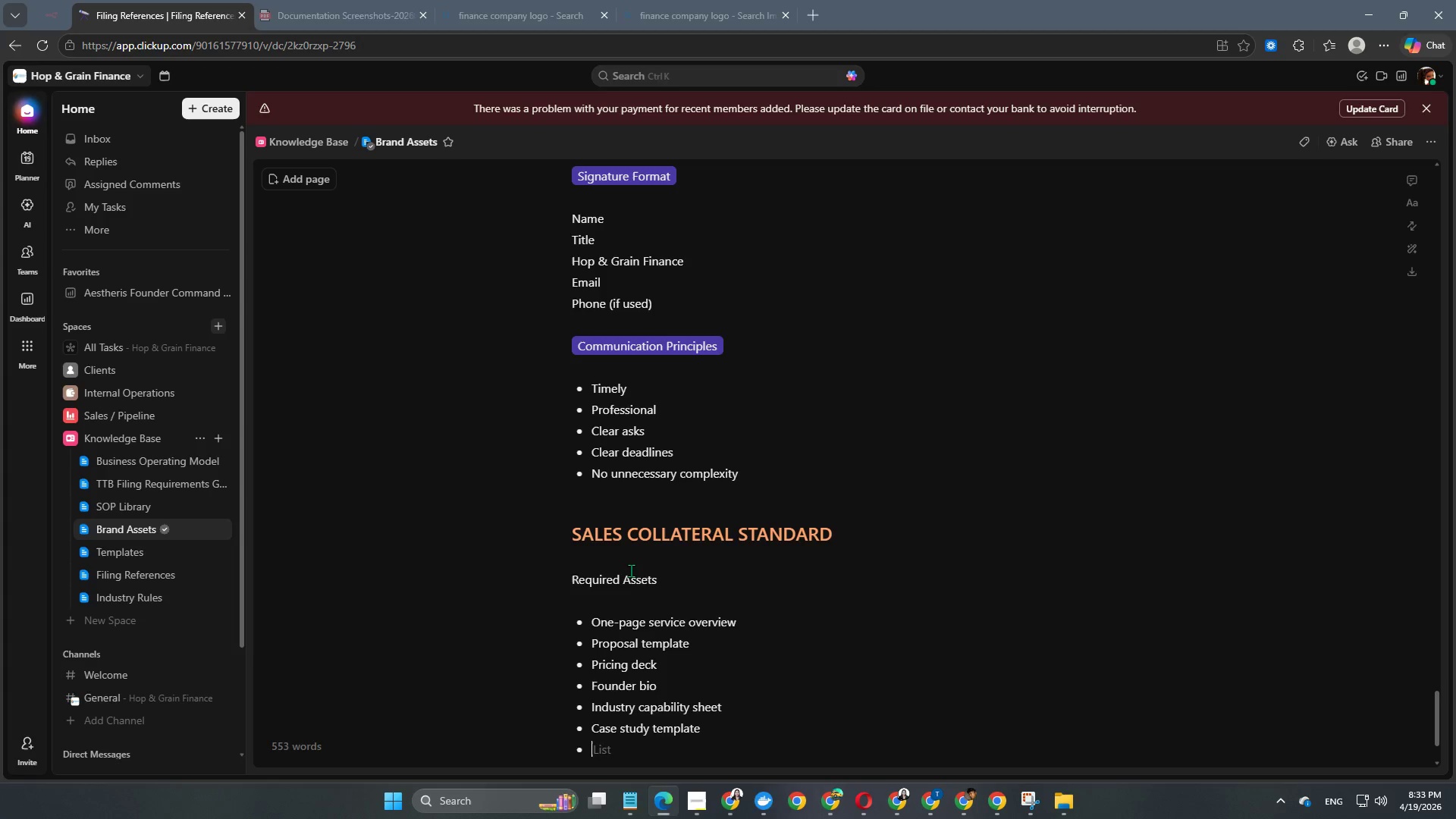 
key(Enter)
 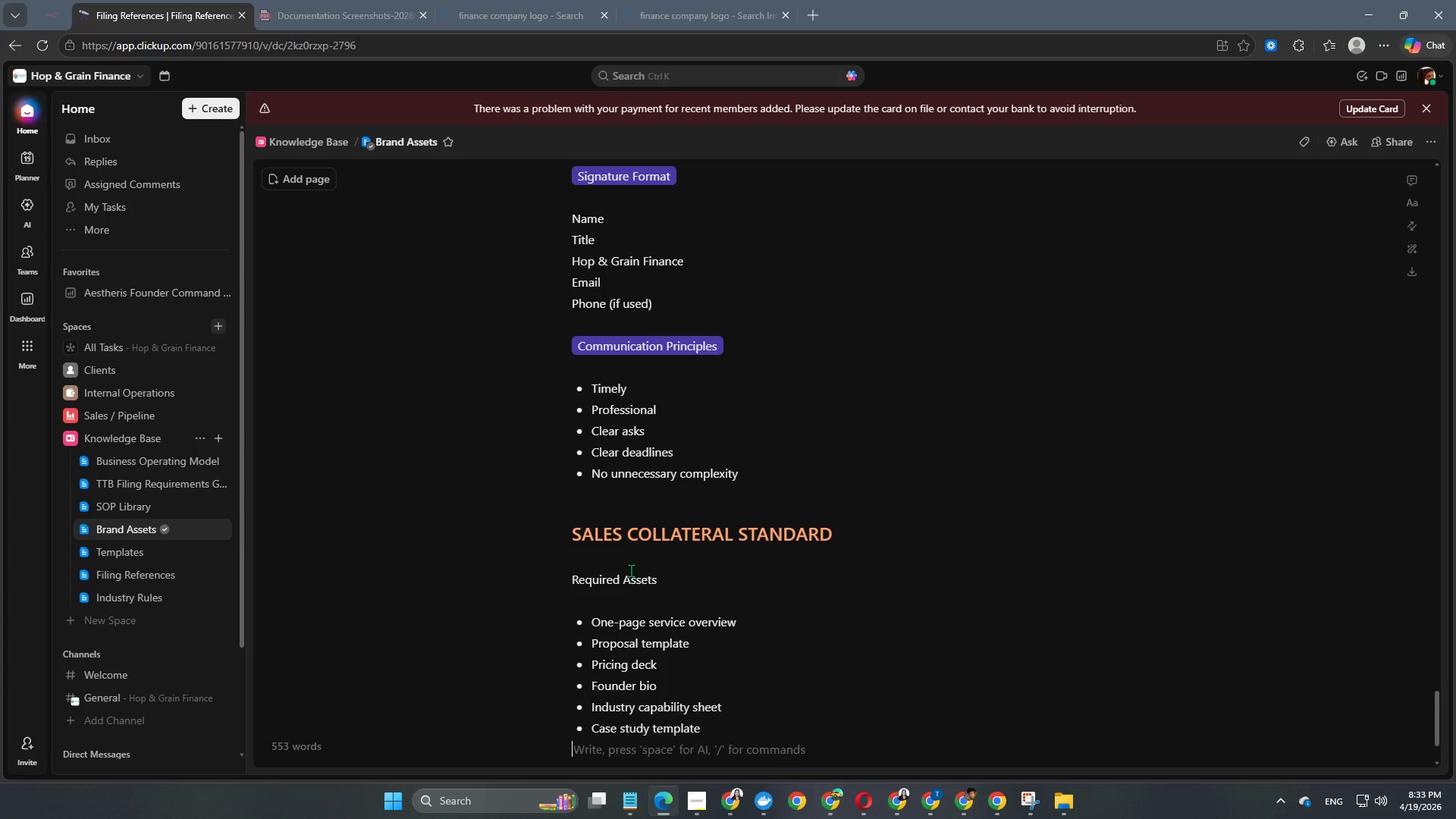 
key(Enter)
 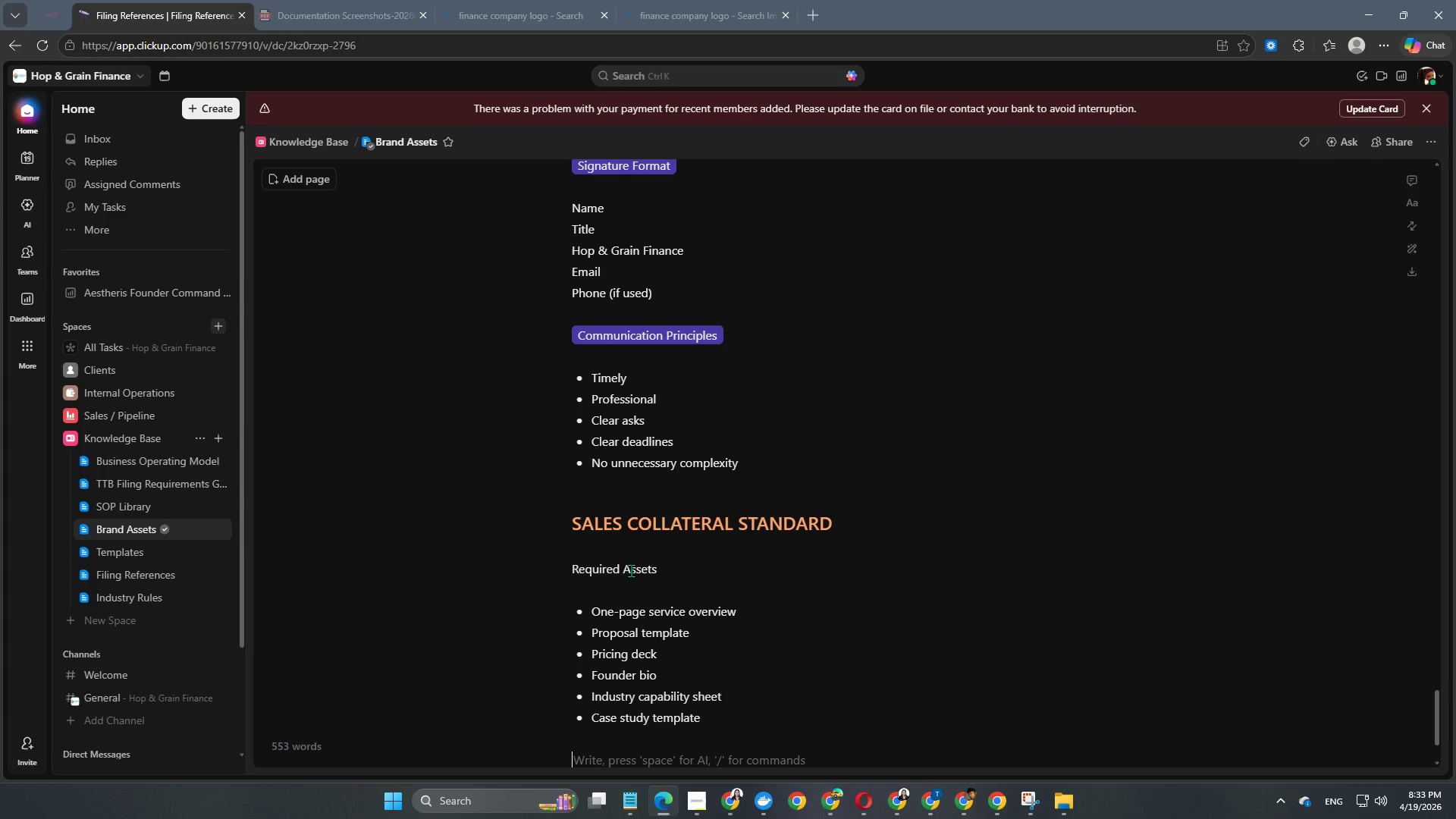 
scroll: coordinate [631, 570], scroll_direction: down, amount: 7.0
 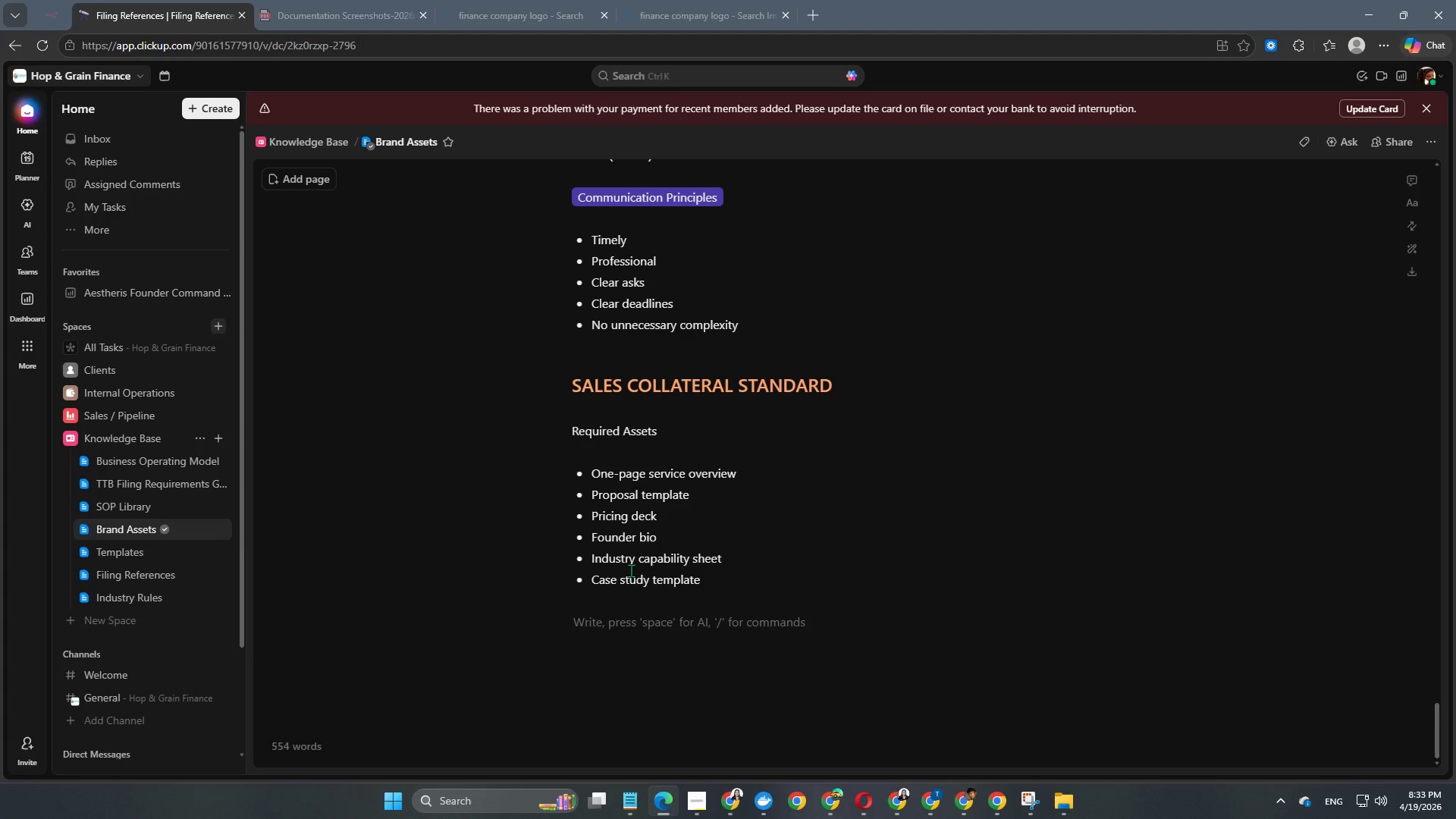 
type(Coo)
key(Backspace)
type(mmercial Emphasis)
 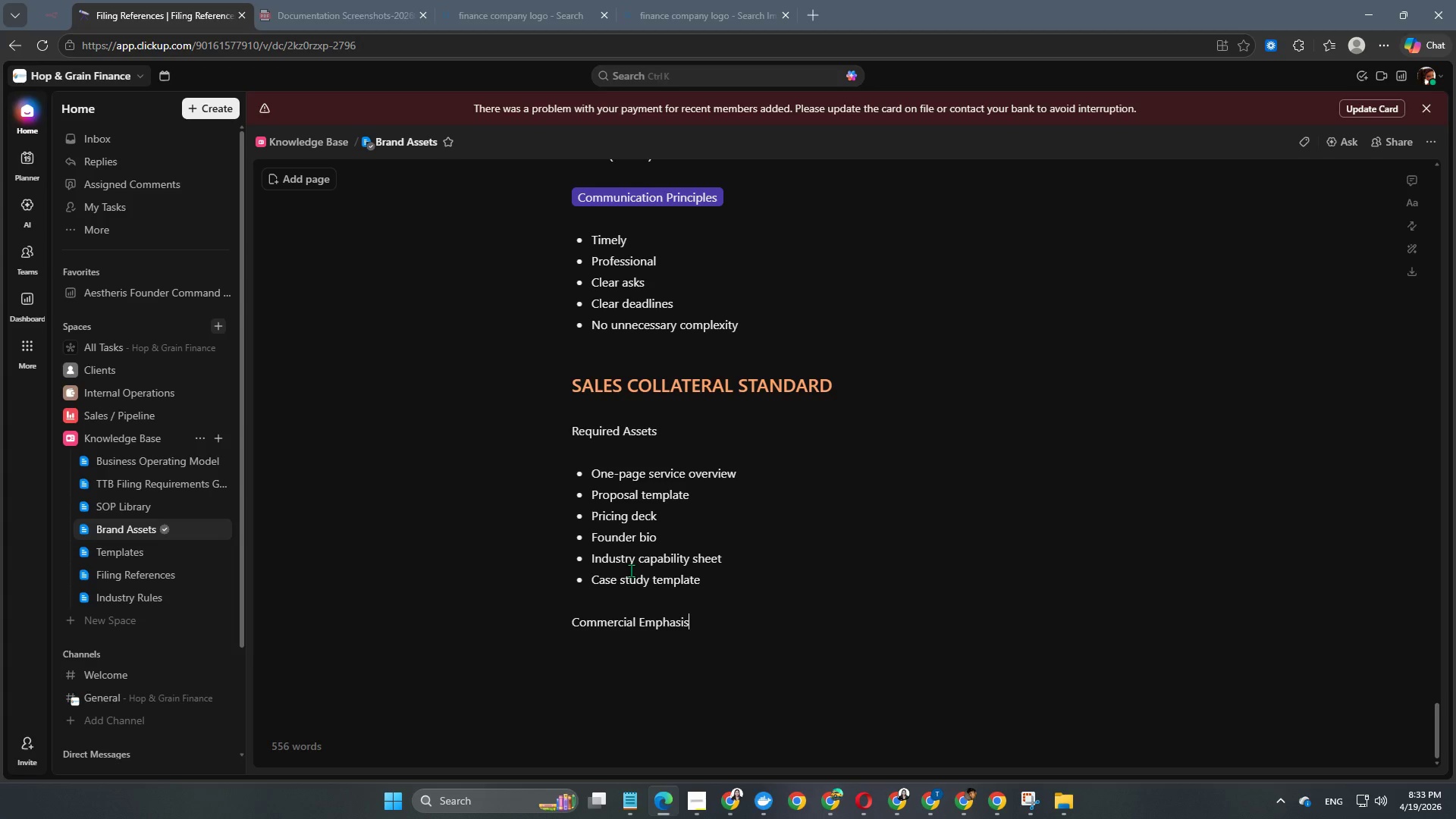 
key(Enter)
 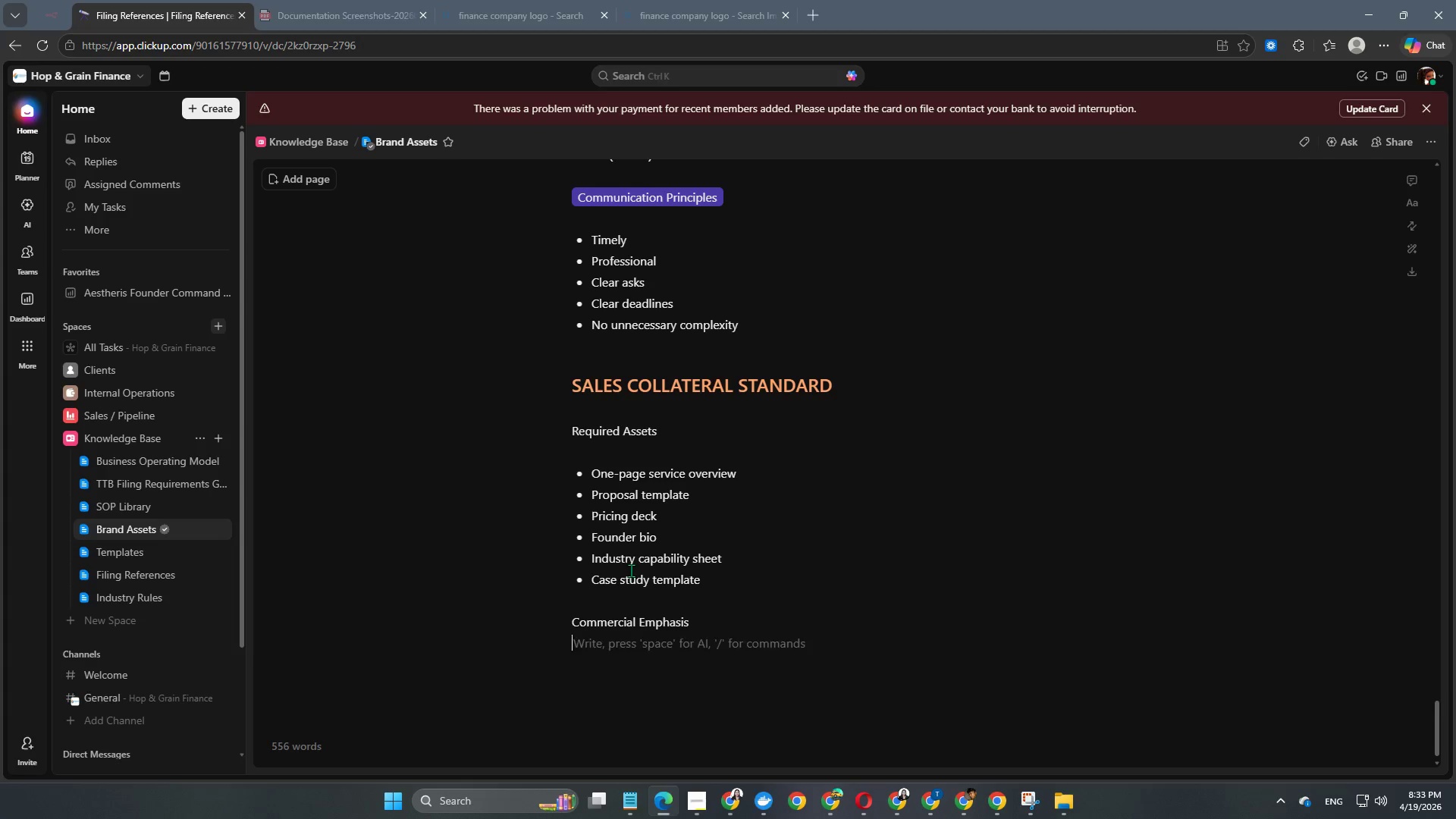 
key(Enter)
 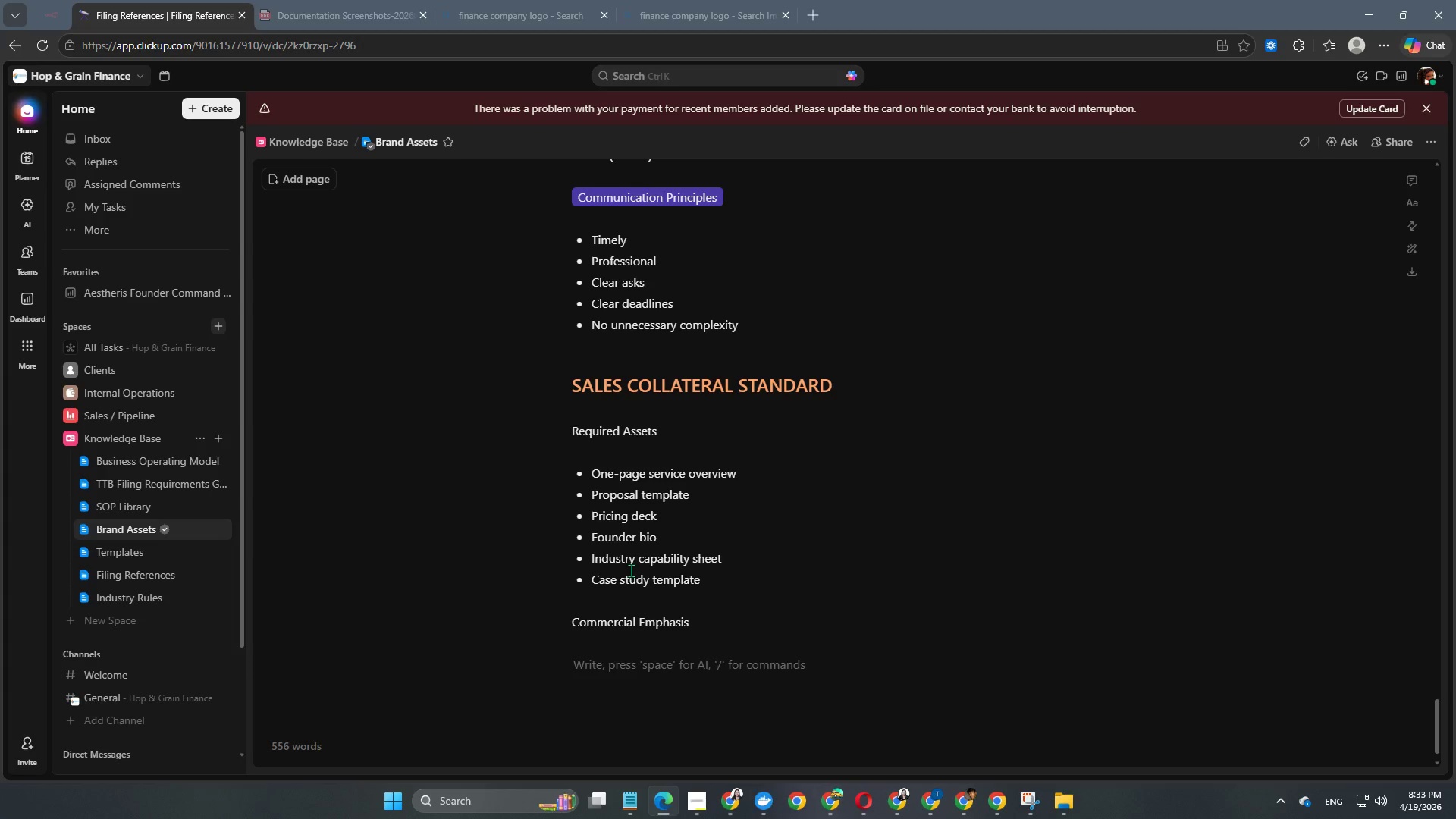 
scroll: coordinate [593, 589], scroll_direction: down, amount: 3.0
 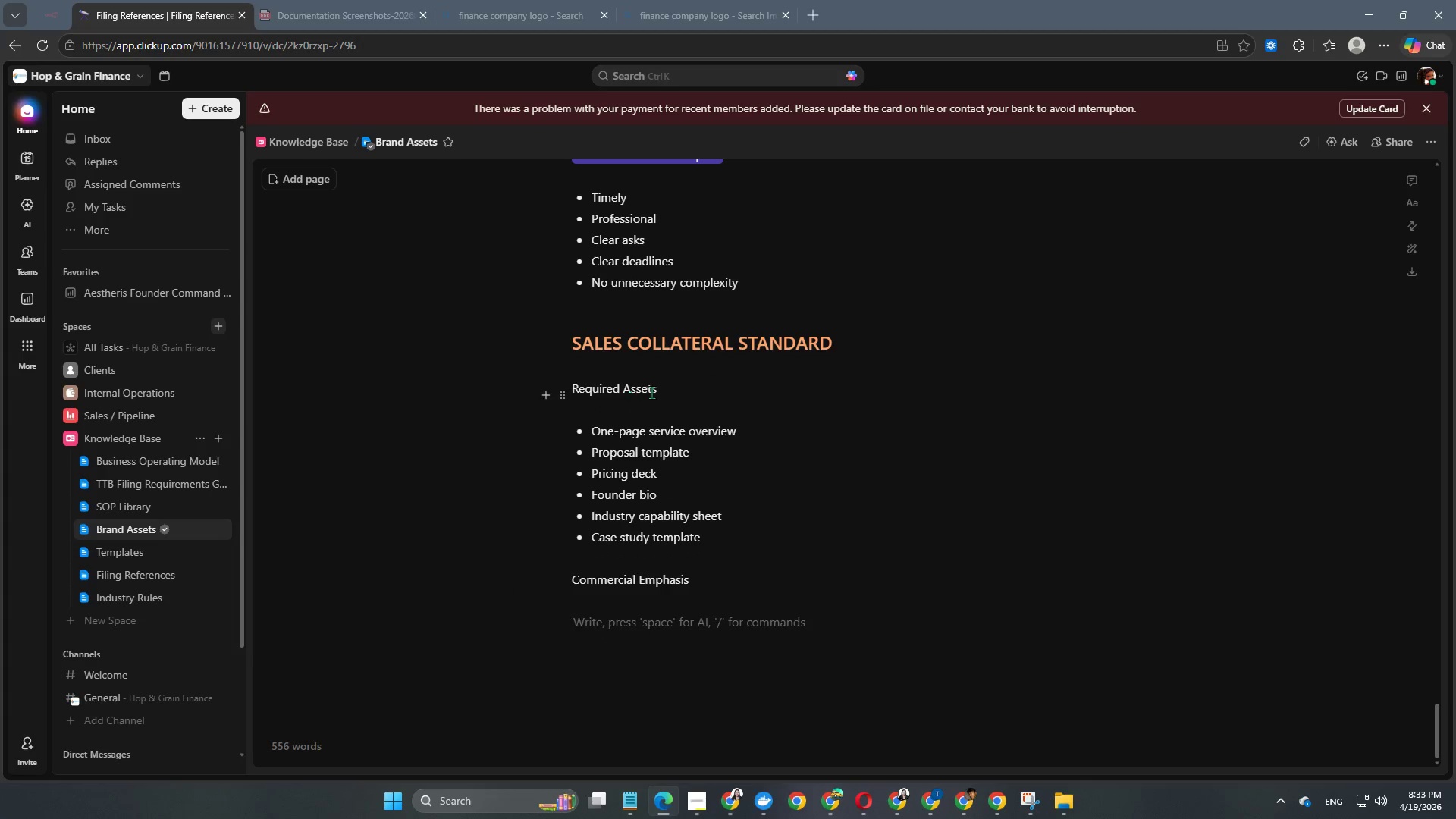 
left_click_drag(start_coordinate=[658, 379], to_coordinate=[566, 391])
 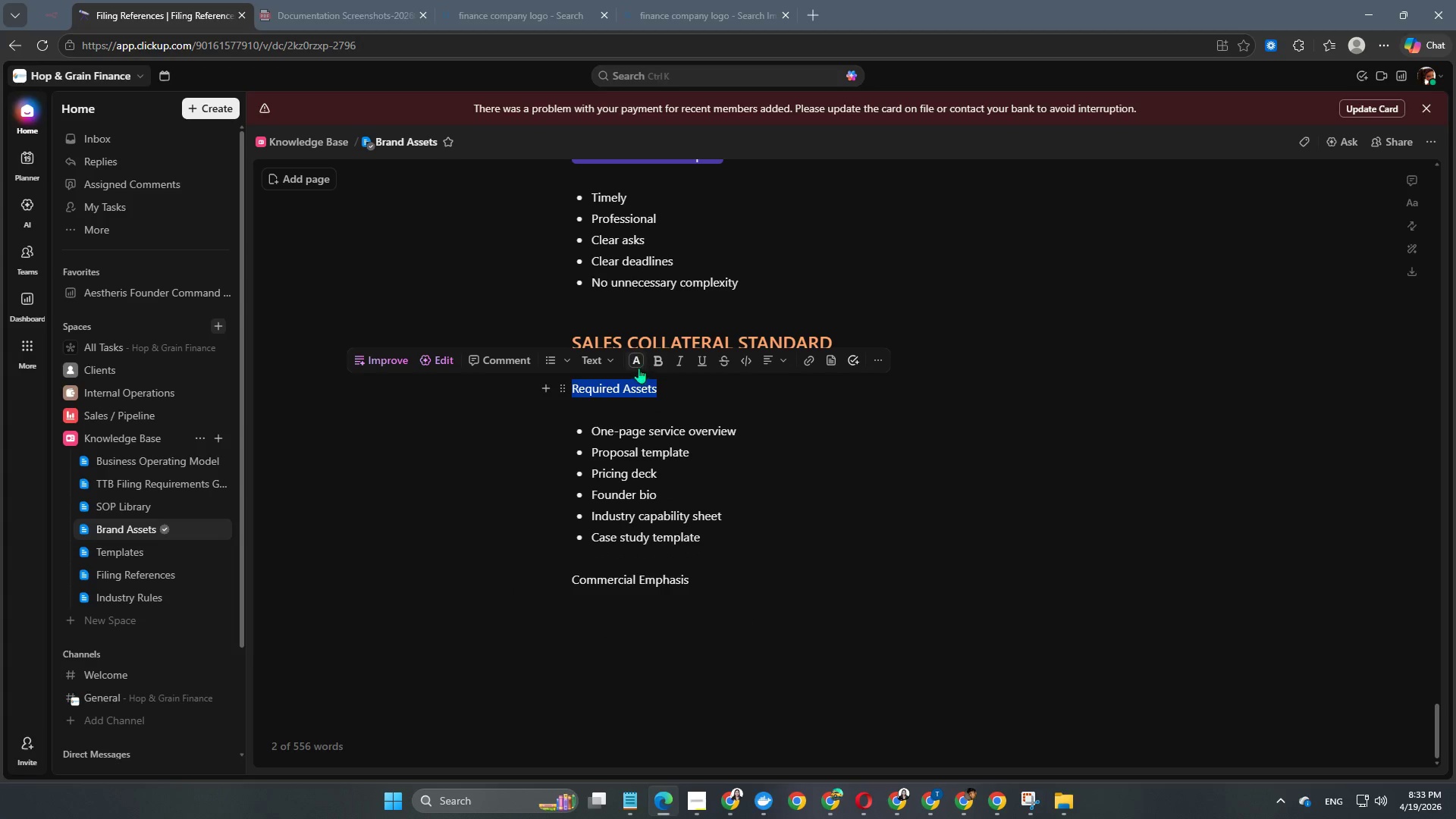 
left_click([630, 361])
 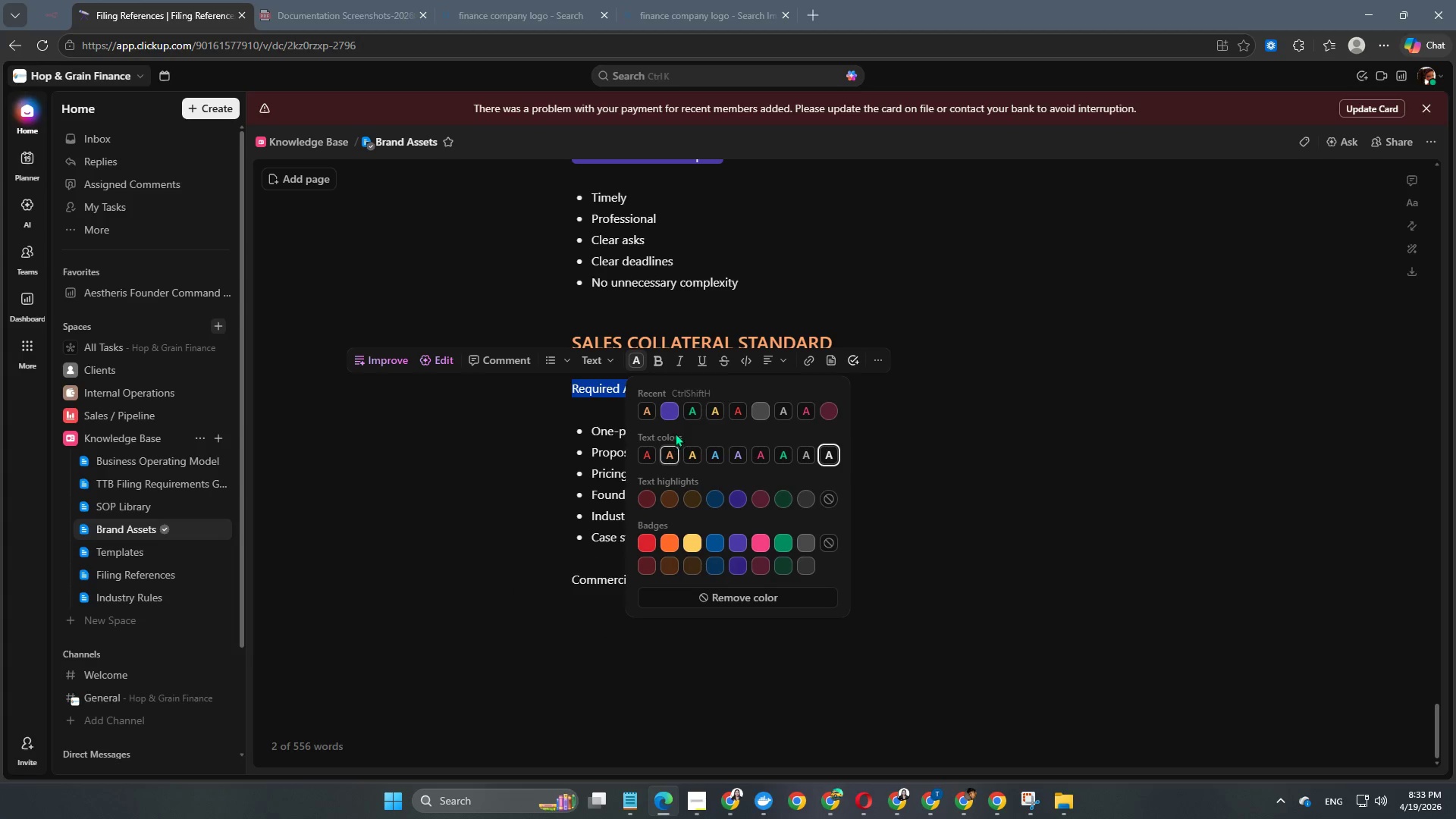 
left_click([661, 413])
 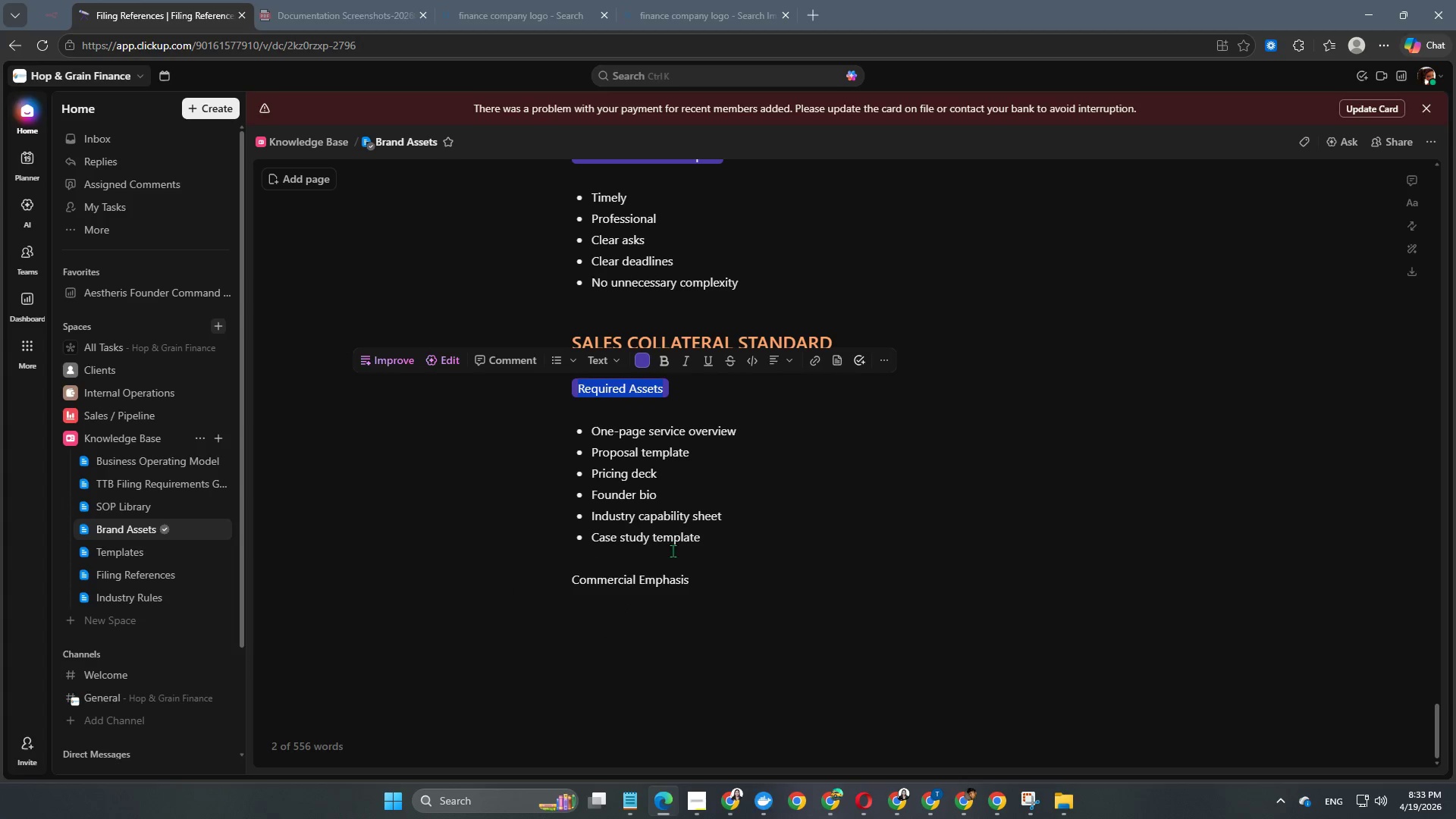 
left_click([689, 595])
 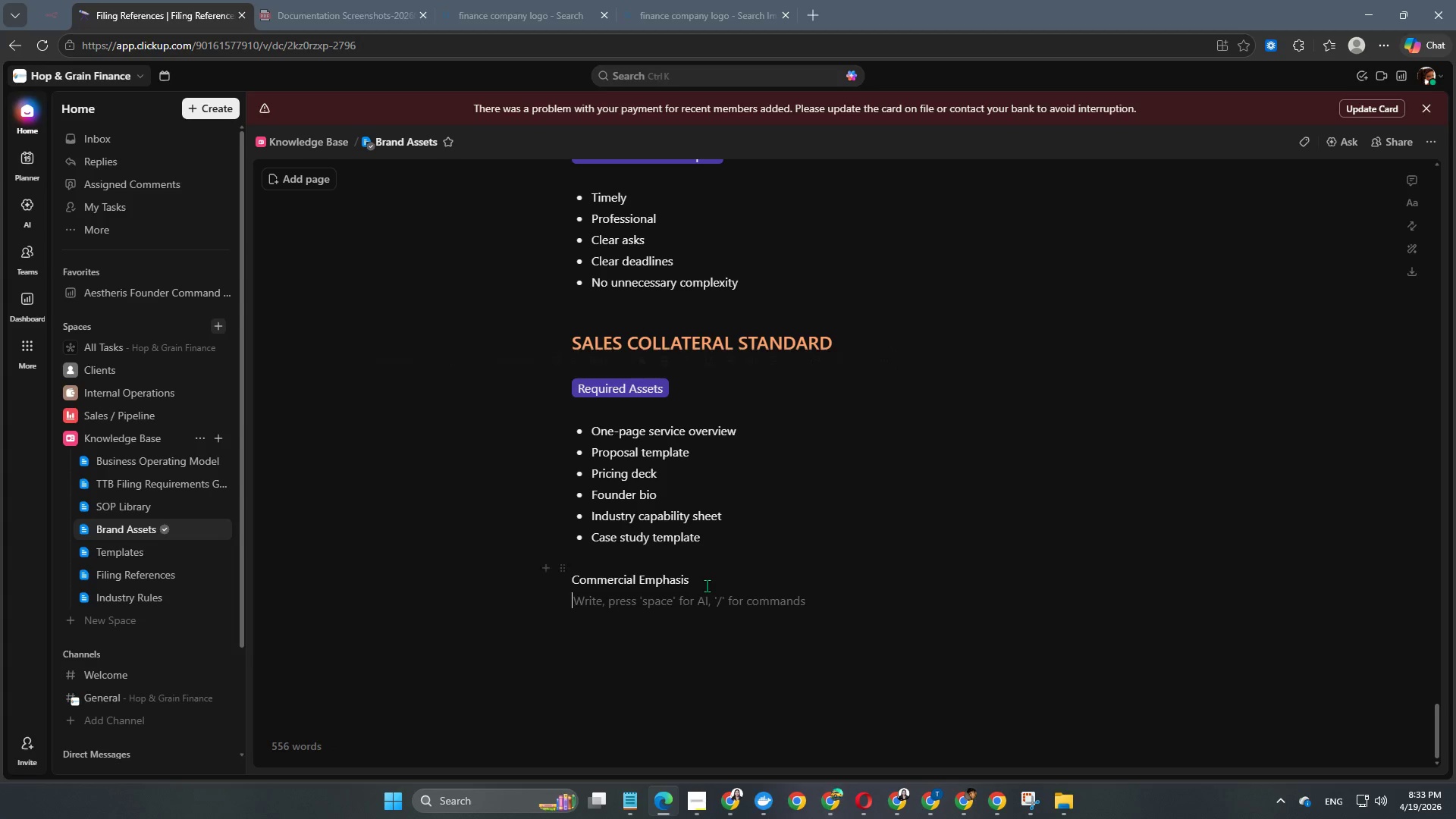 
left_click_drag(start_coordinate=[702, 585], to_coordinate=[570, 589])
 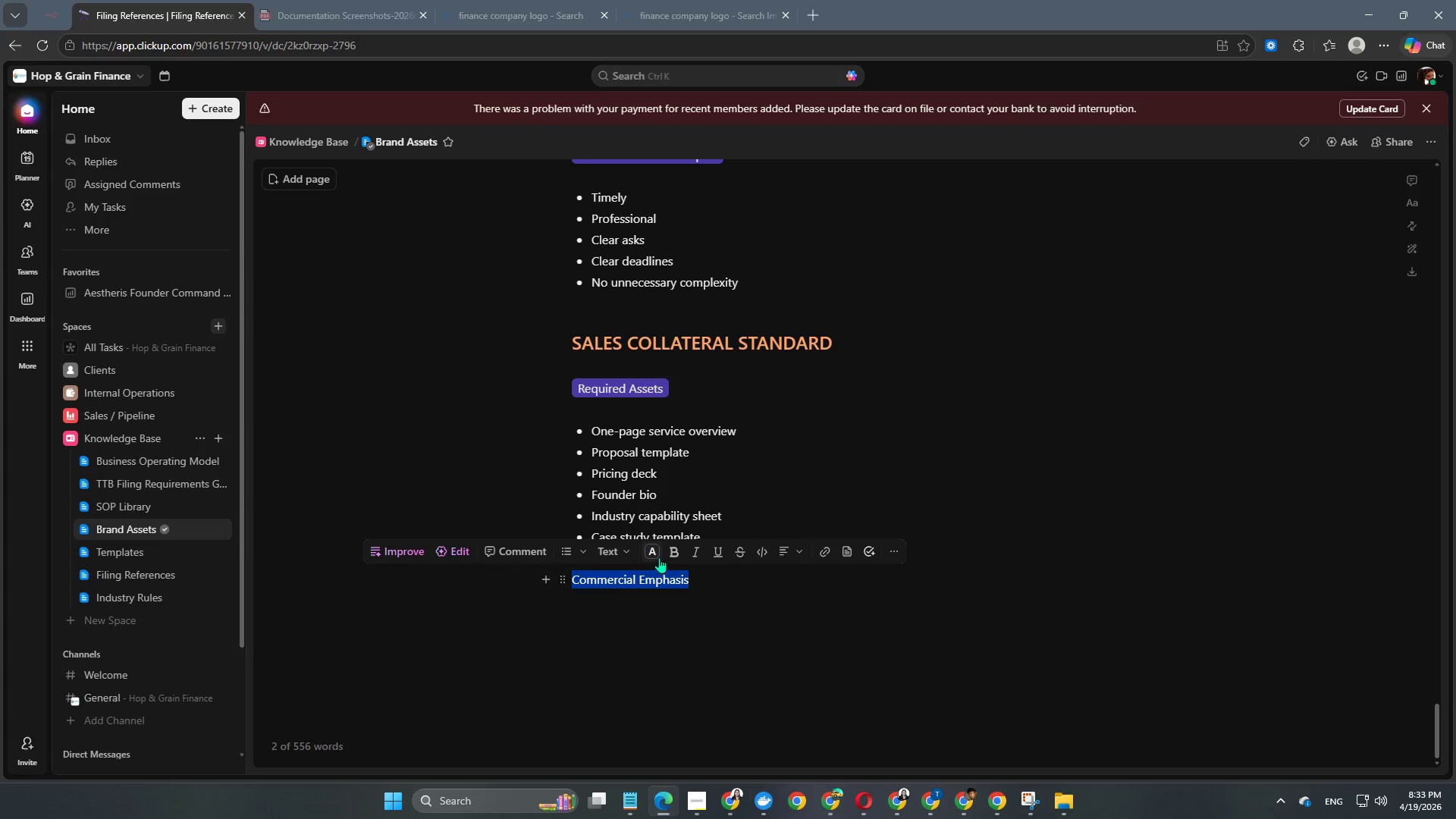 
left_click([653, 556])
 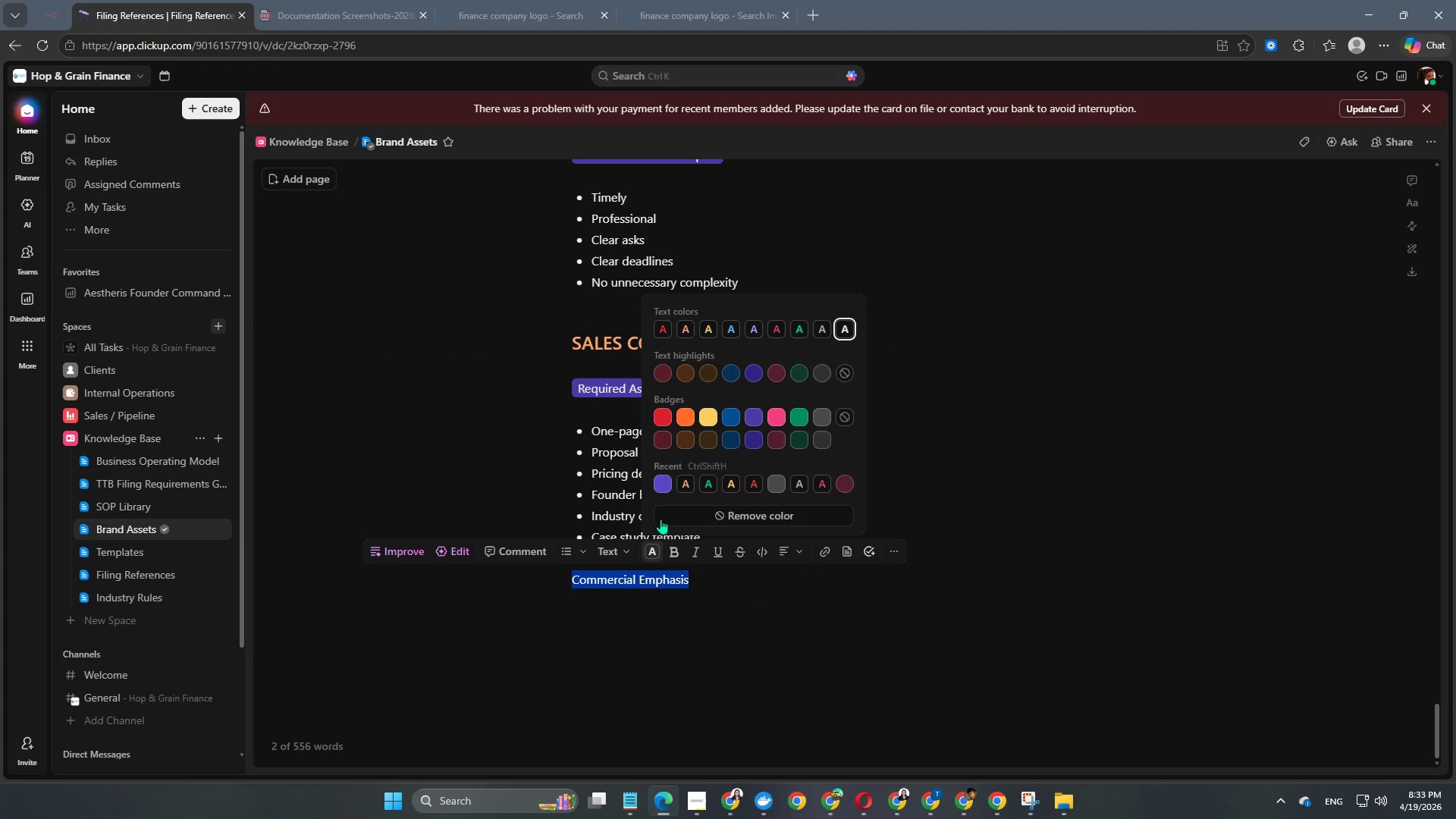 
double_click([638, 609])
 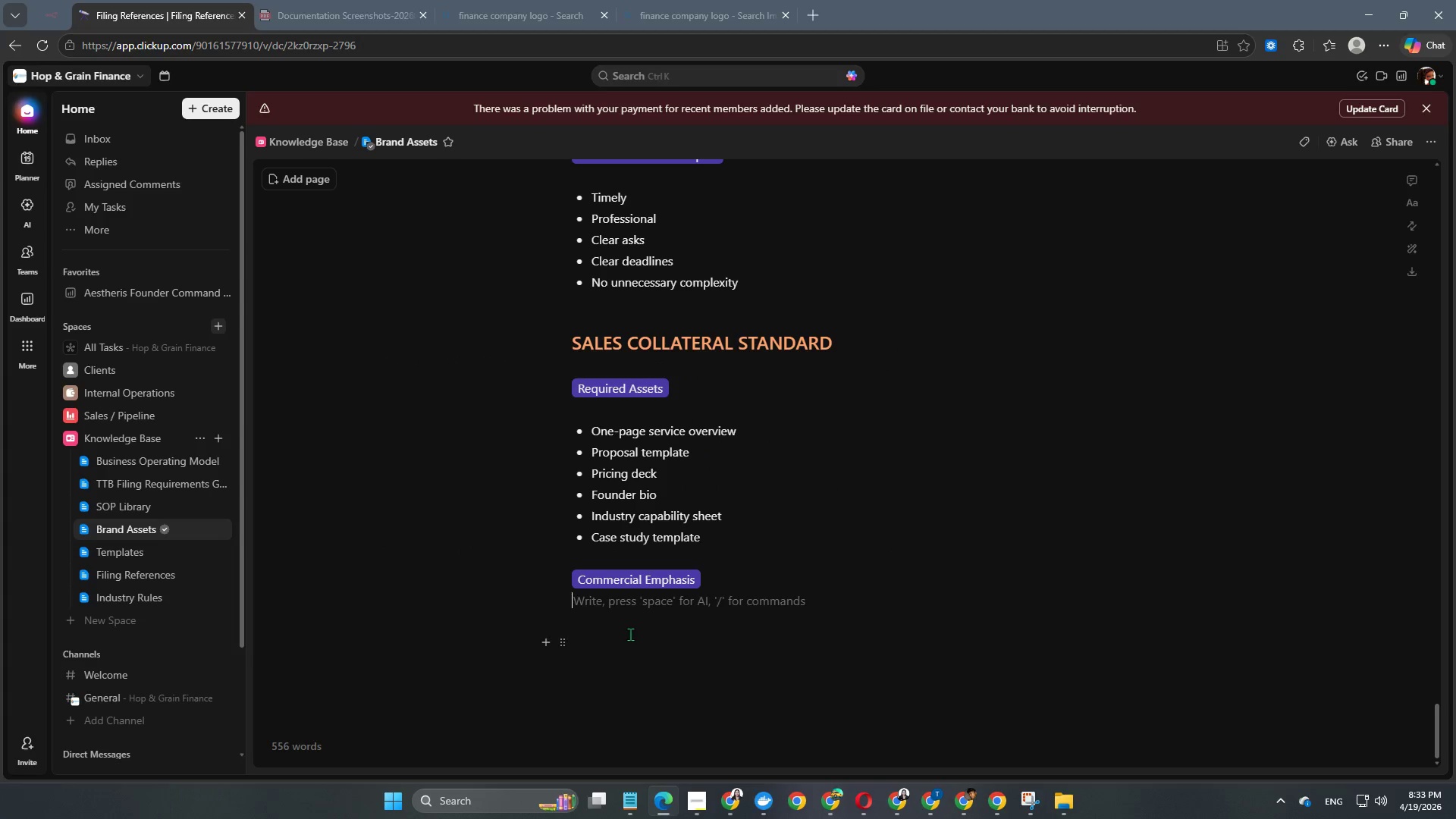 
left_click([629, 629])
 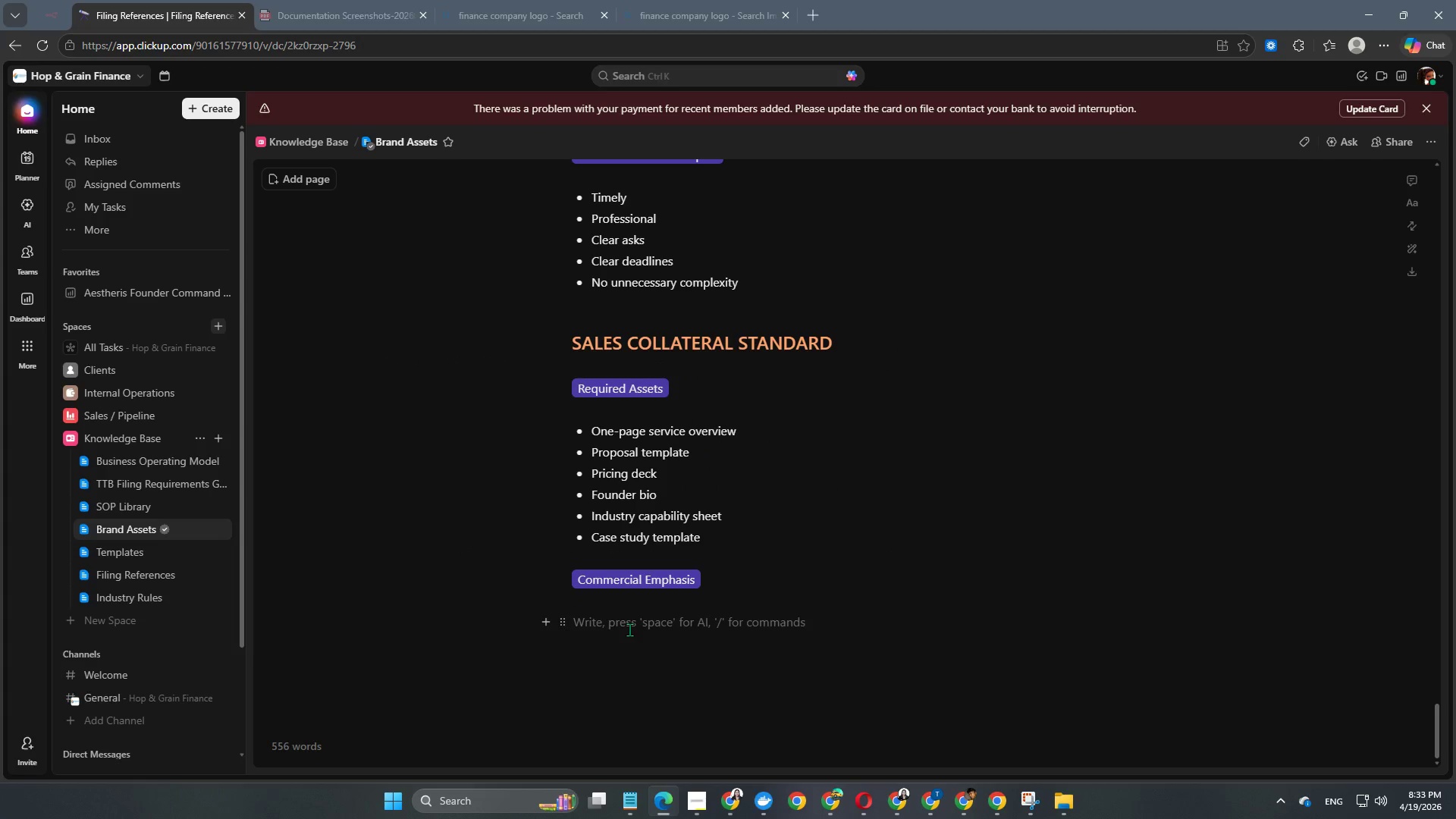 
type(Sell outcomes n)
key(Backspace)
key(Backspace)
type(, not tasks: )
 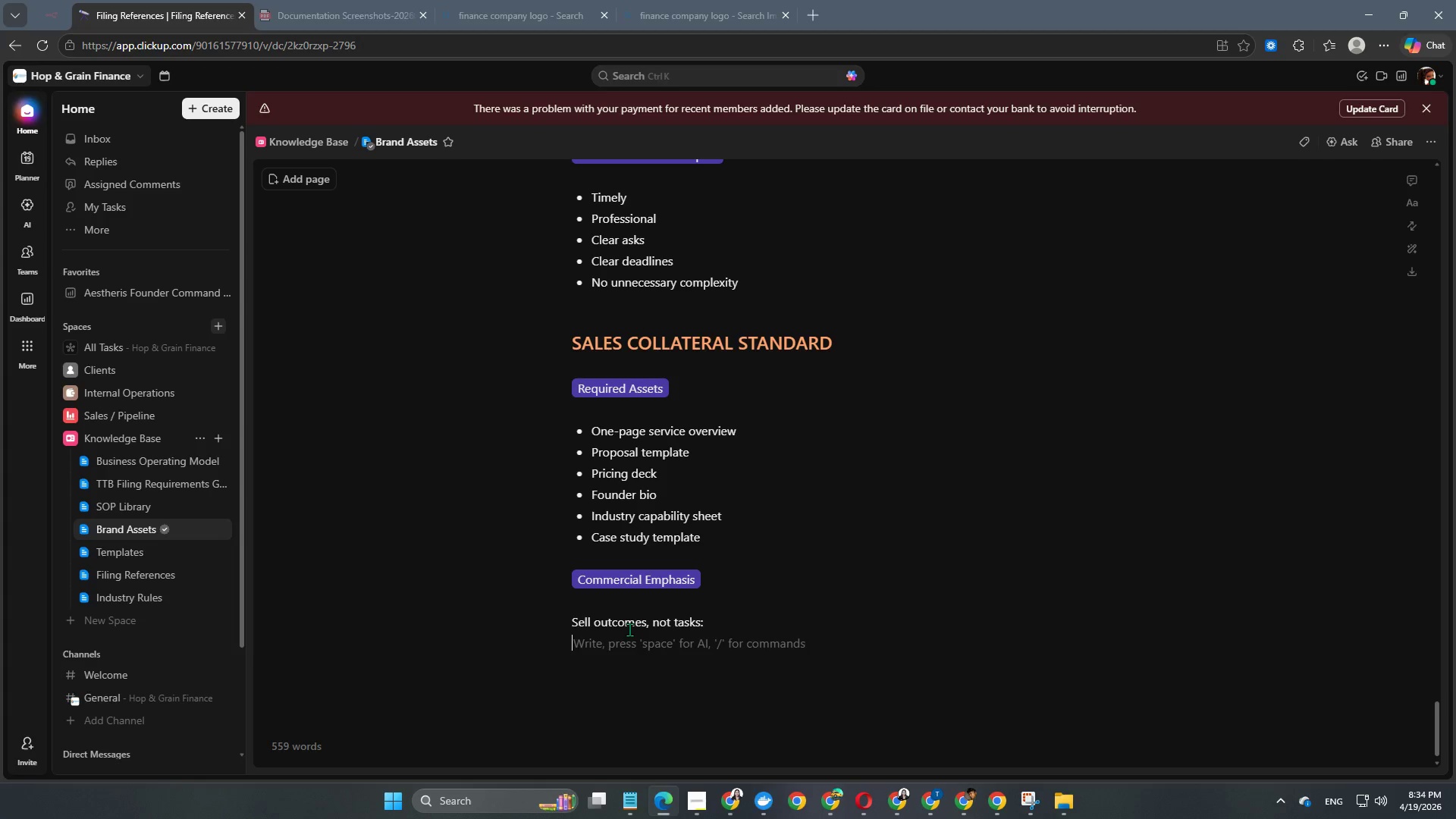 
 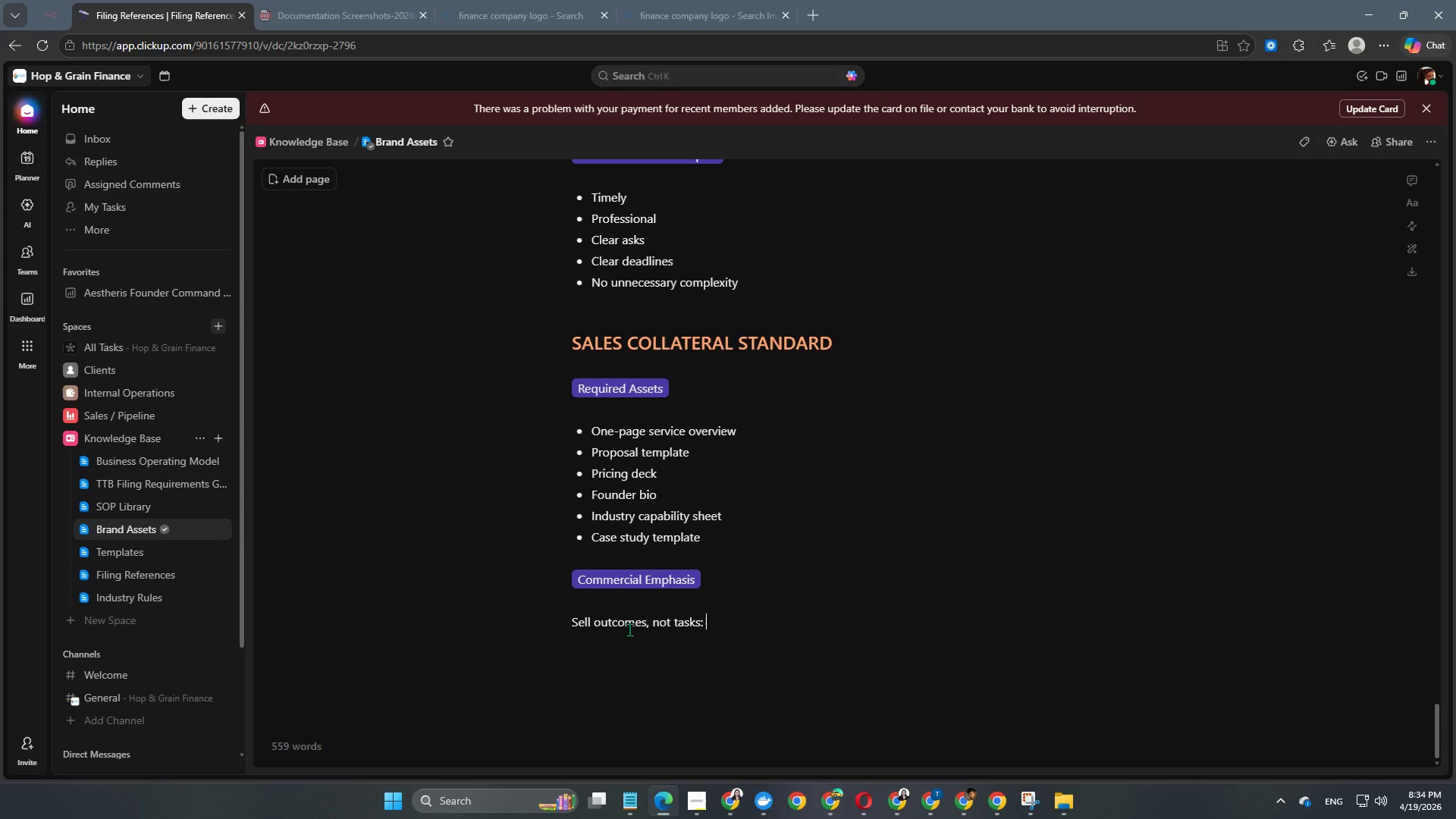 
key(Enter)
 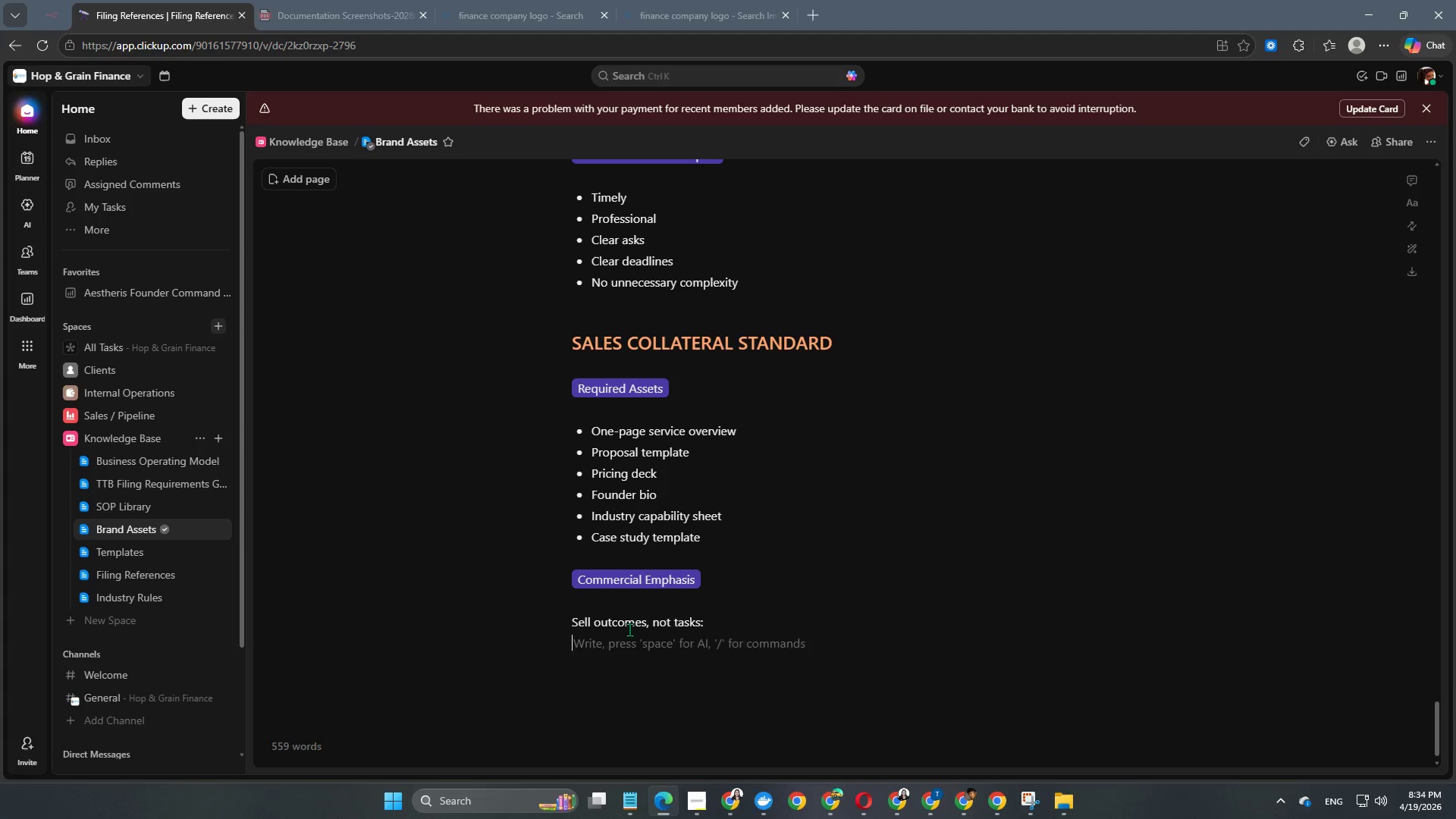 
key(Enter)
 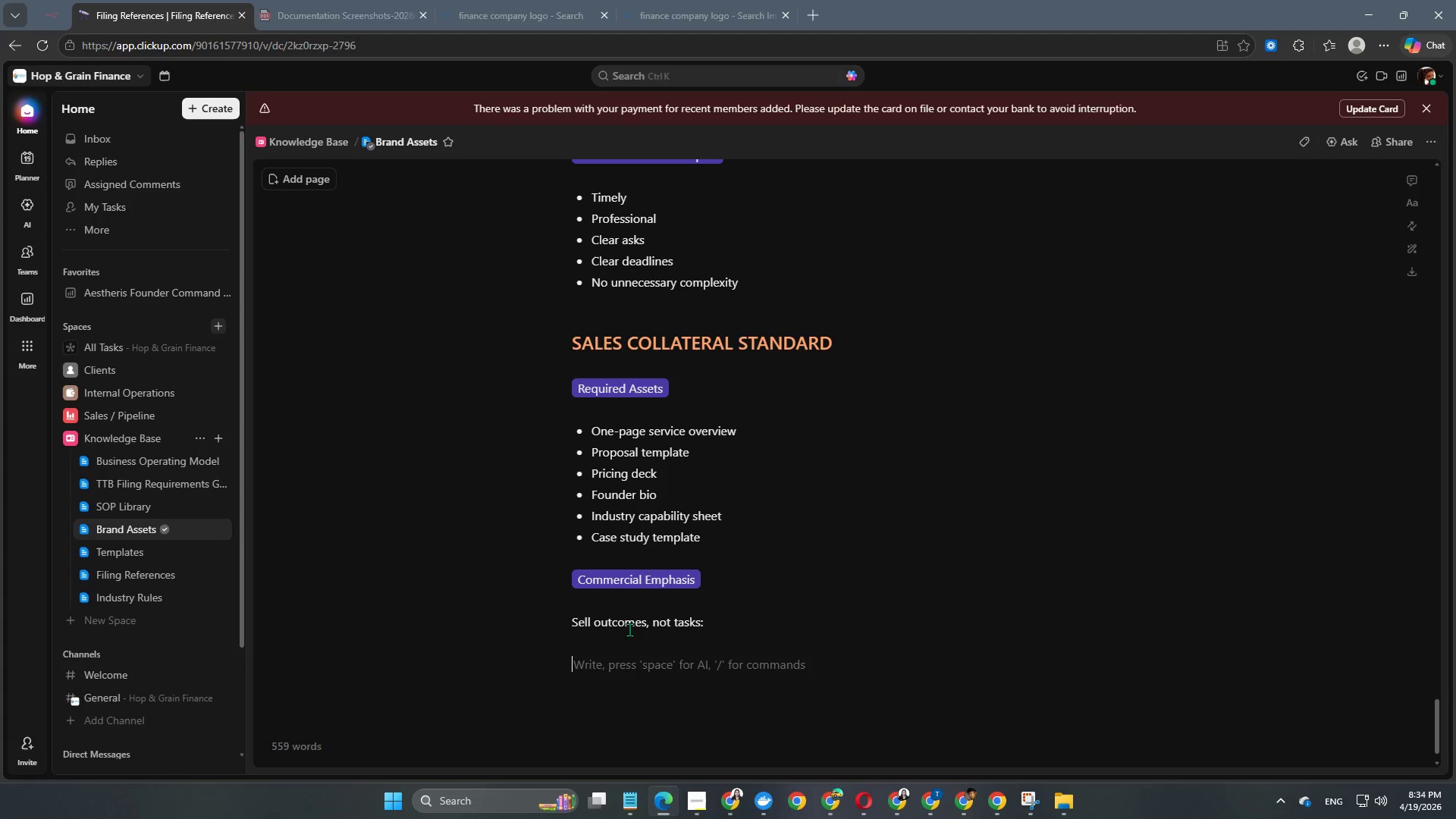 
key(Minus)
 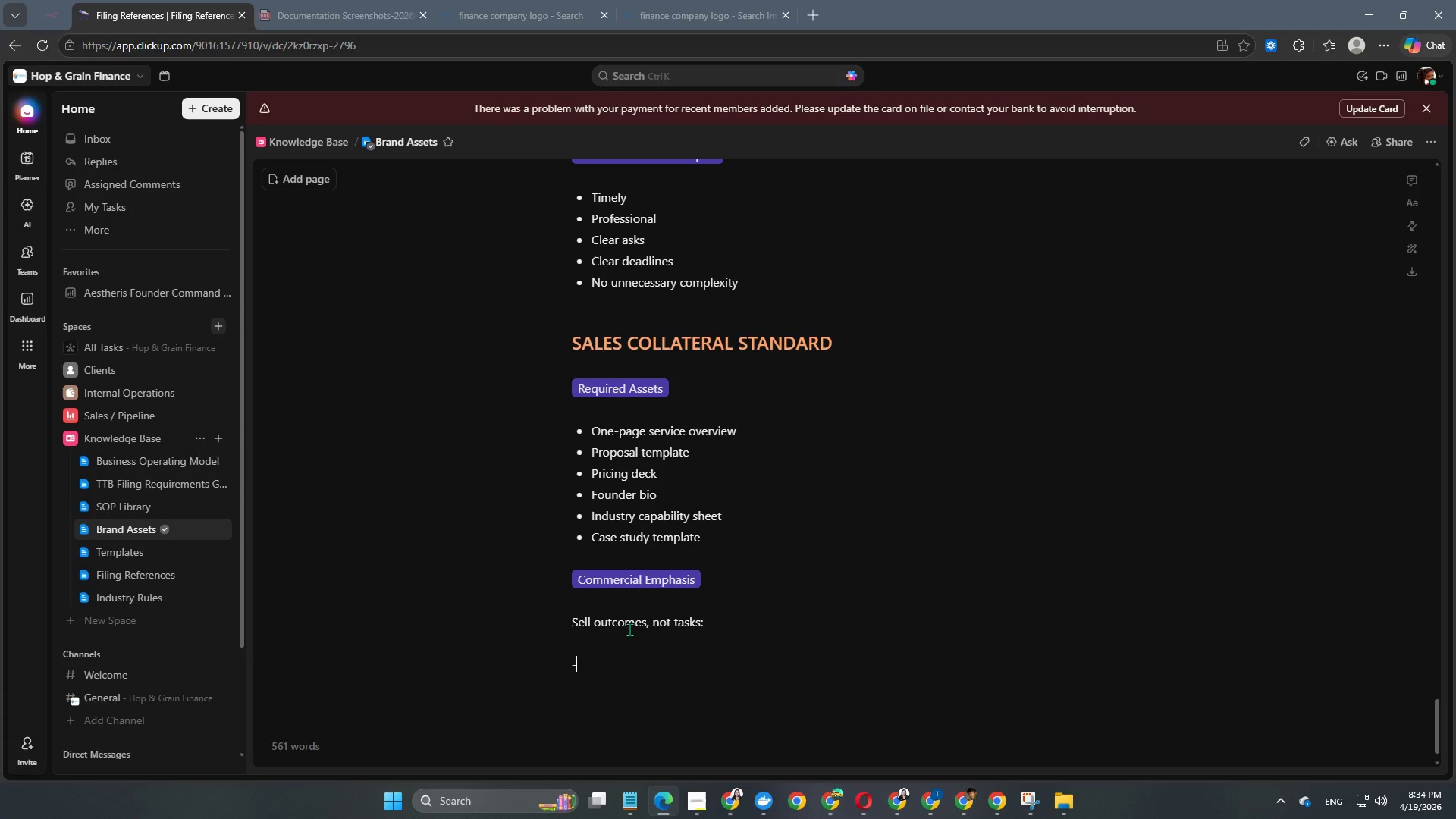 
key(Space)
 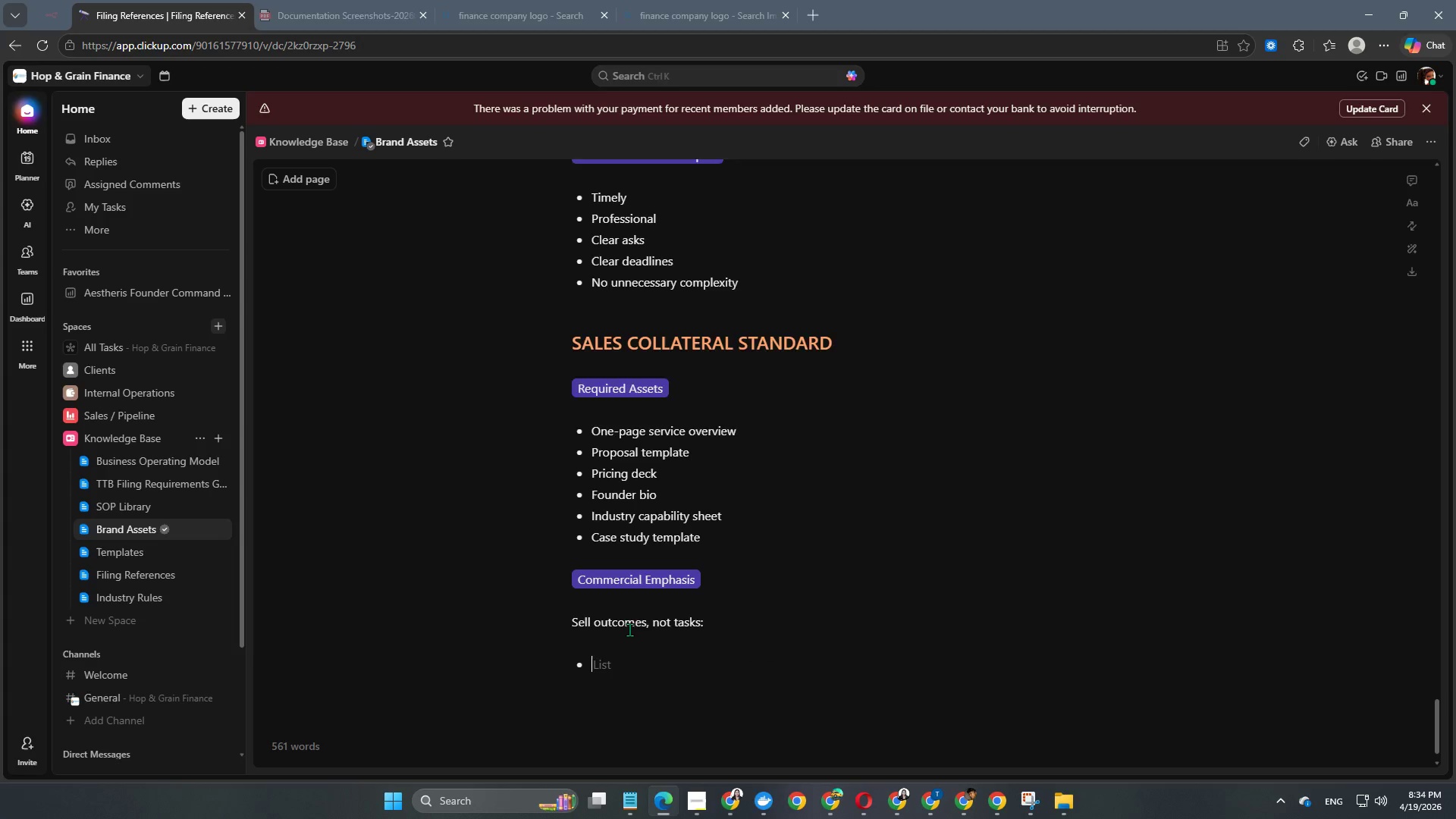 
scroll: coordinate [629, 629], scroll_direction: down, amount: 5.0
 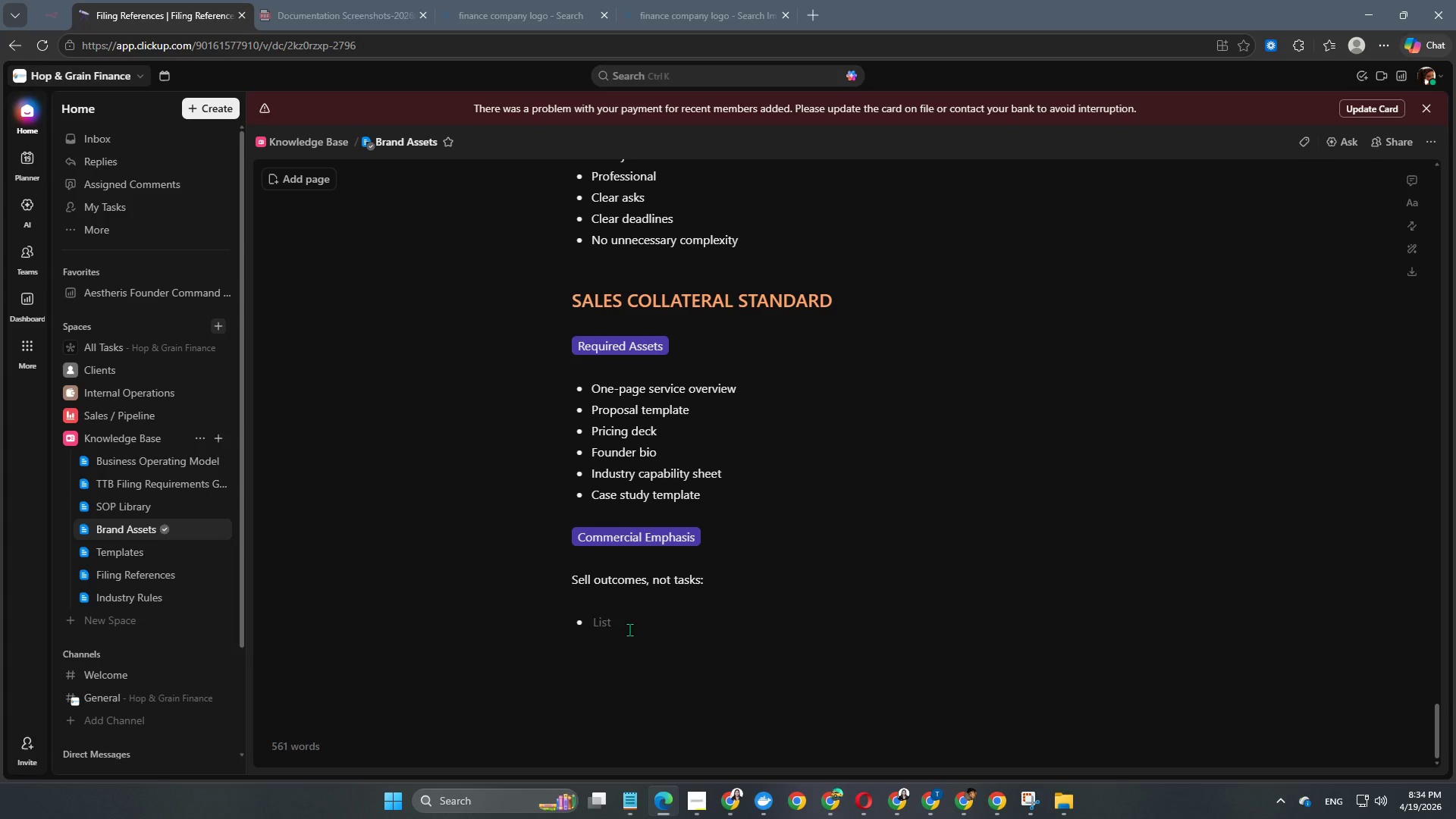 
type(ta)
key(Backspace)
type(ax readiness)
 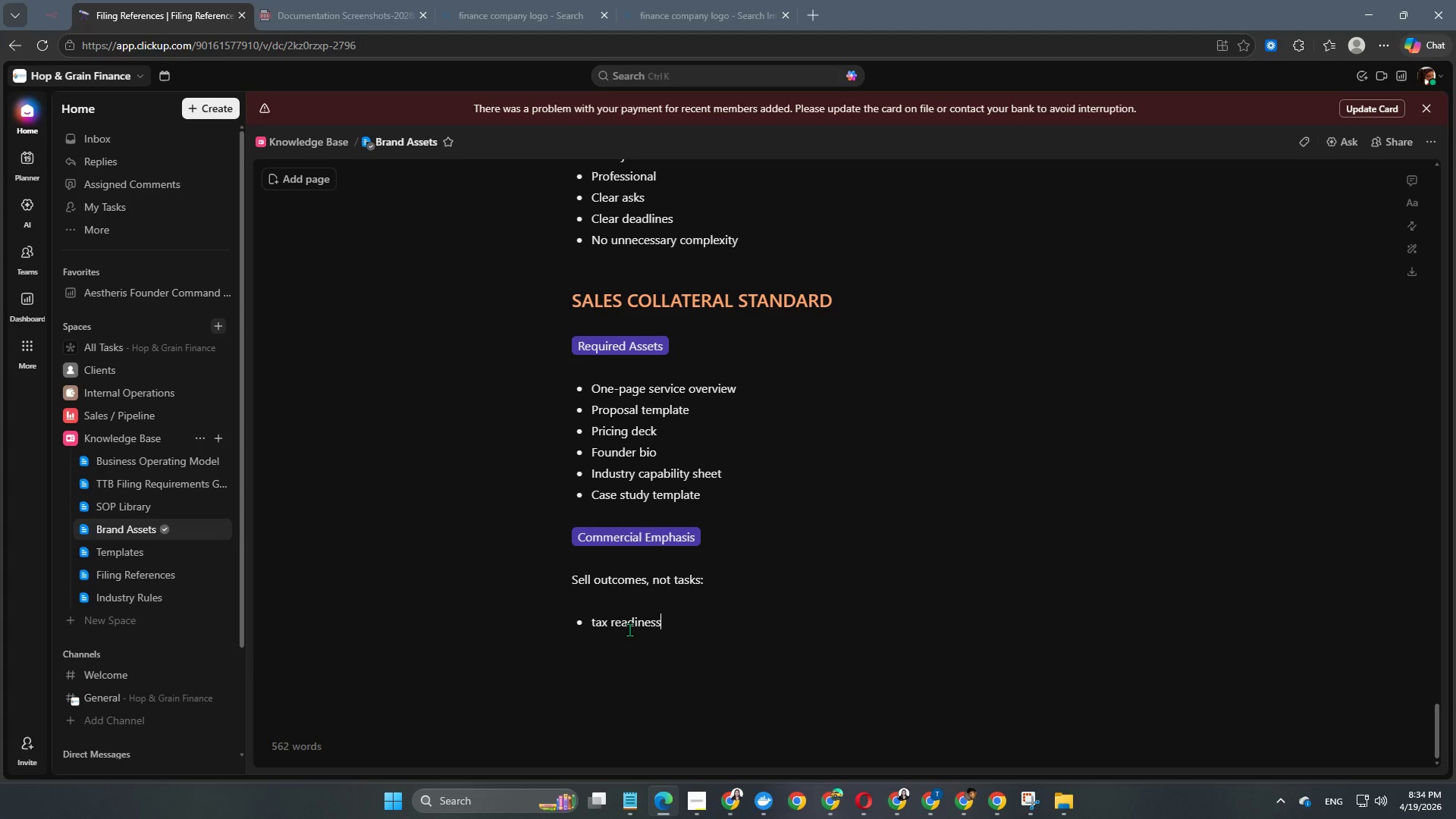 
key(Enter)
 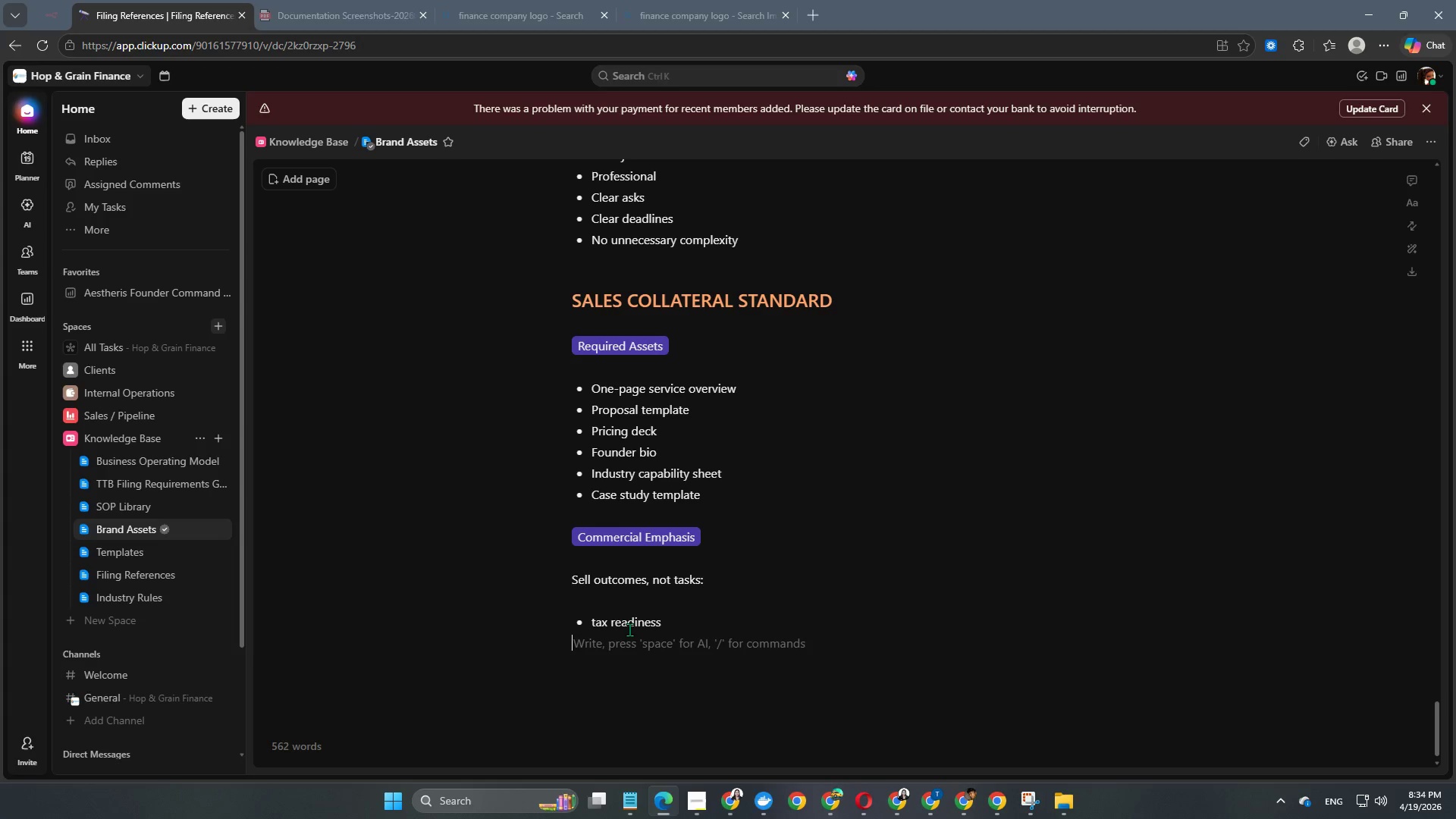 
key(Enter)
 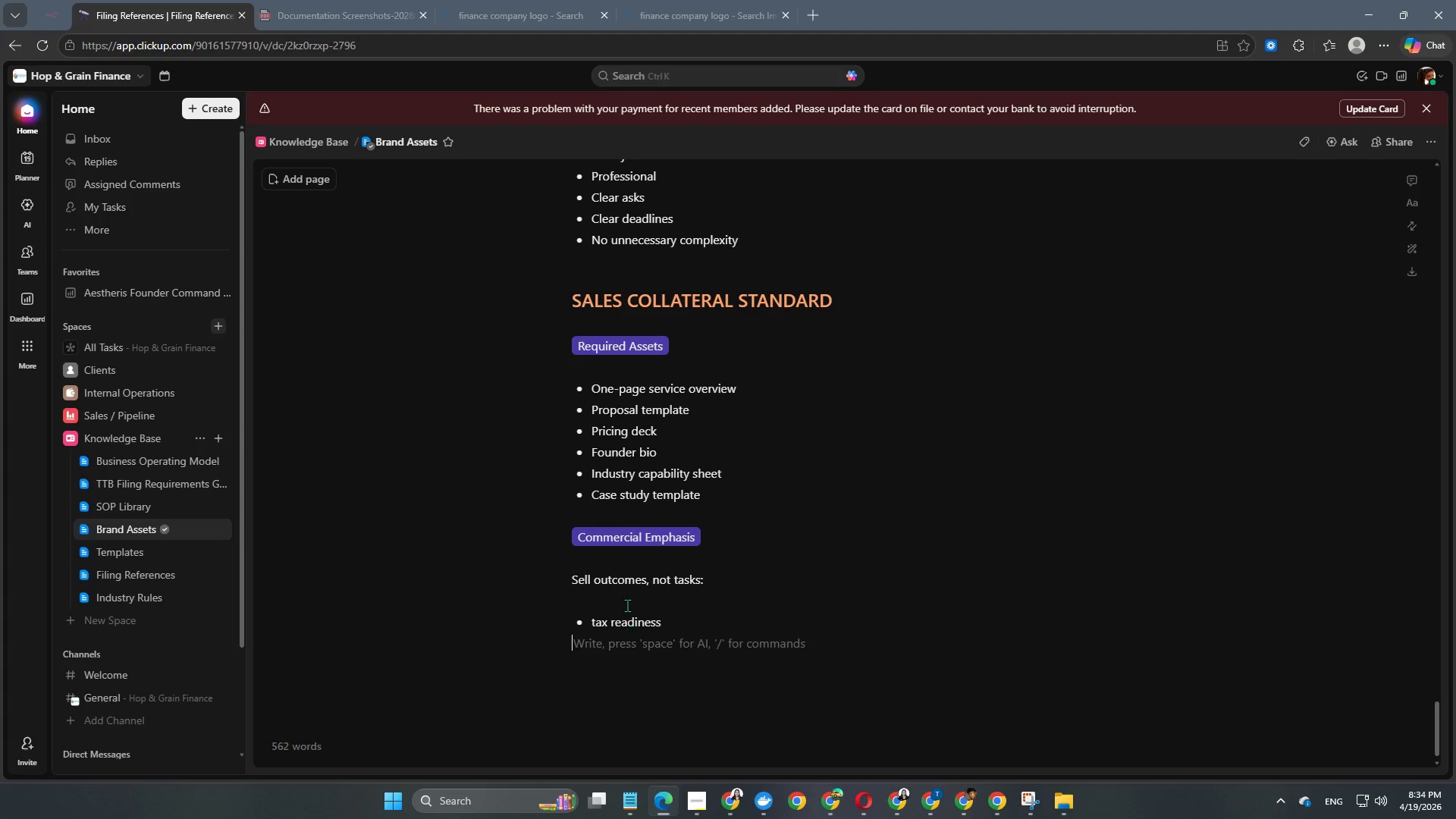 
scroll: coordinate [628, 604], scroll_direction: down, amount: 4.0
 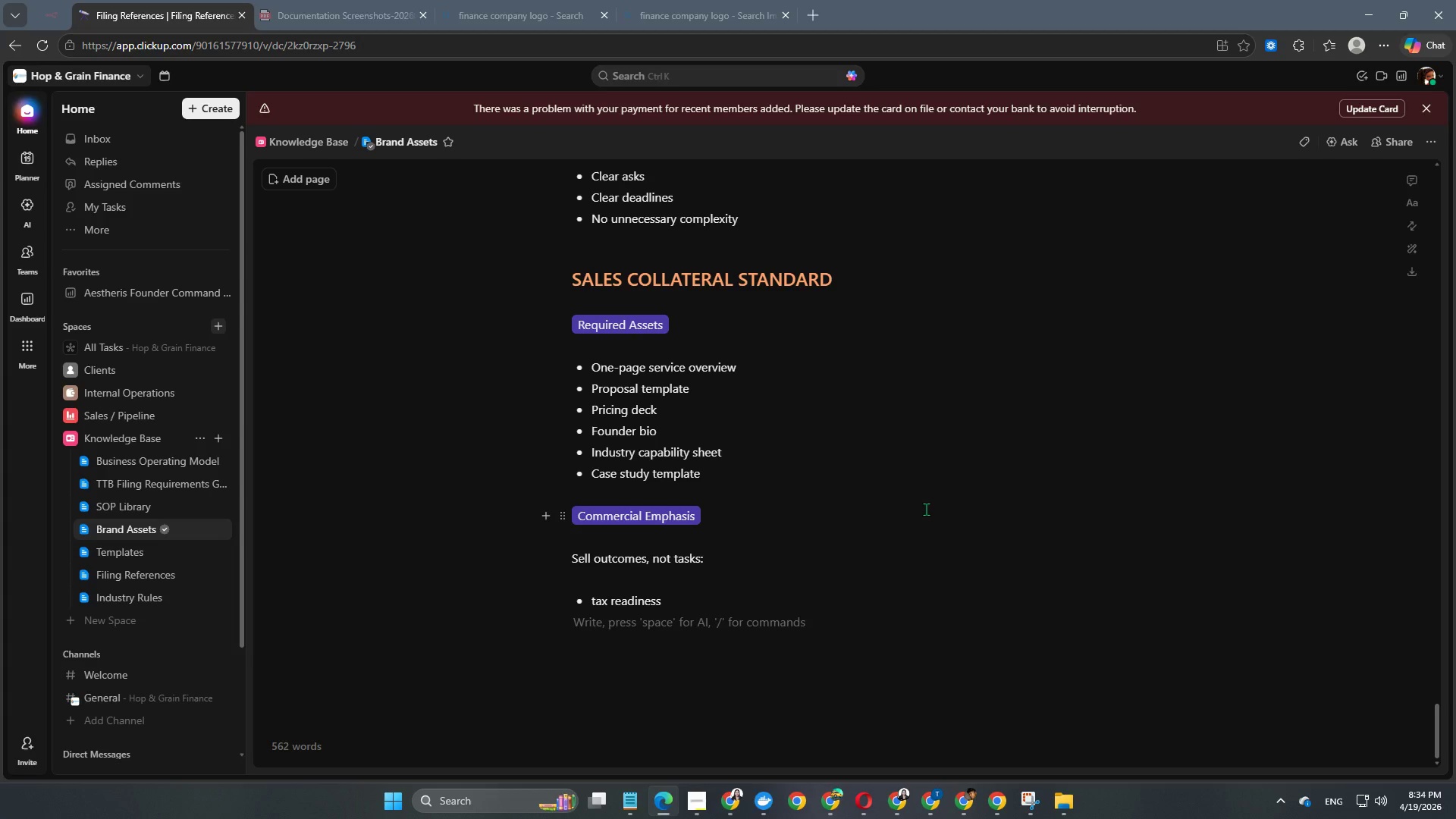 
key(Backspace)
 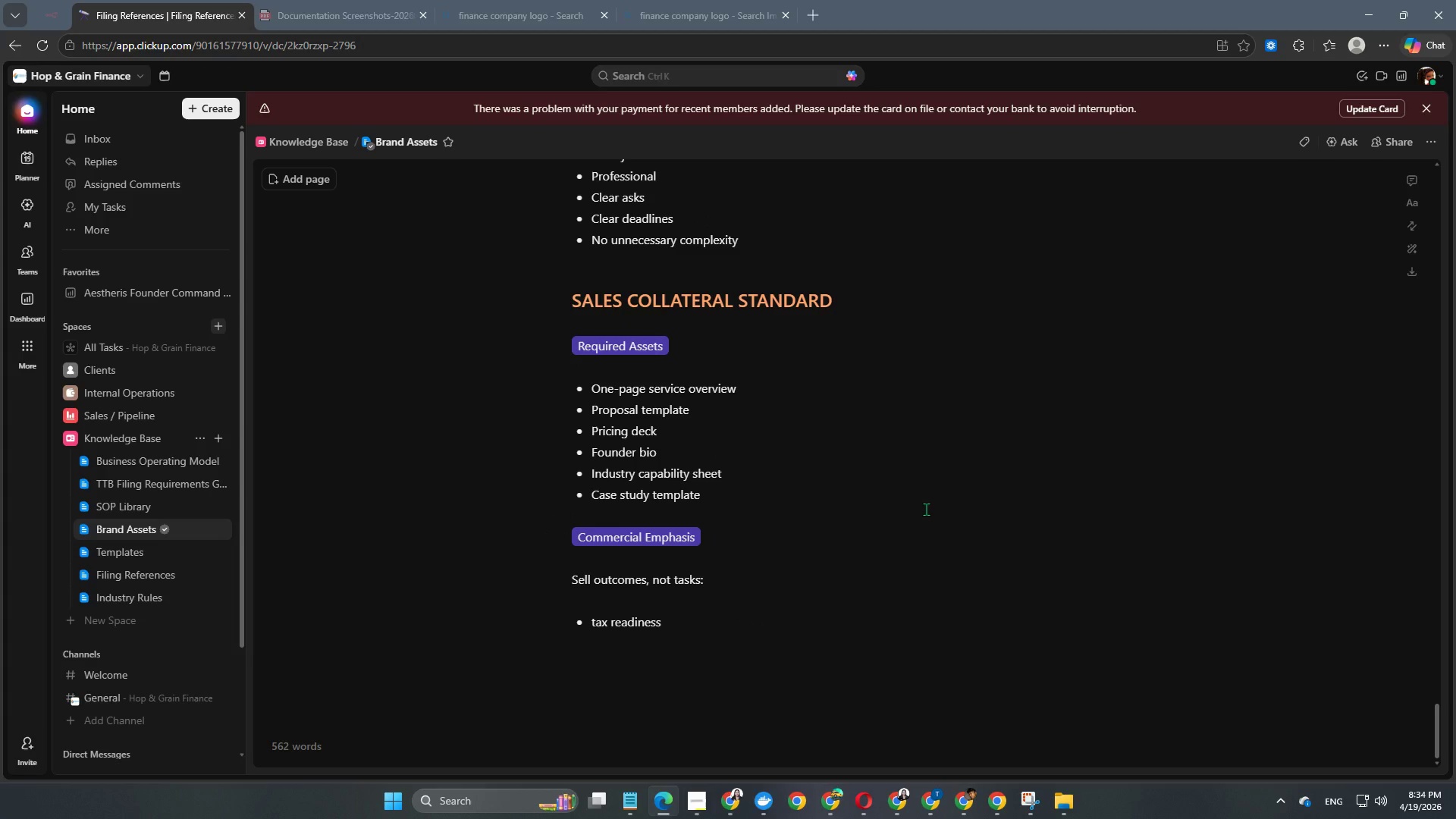 
key(Enter)
 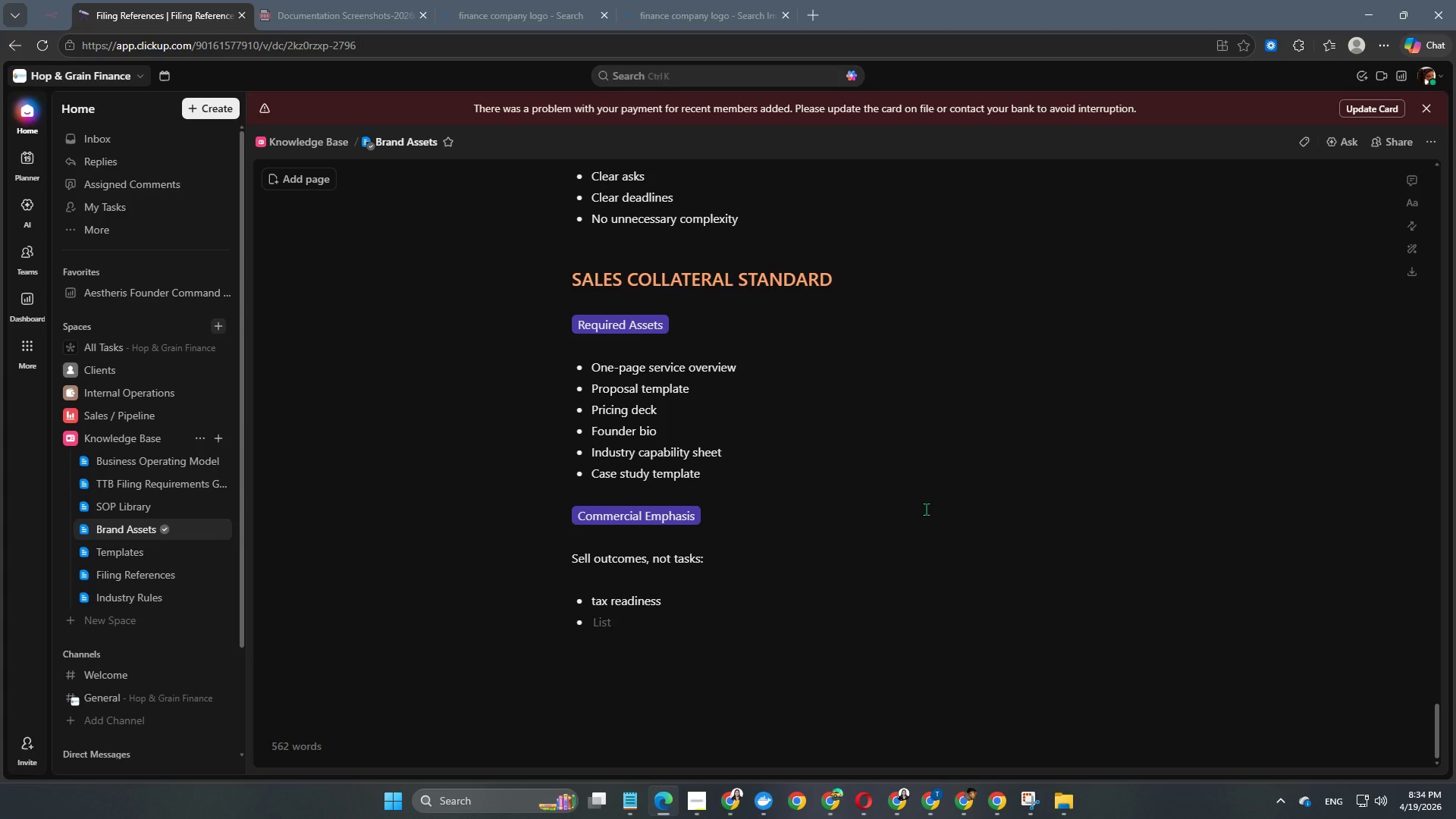 
type(cash visibility)
 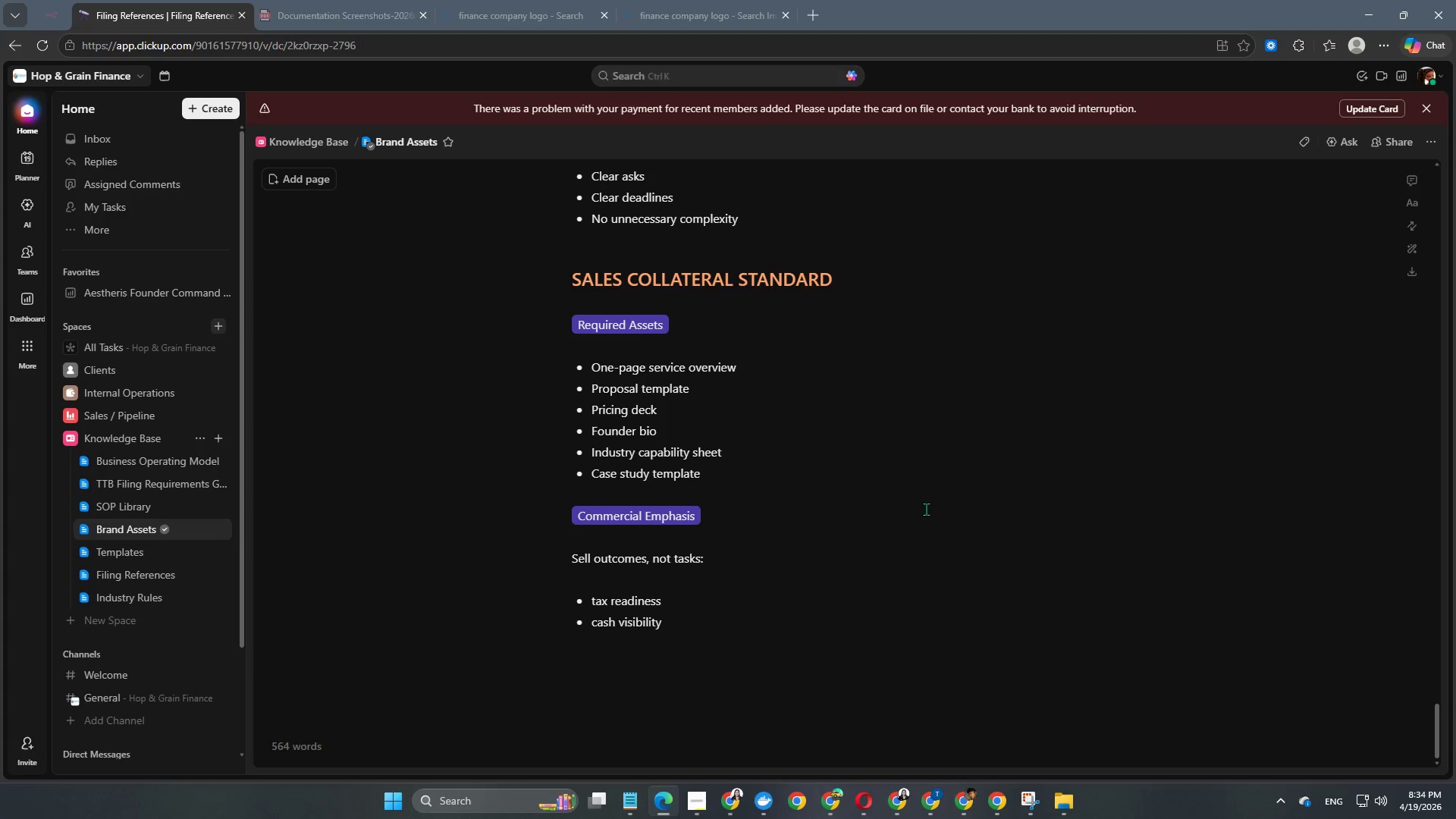 
key(Enter)
 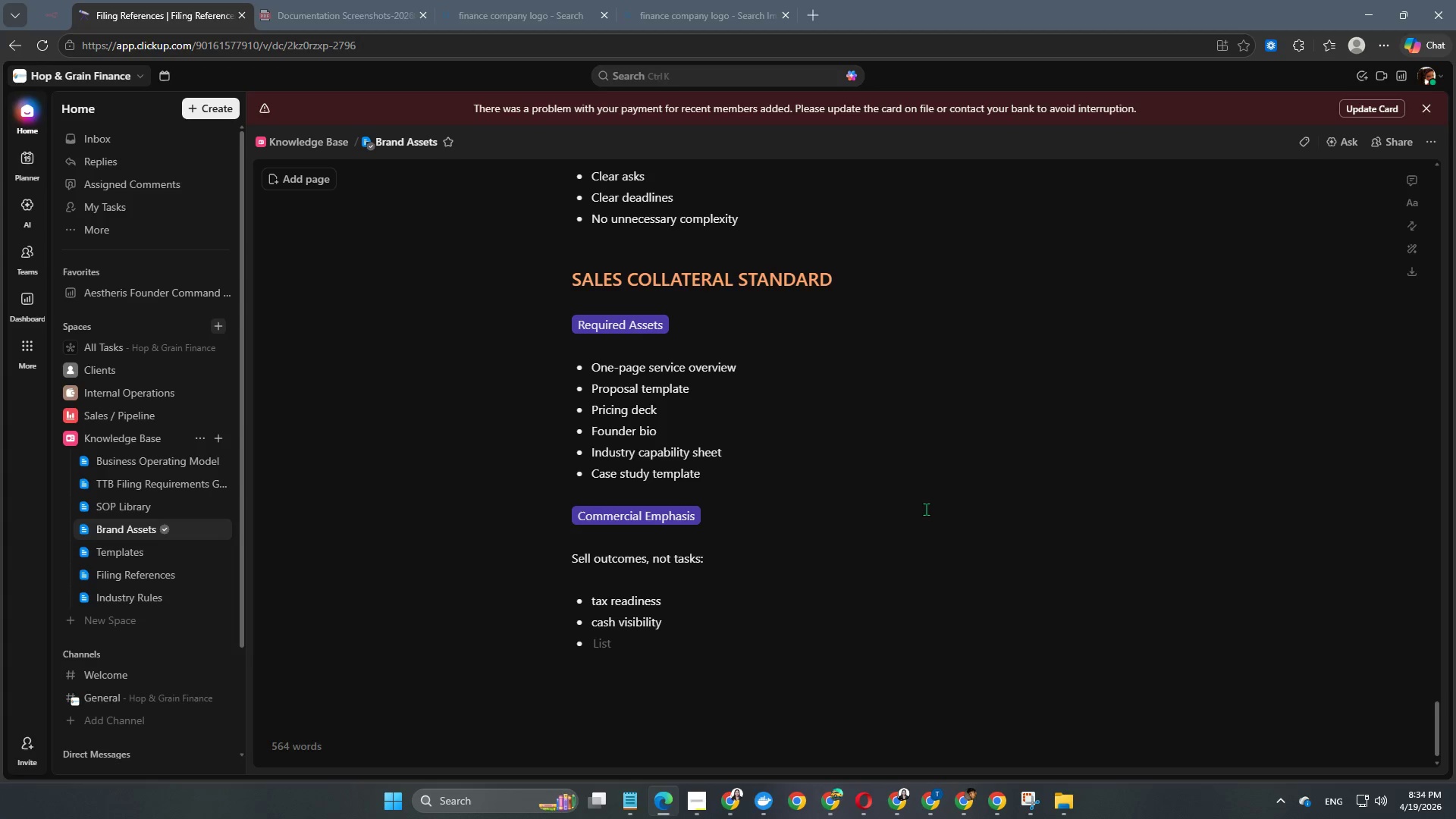 
type(stra)
key(Backspace)
type(ag)
key(Backspace)
type(tegic clarity)
 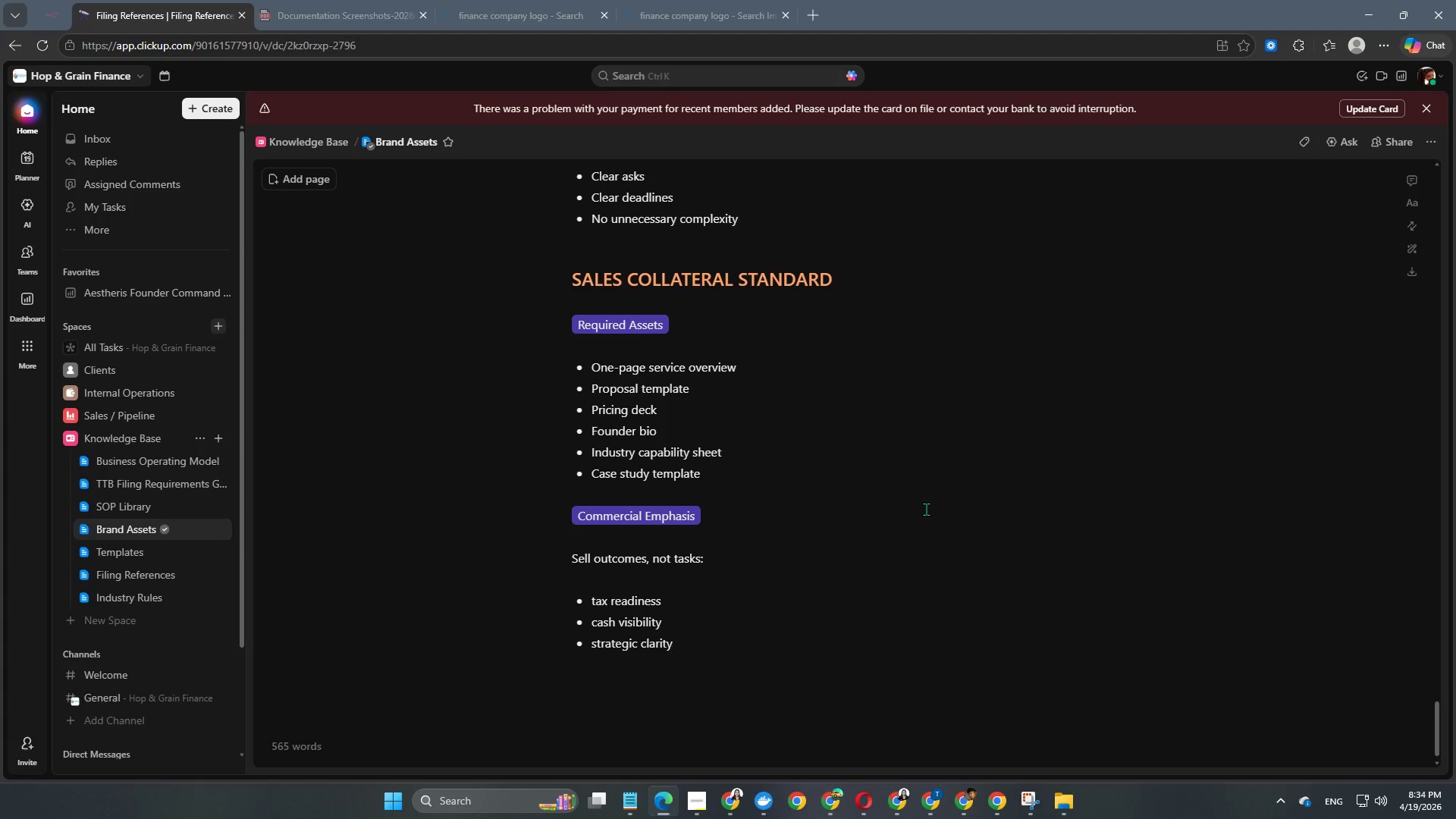 
key(Enter)
 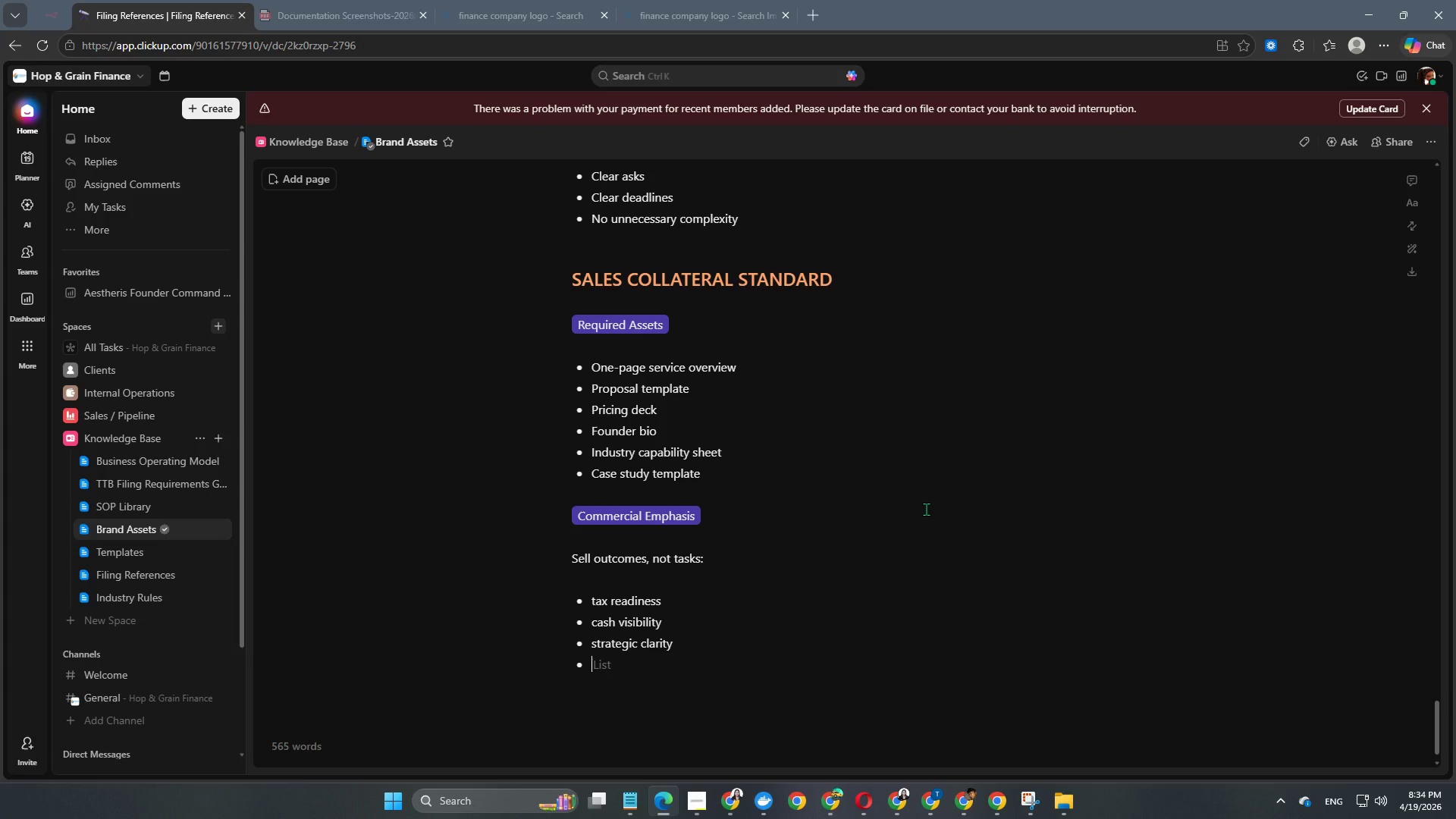 
type(scalable finance operations)
 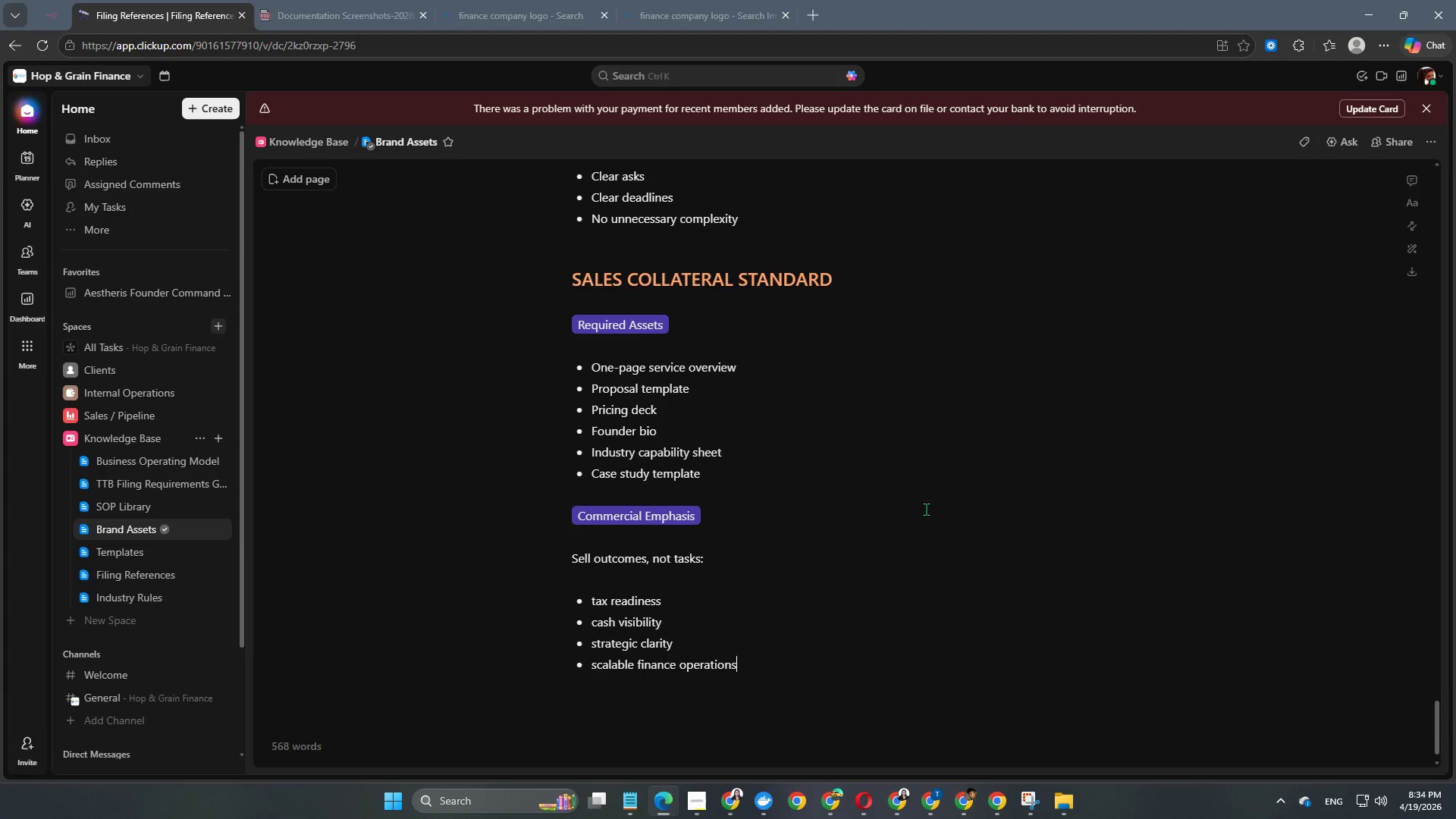 
key(Enter)
 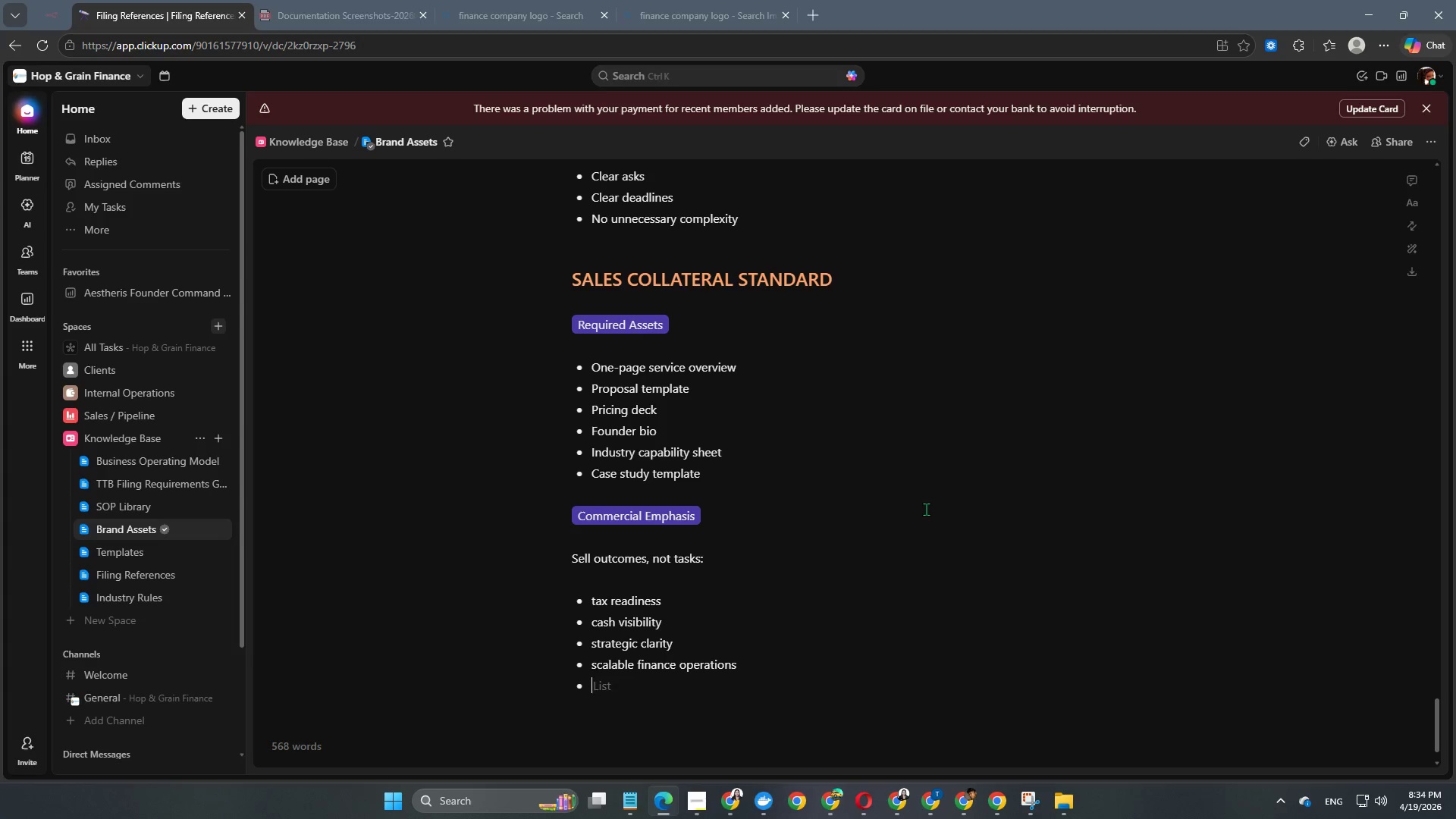 
key(Enter)
 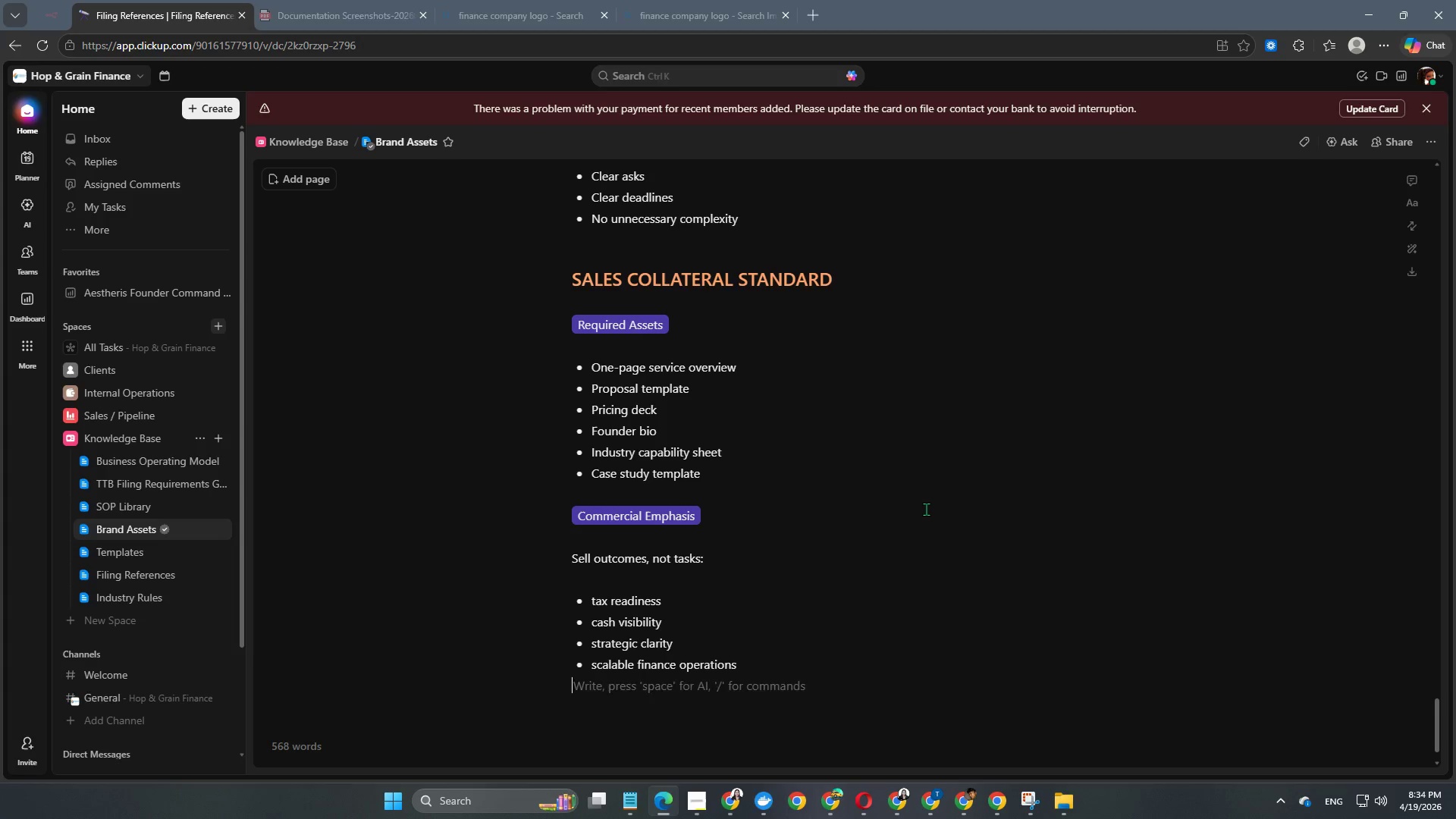 
key(Enter)
 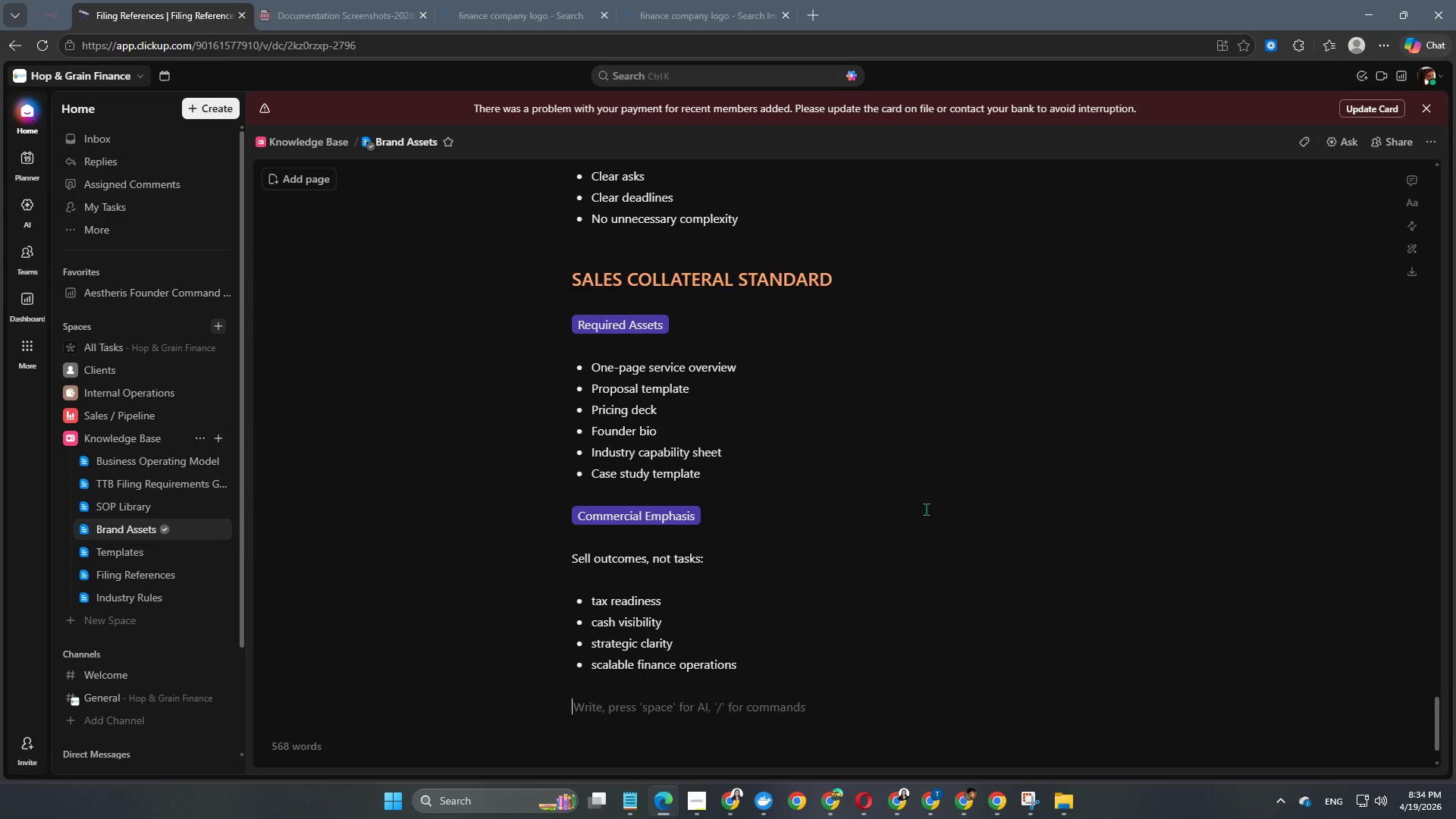 
key(Enter)
 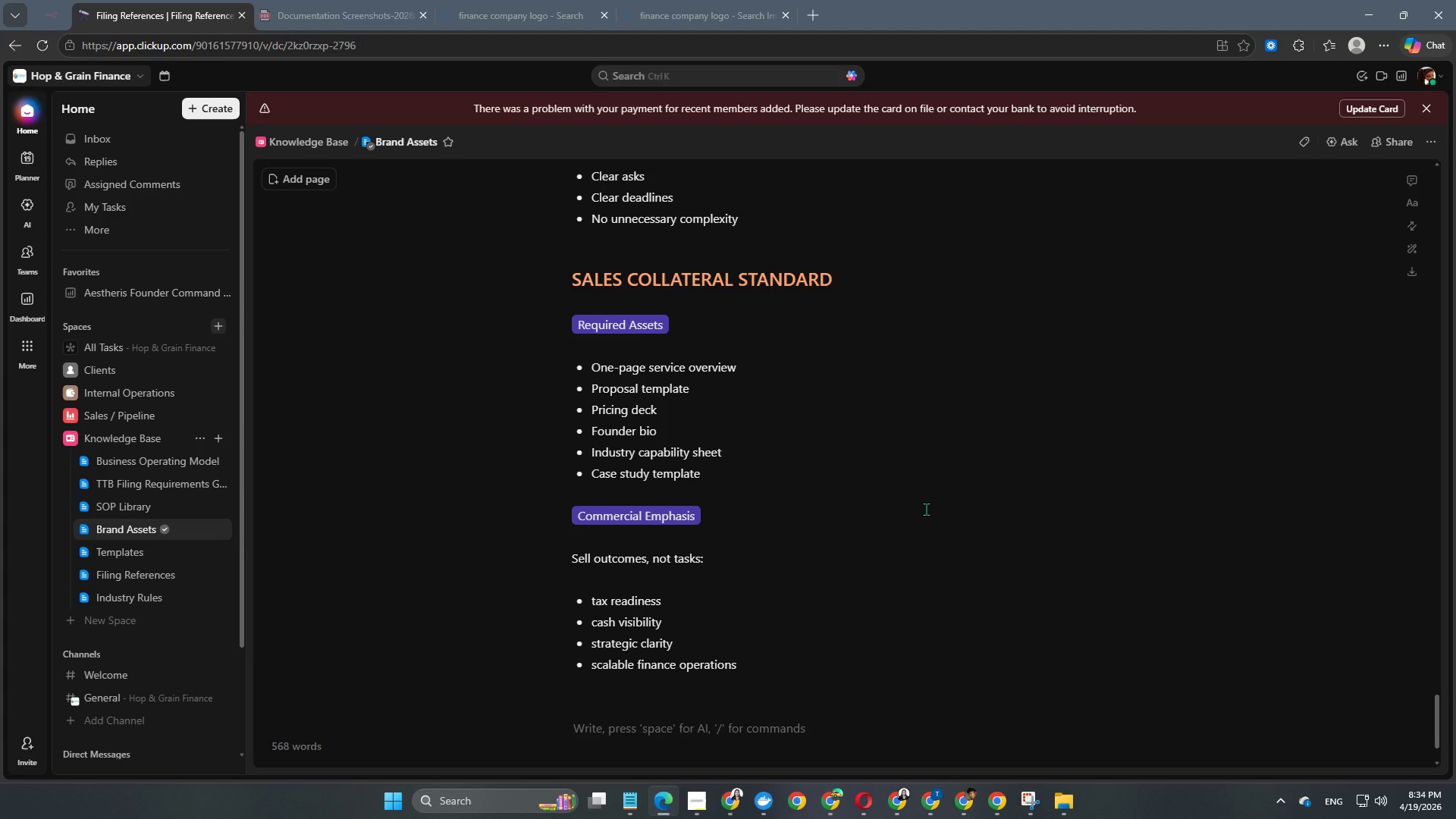 
key(Backspace)
 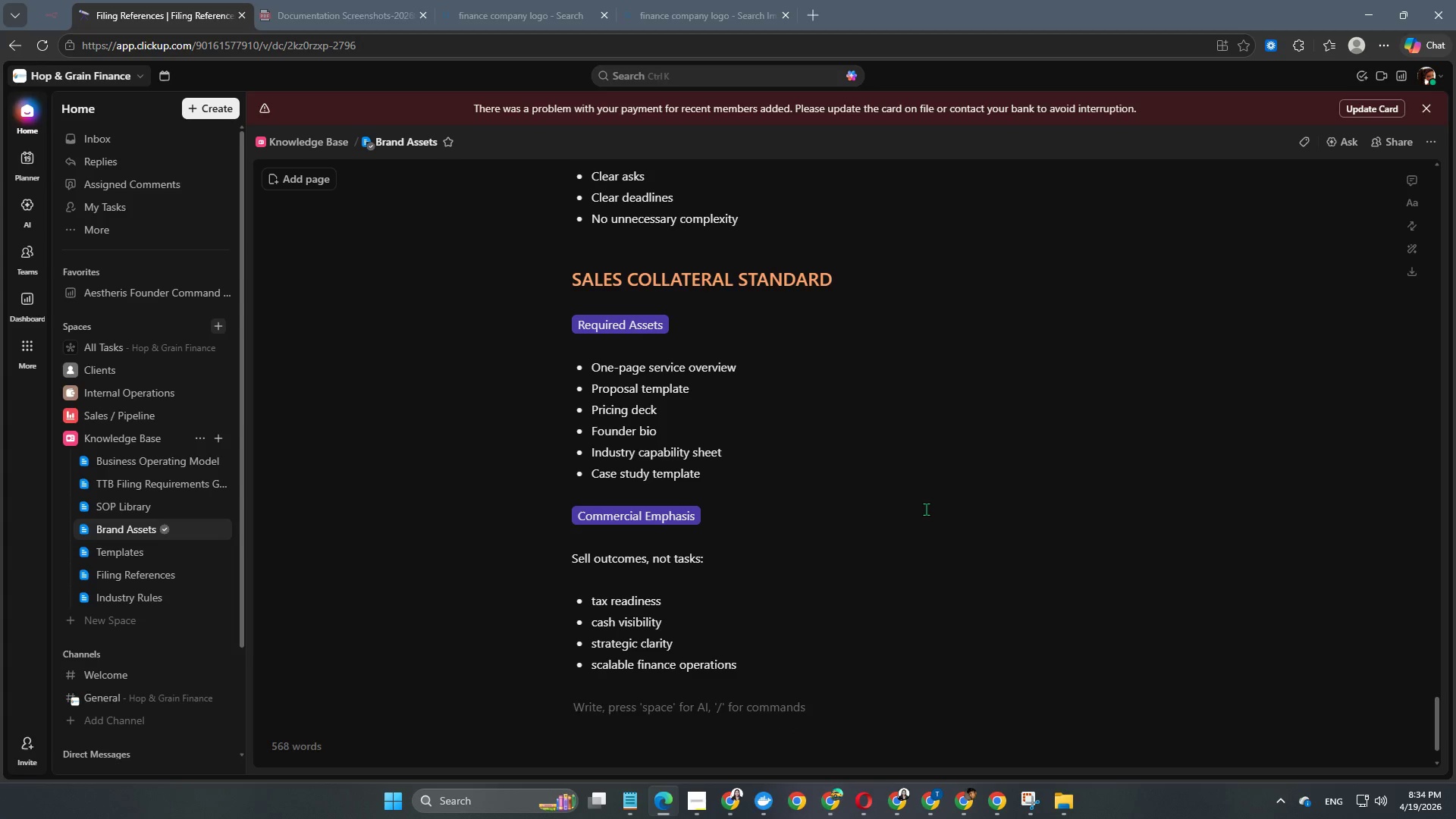 
scroll: coordinate [926, 509], scroll_direction: down, amount: 6.0
 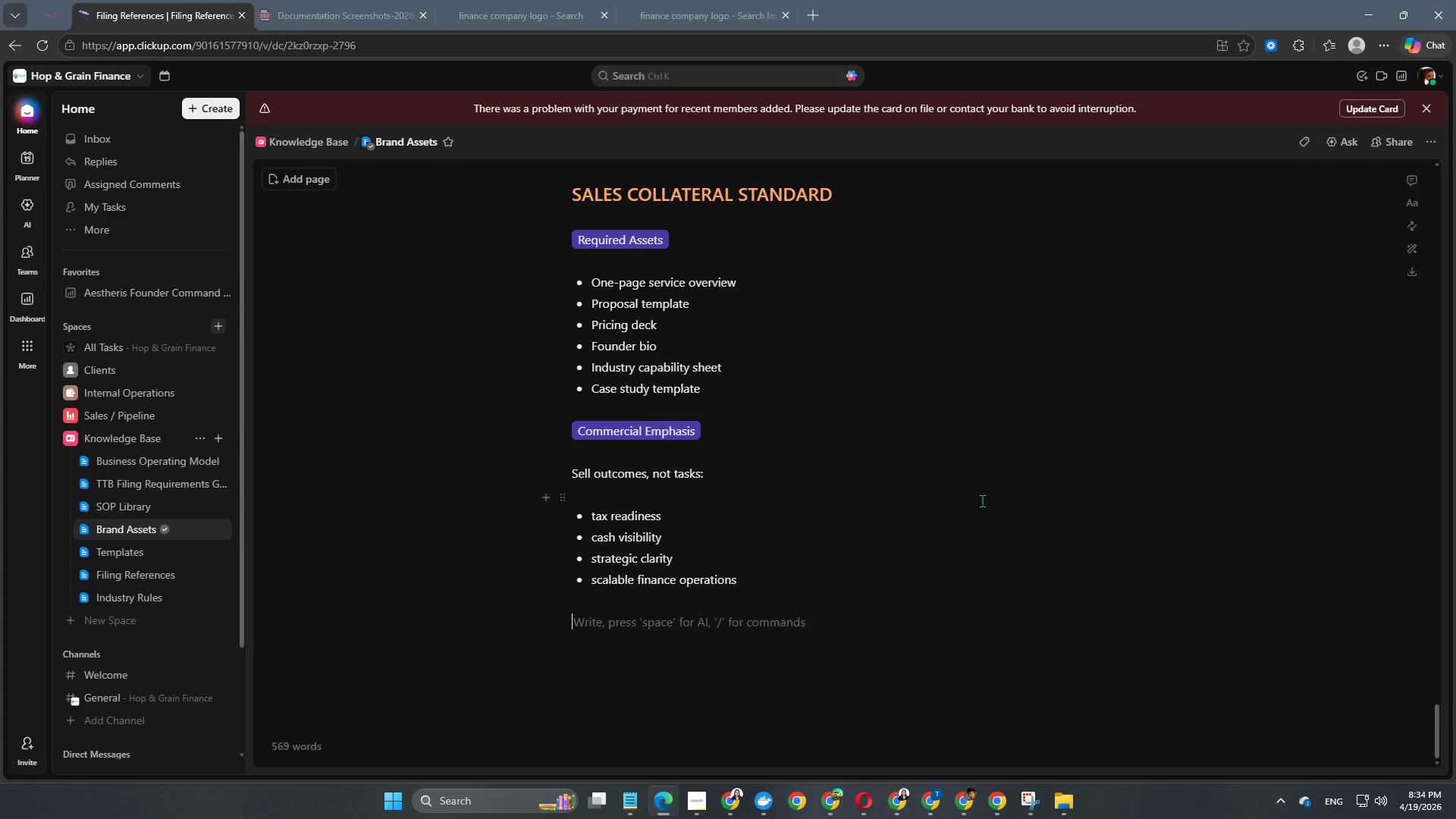 
wait(6.95)
 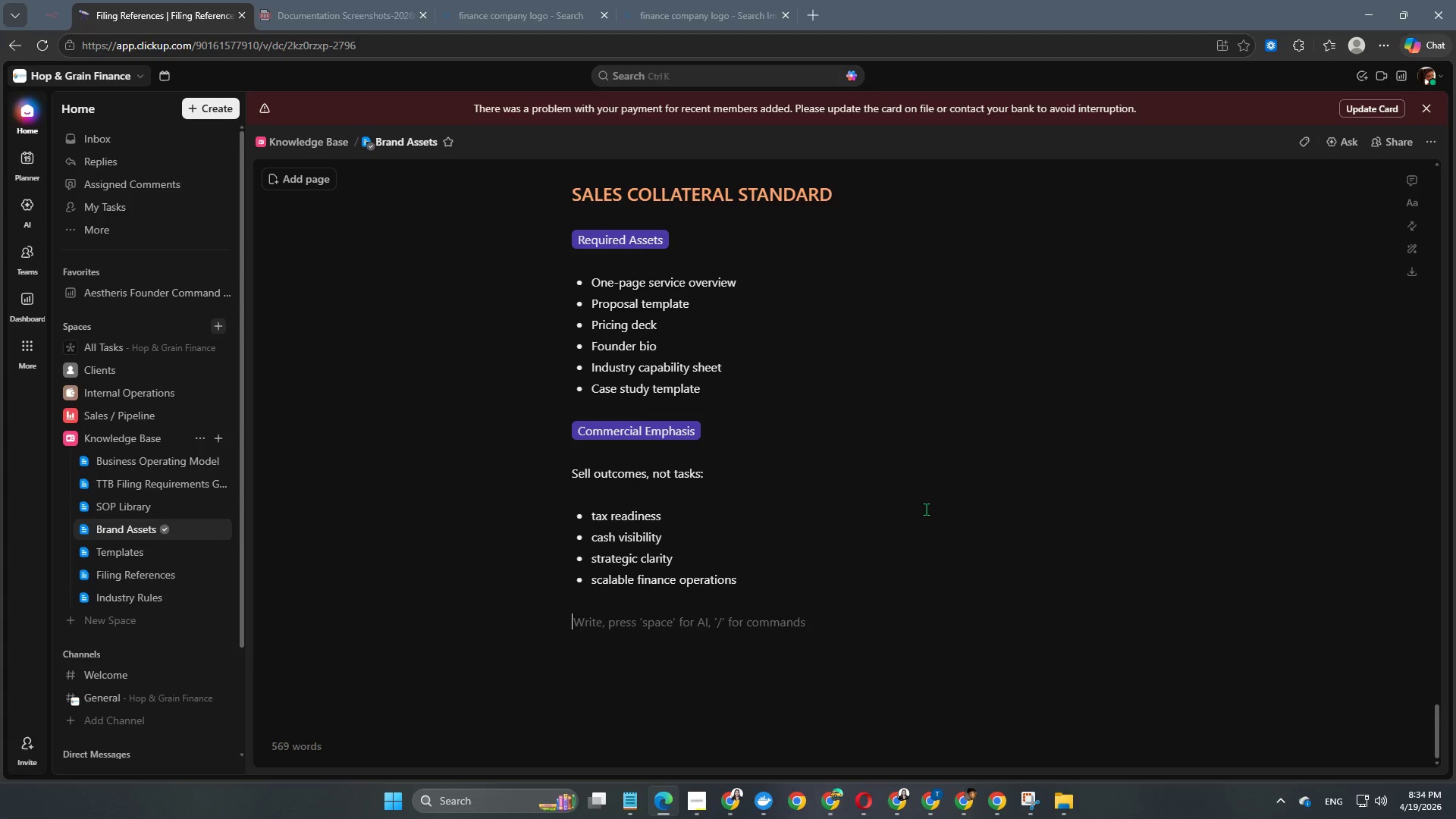 
key(Enter)
 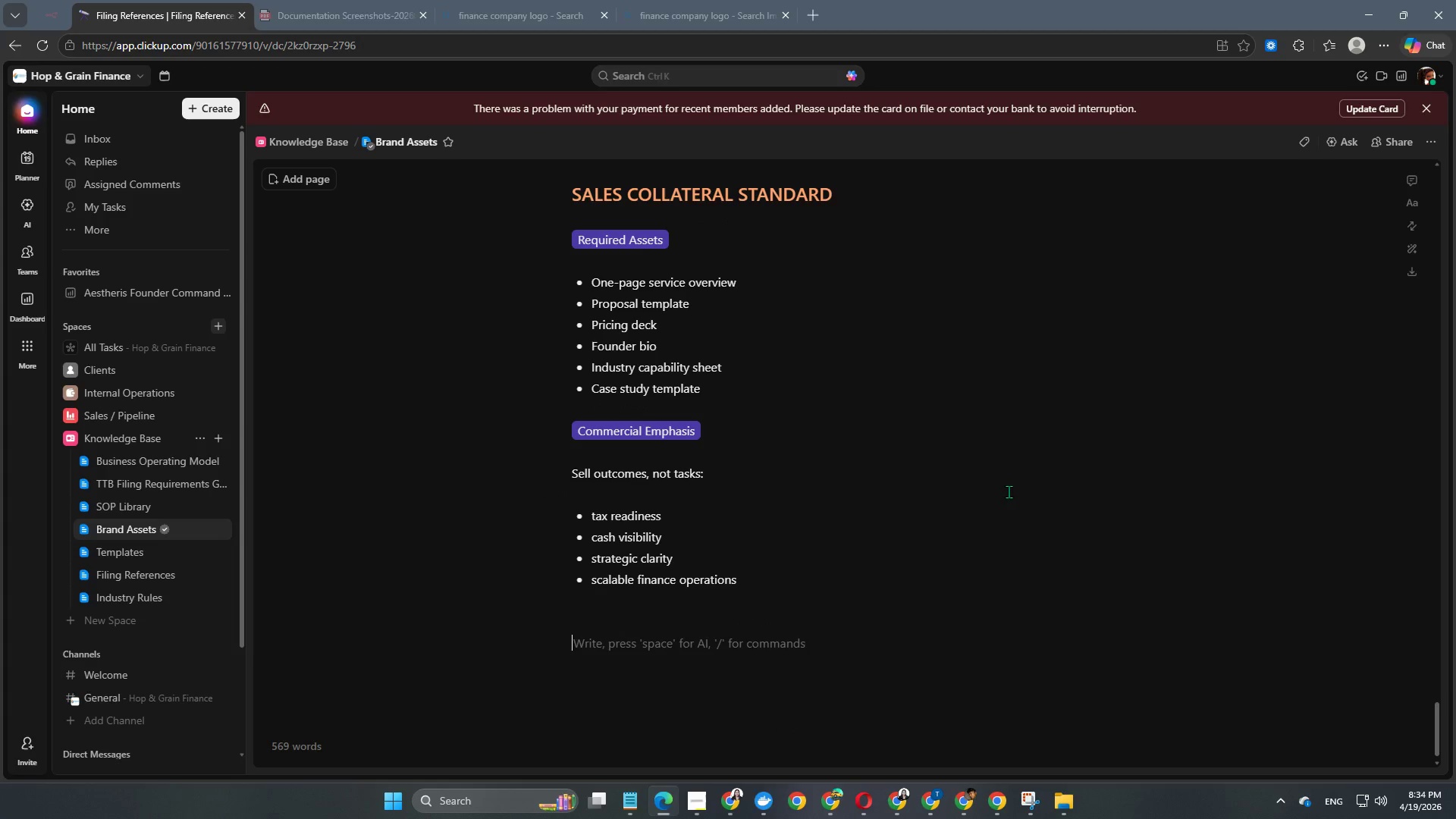 
type(BRAND GOVERNANA)
key(Backspace)
type(CE RULES)
 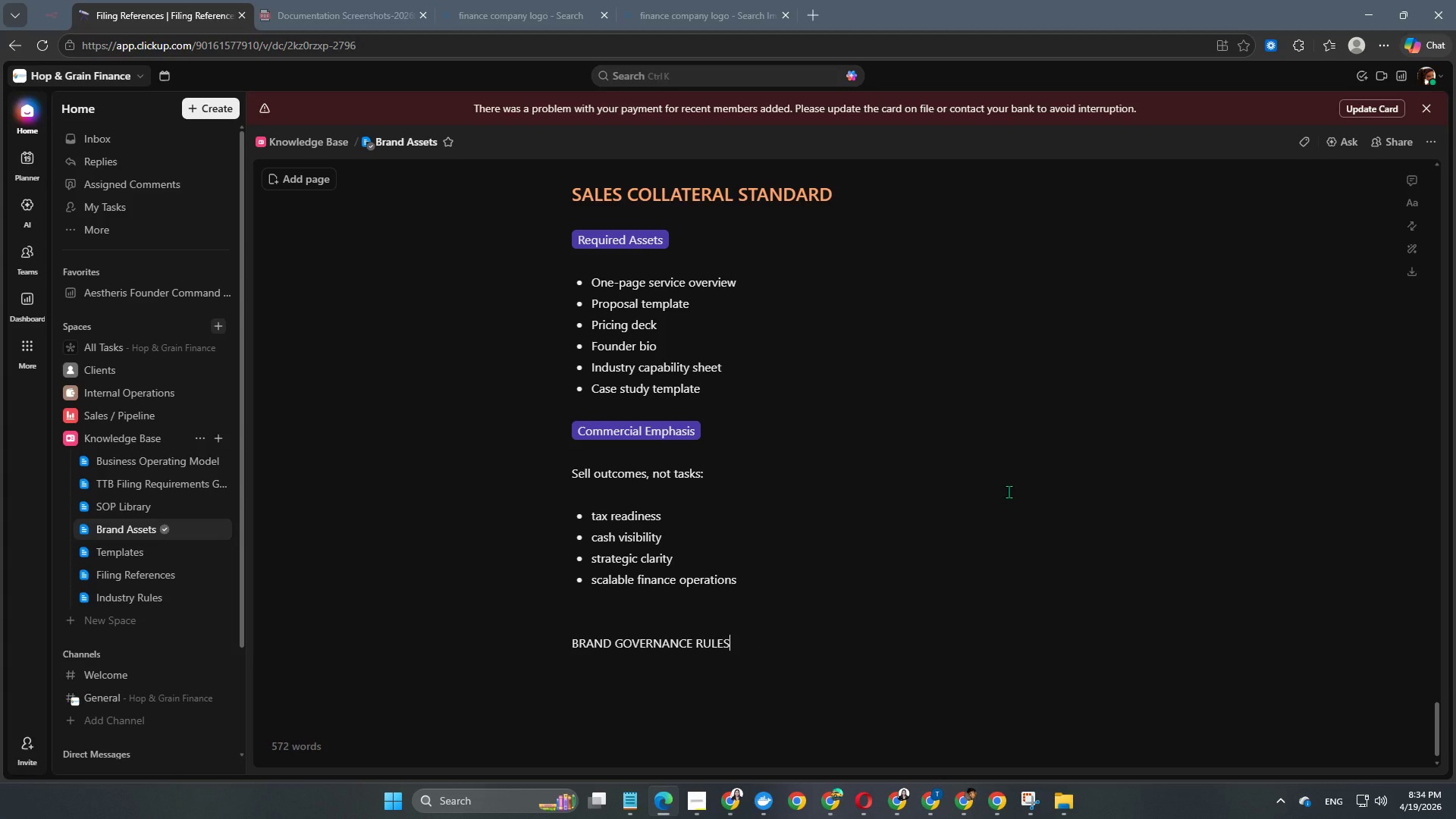 
key(Enter)
 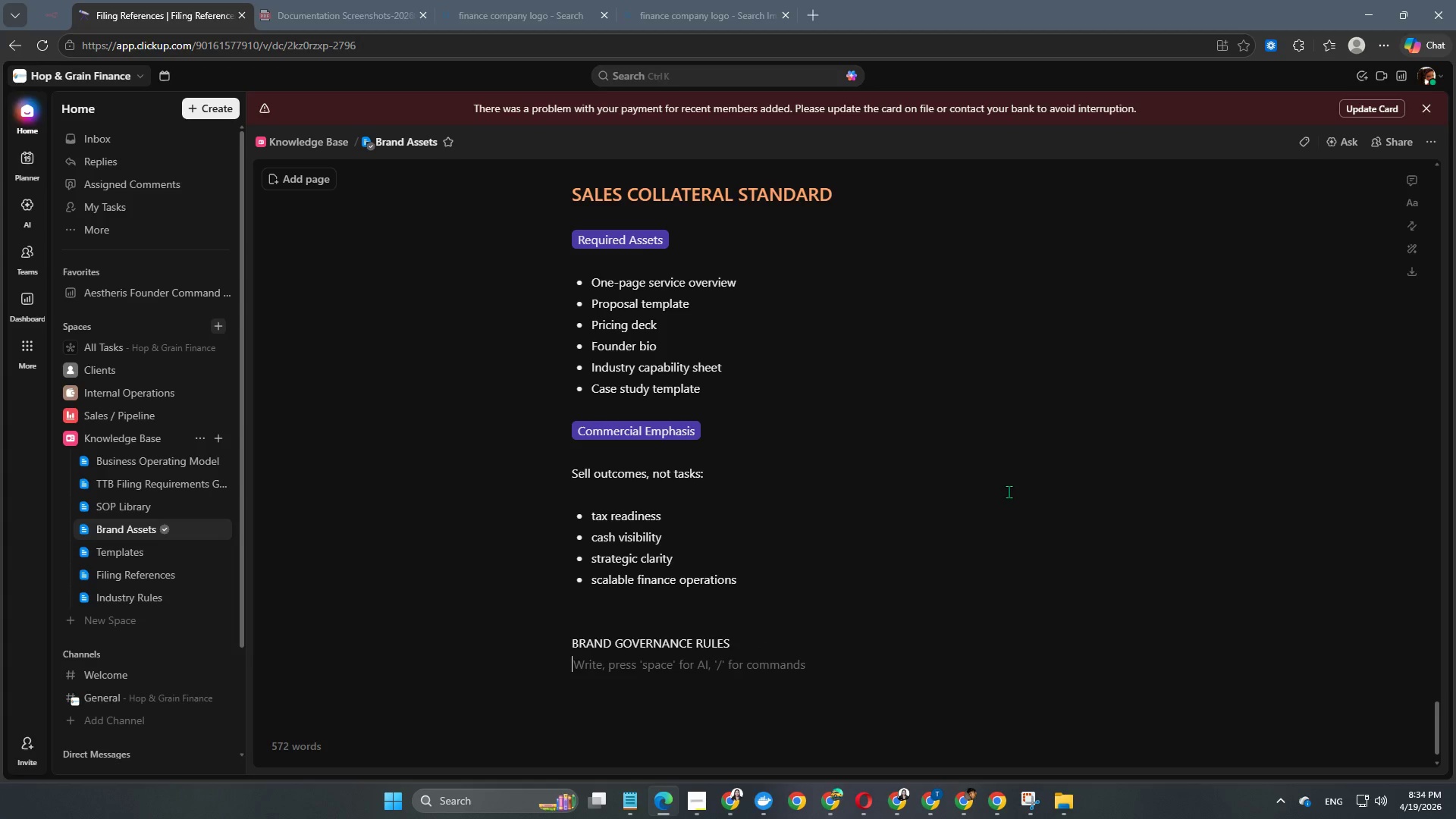 
key(Enter)
 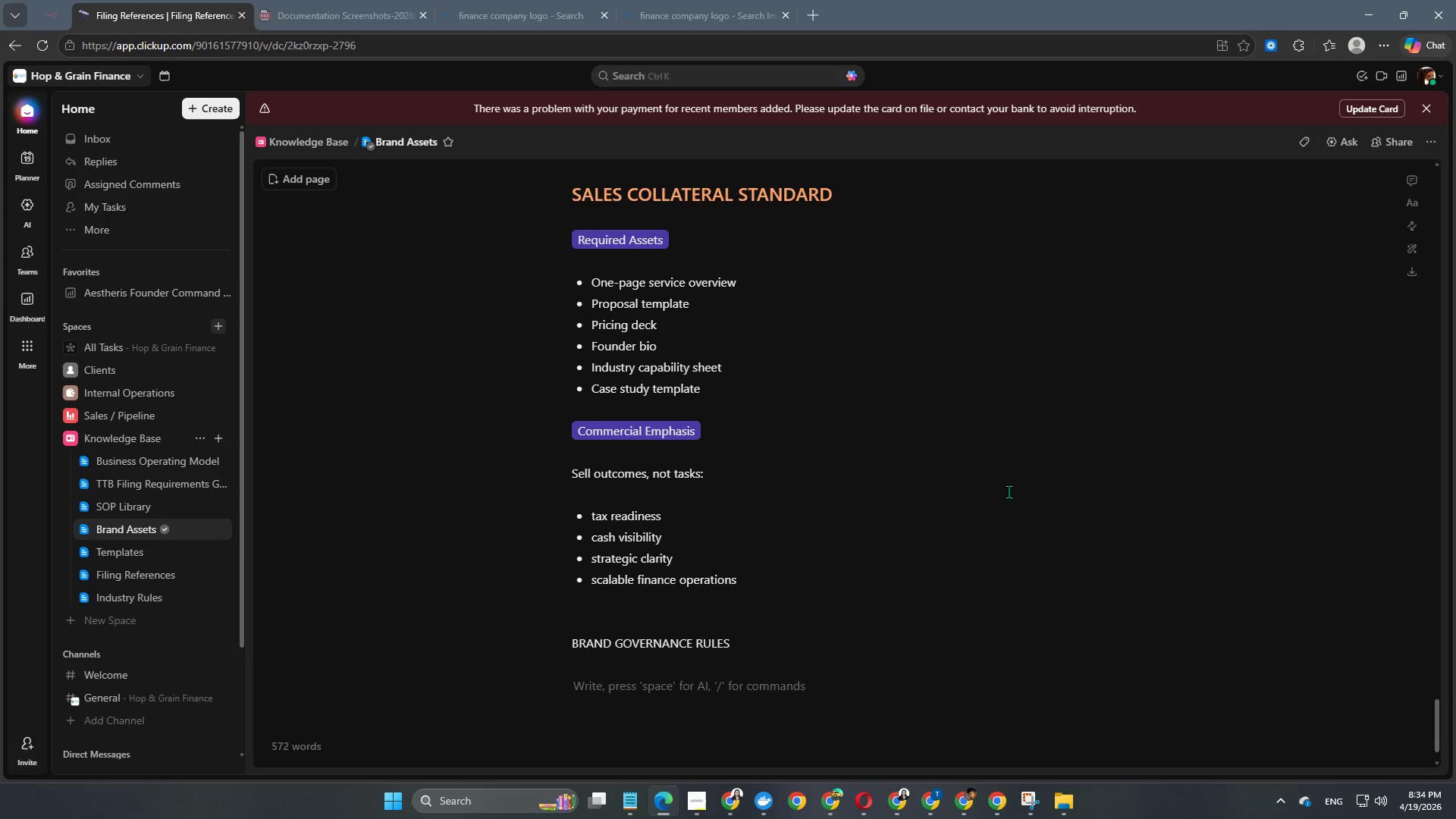 
key(Numpad1)
 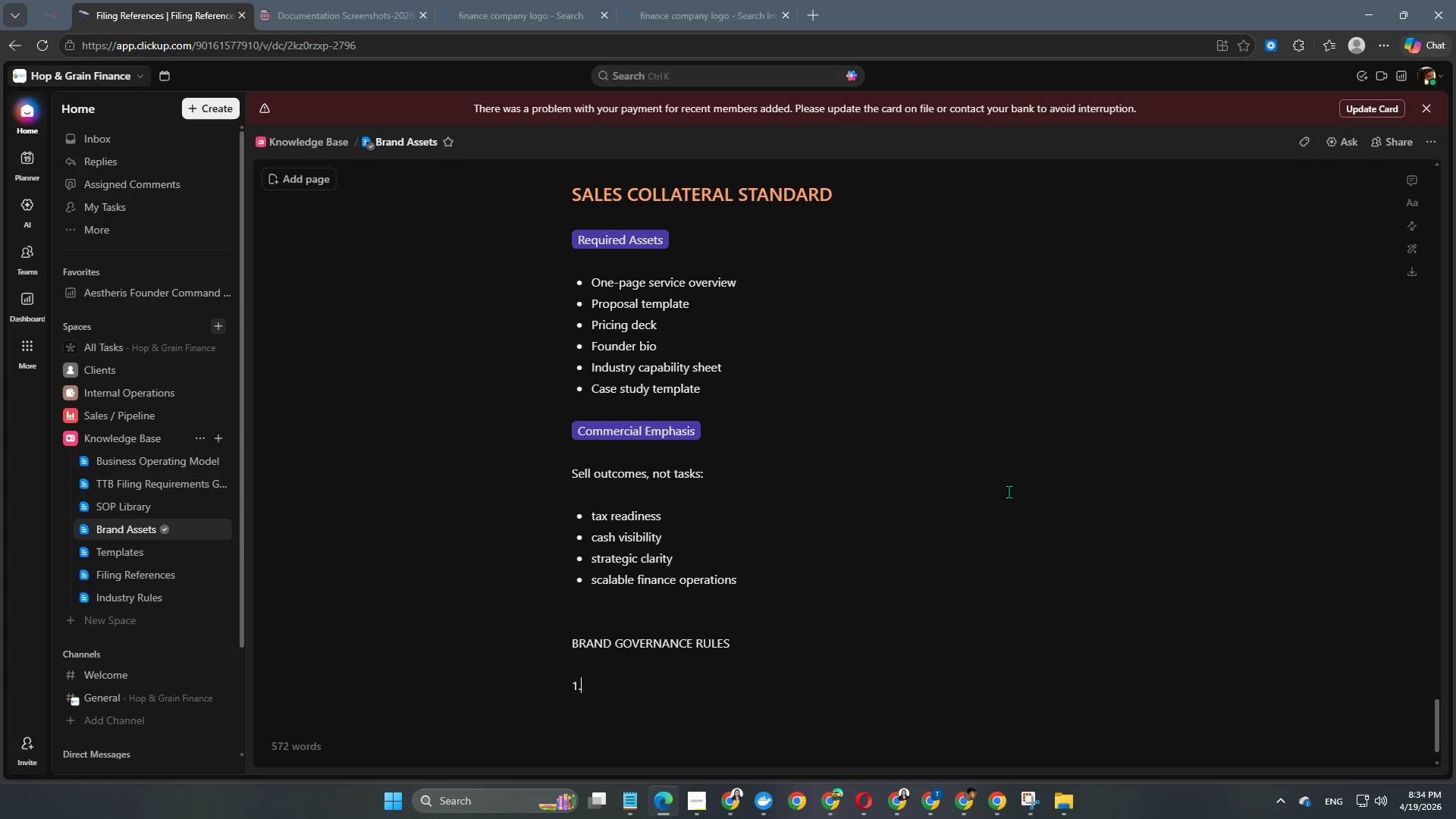 
key(NumpadDecimal)
 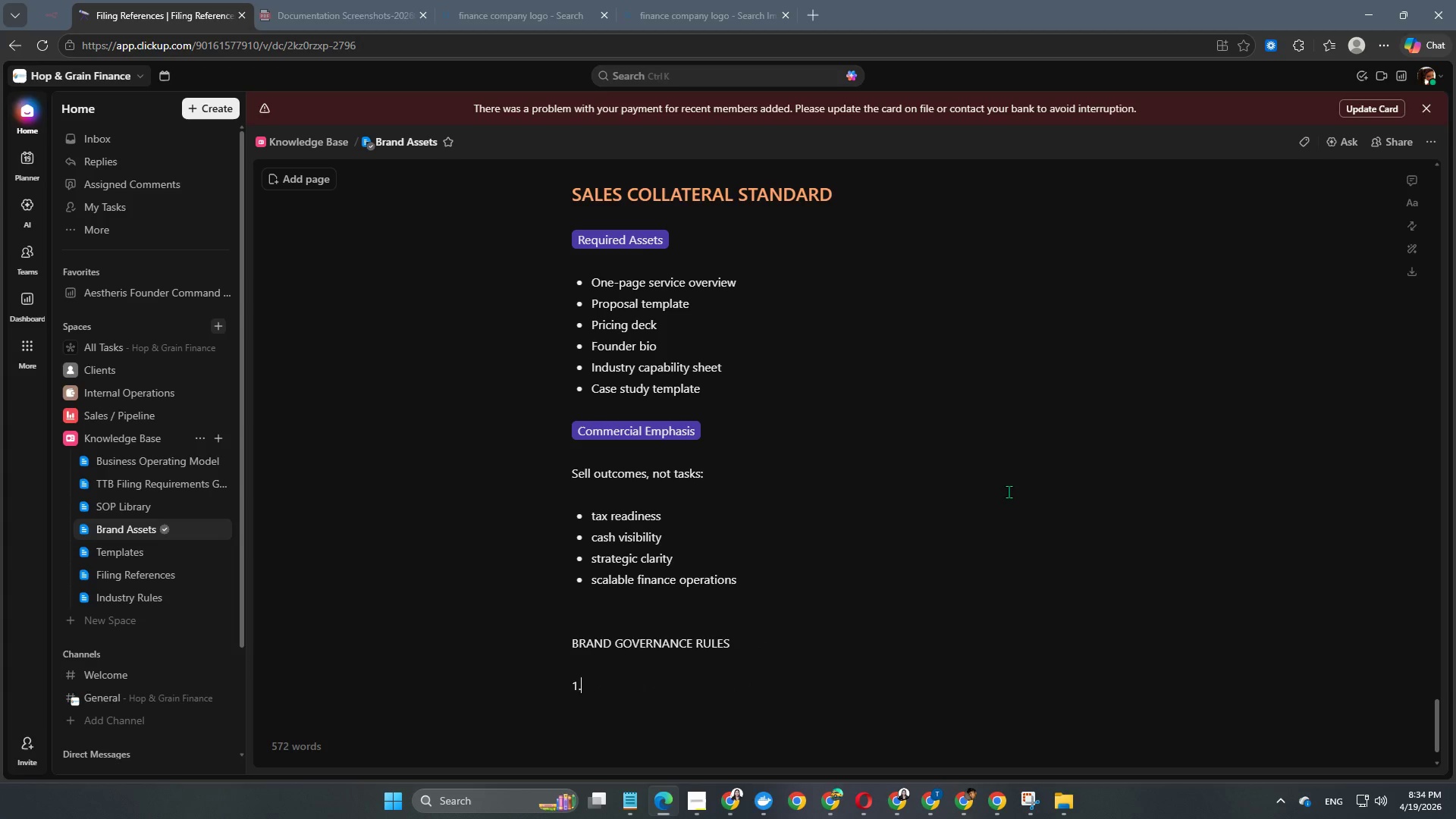 
key(Space)
 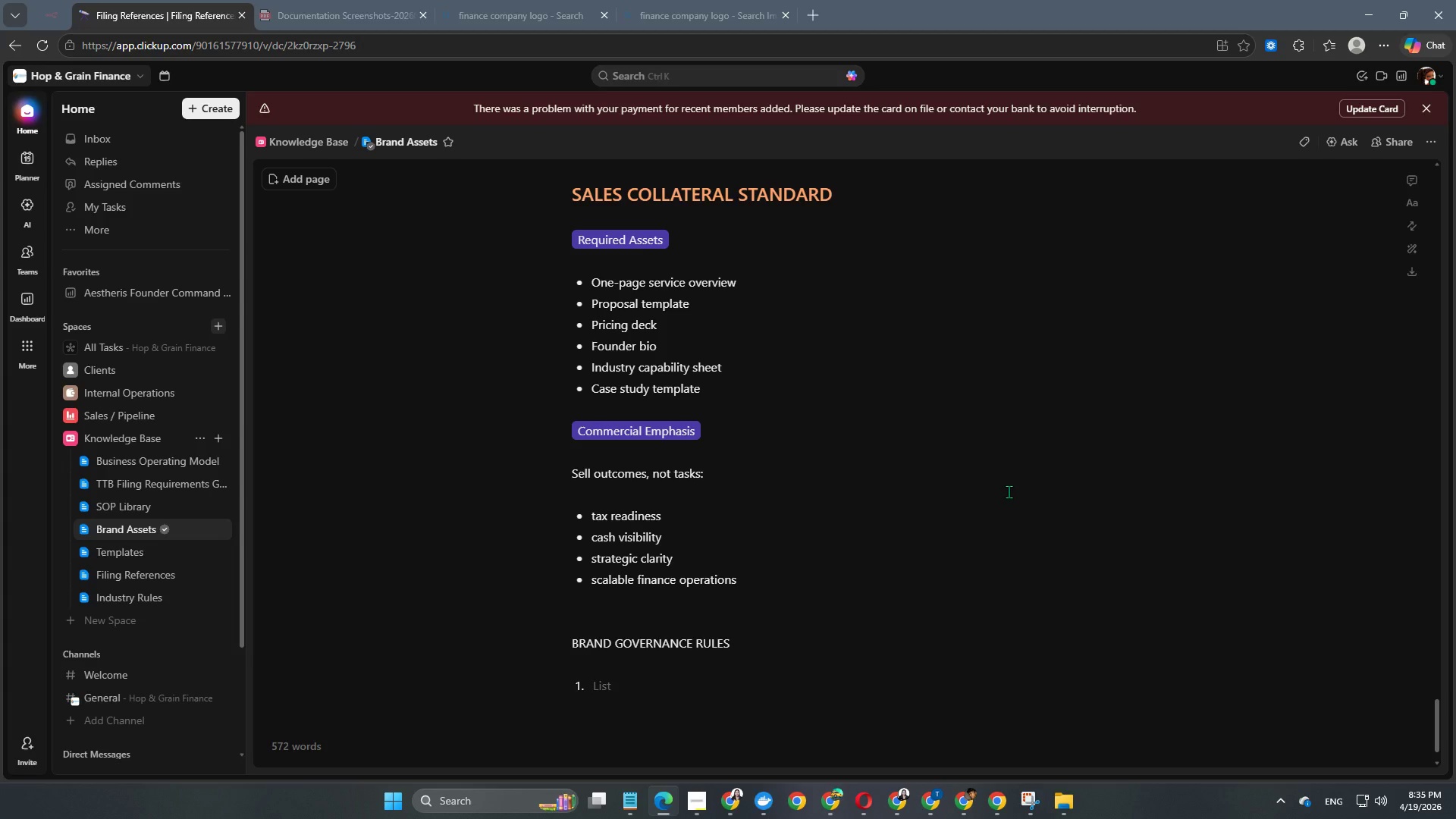 
scroll: coordinate [1009, 491], scroll_direction: down, amount: 6.0
 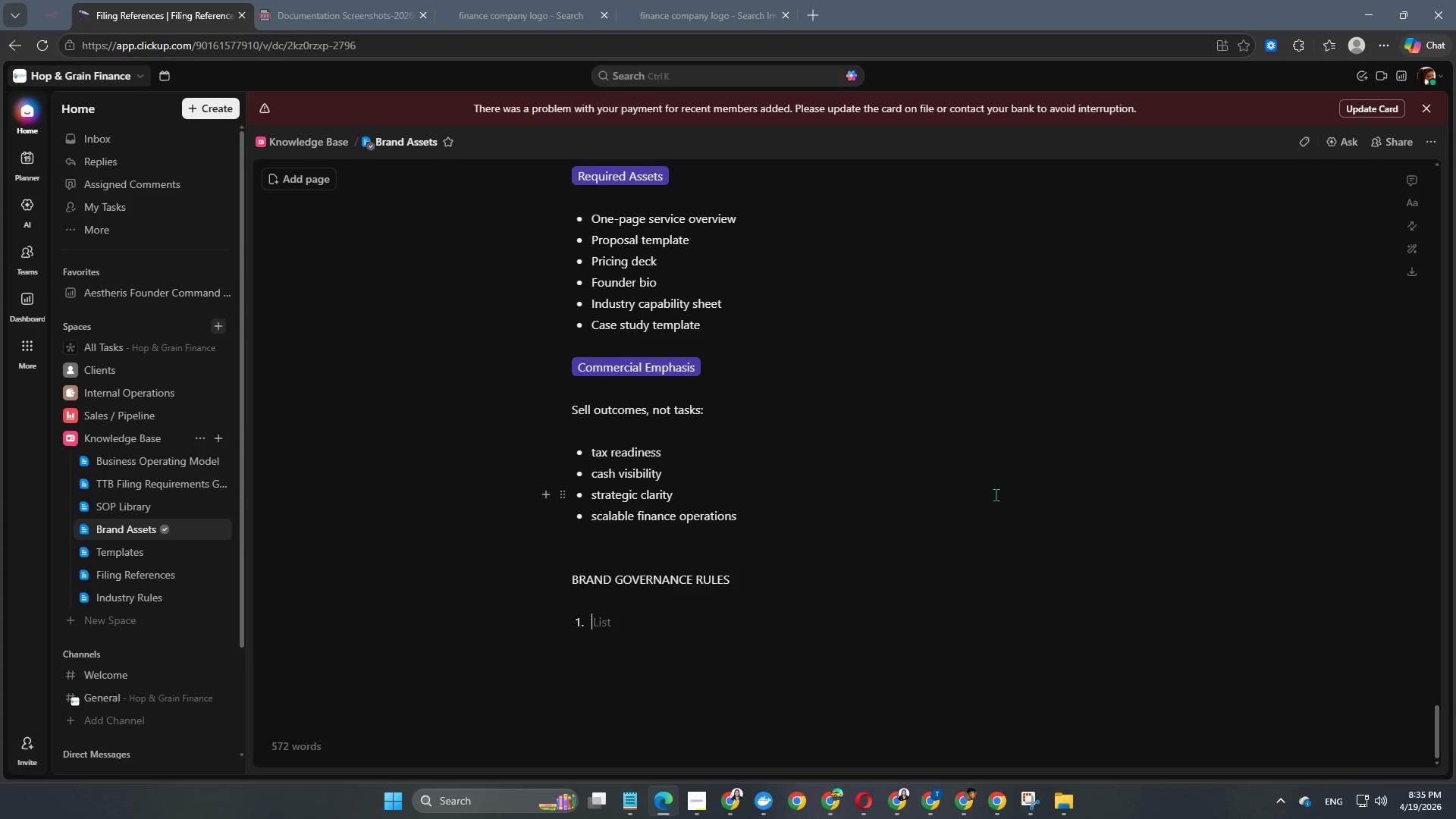 
type(All client )
key(Backspace)
type(-fac)
 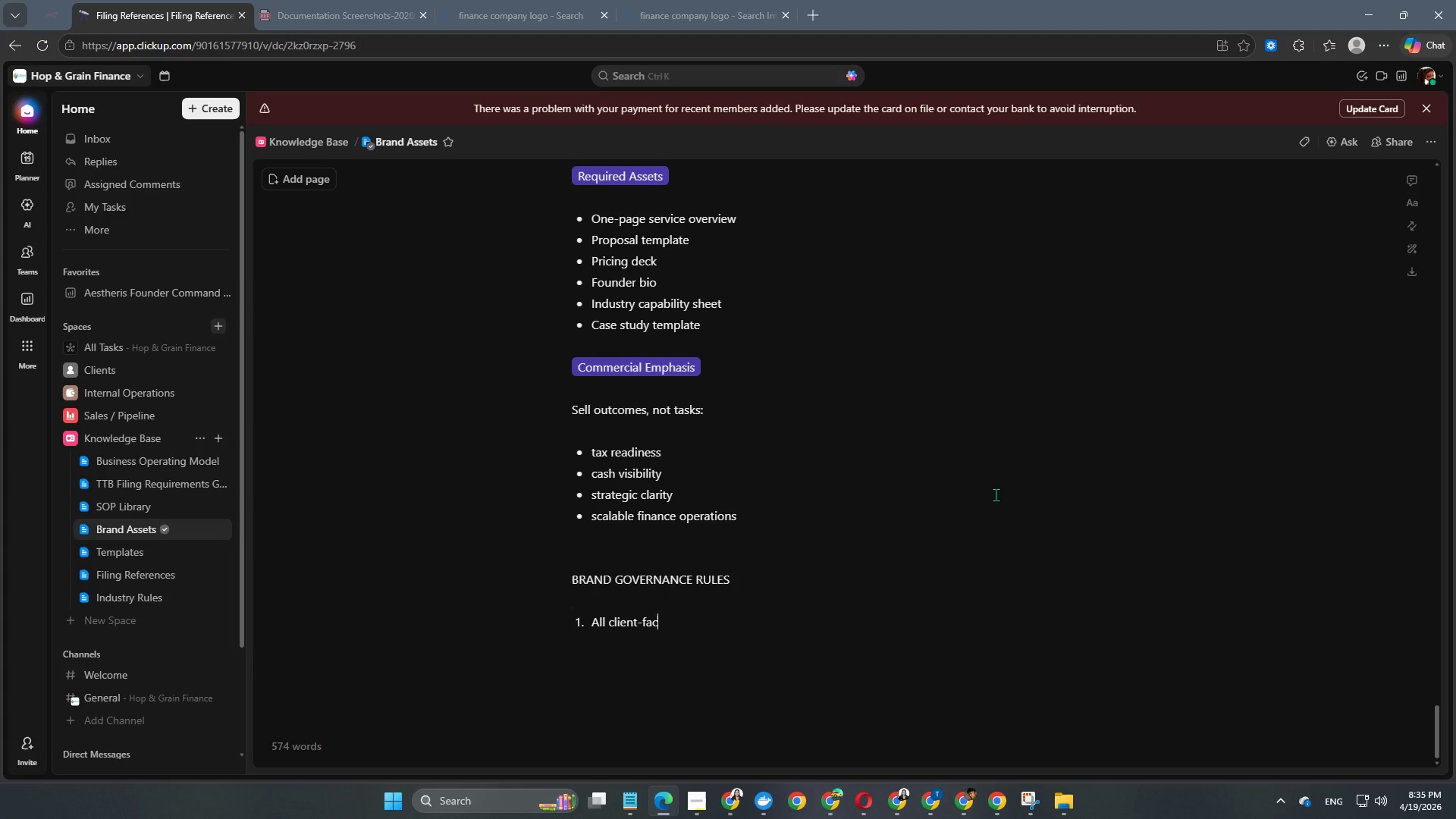 
wait(8.42)
 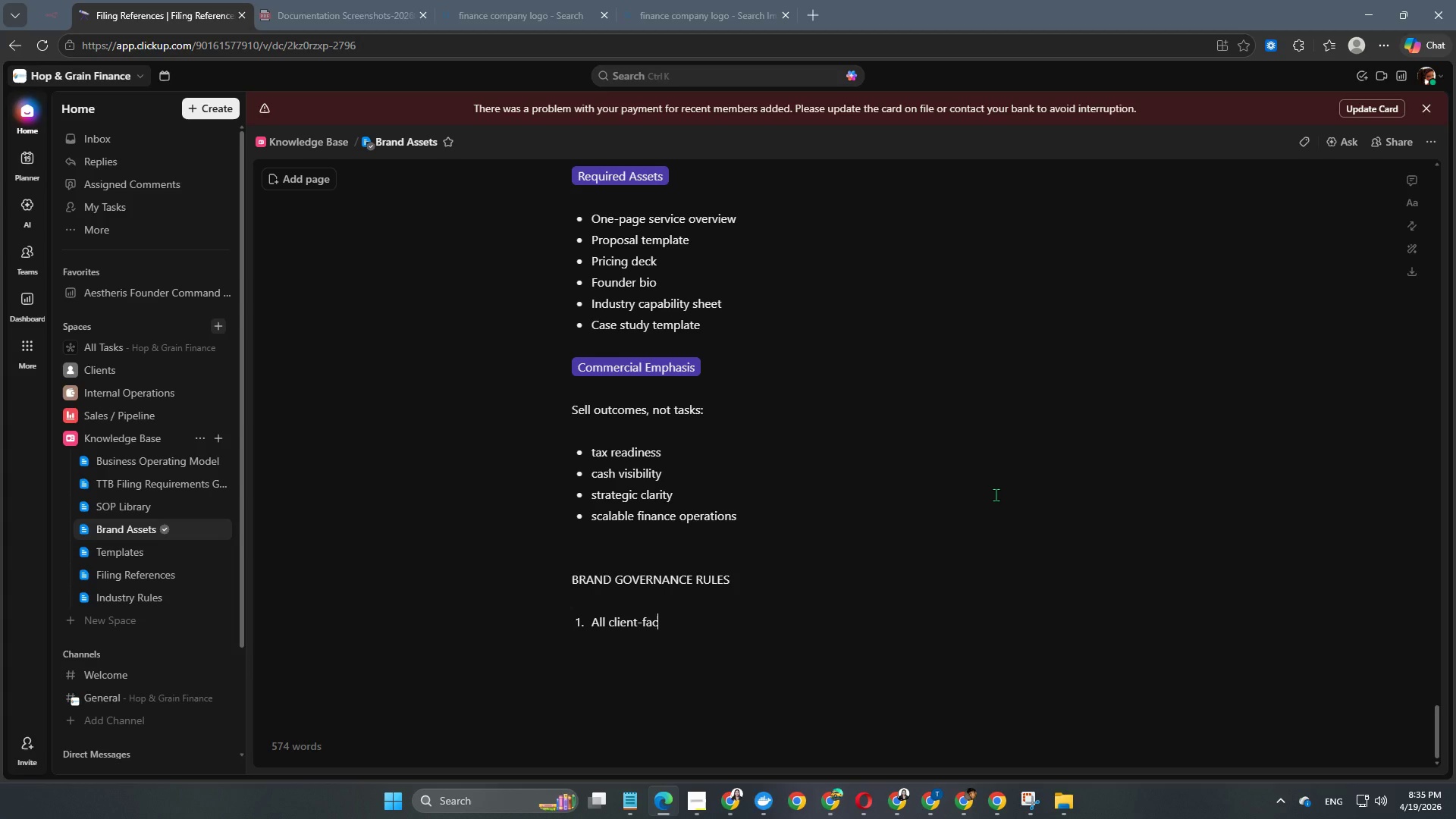 
type(ing assets must use approved voice and formatting)
 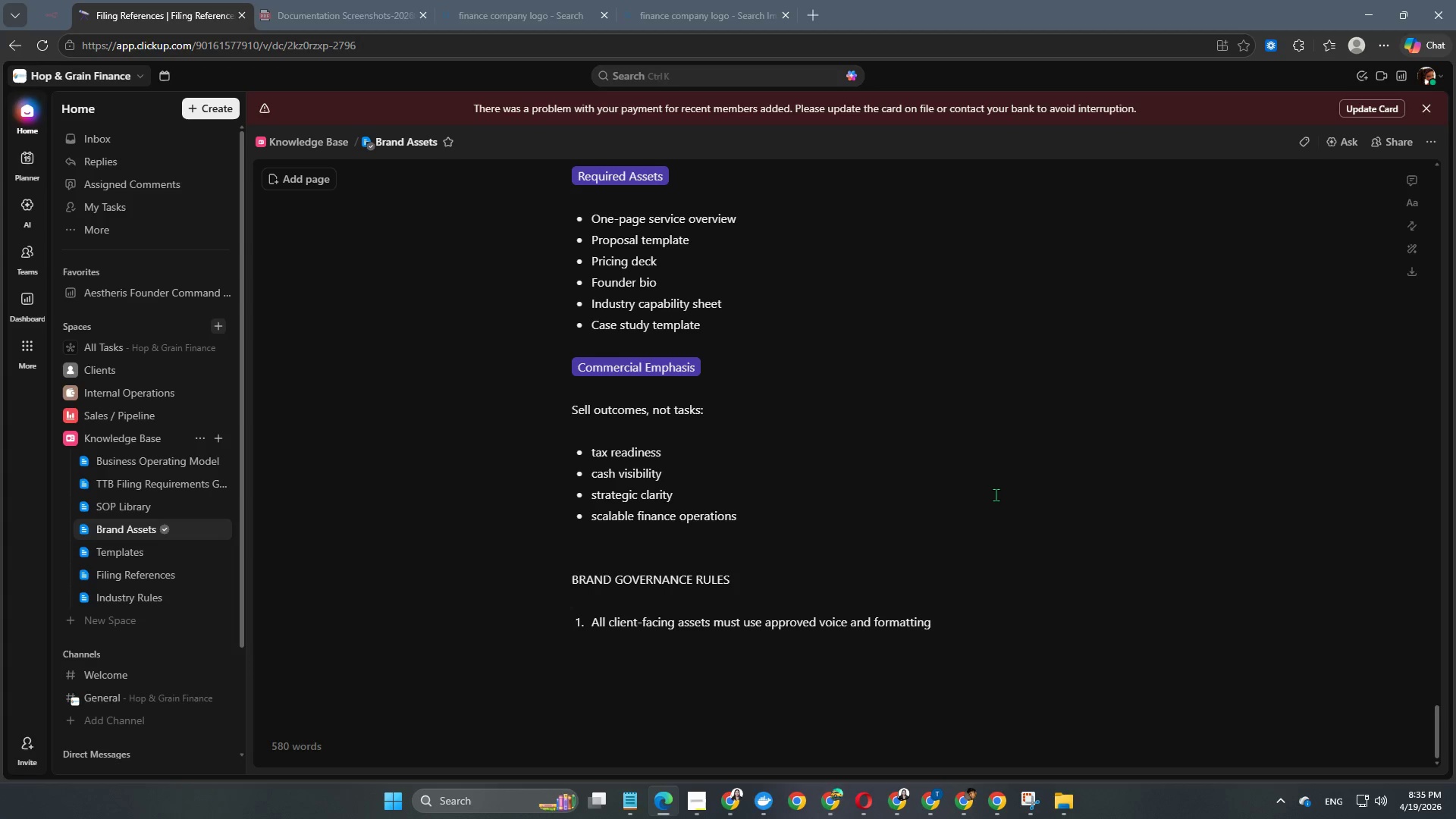 
key(Enter)
 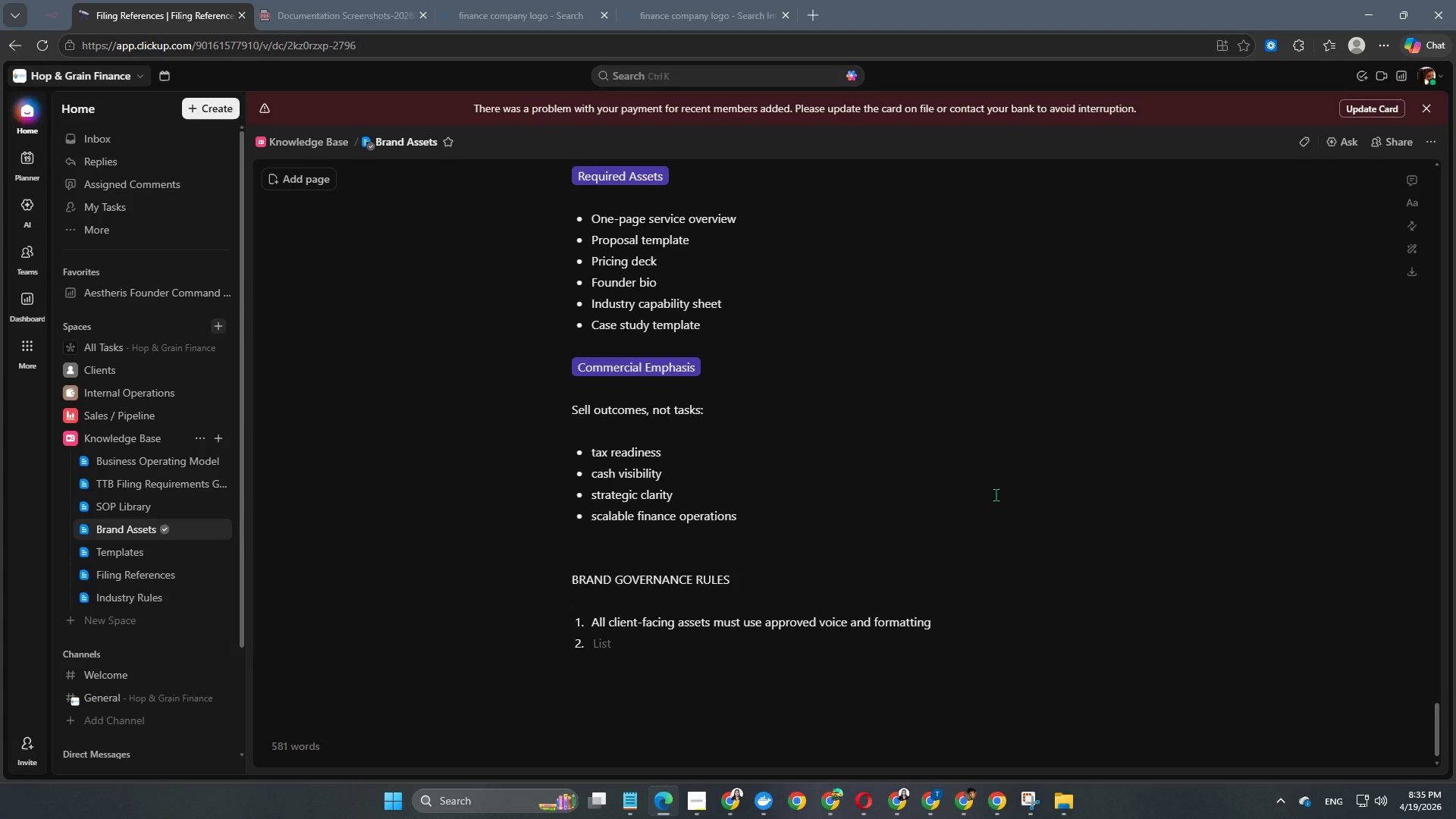 
wait(5.62)
 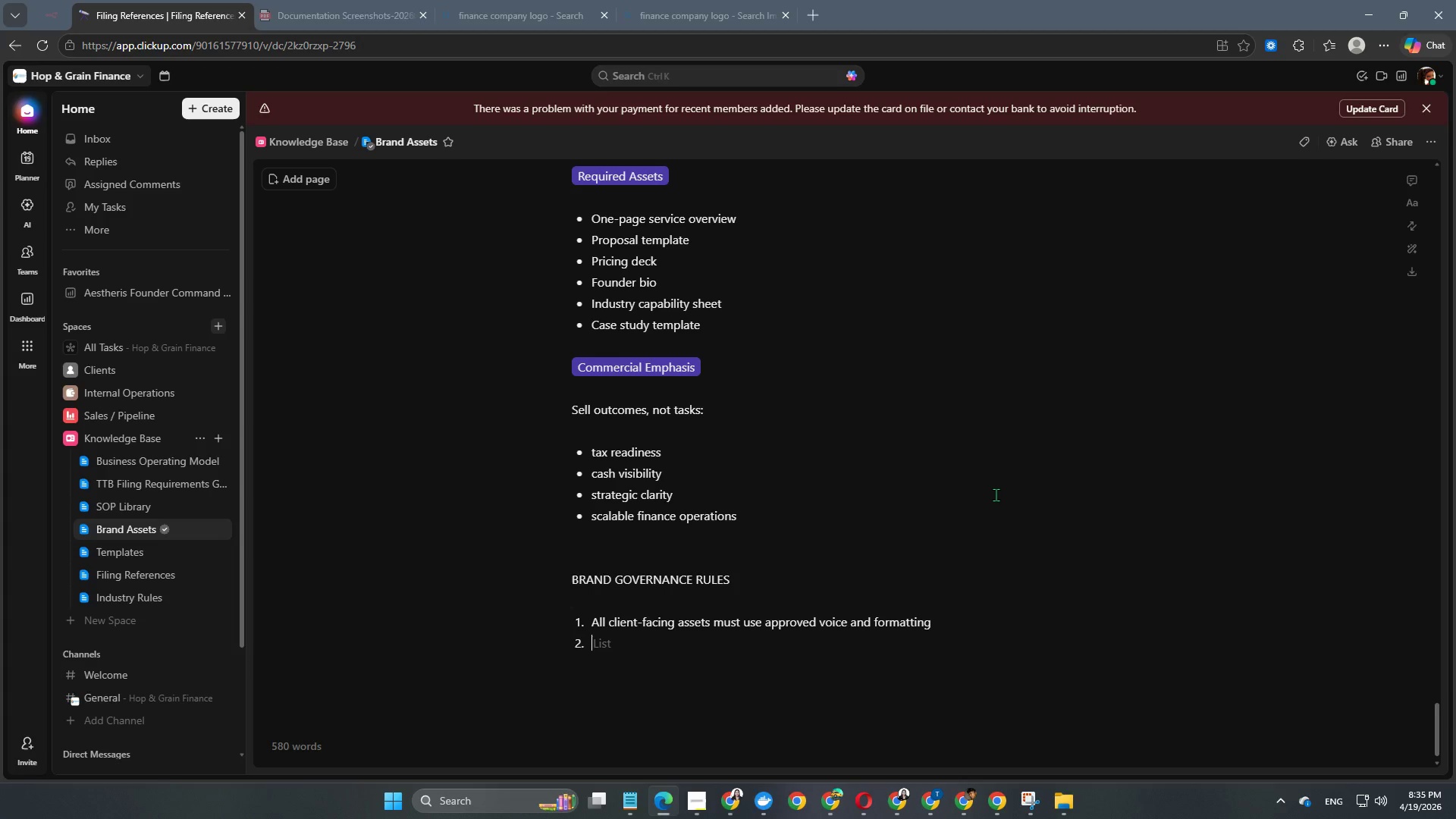 
type(New materials should match existing visual identity)
 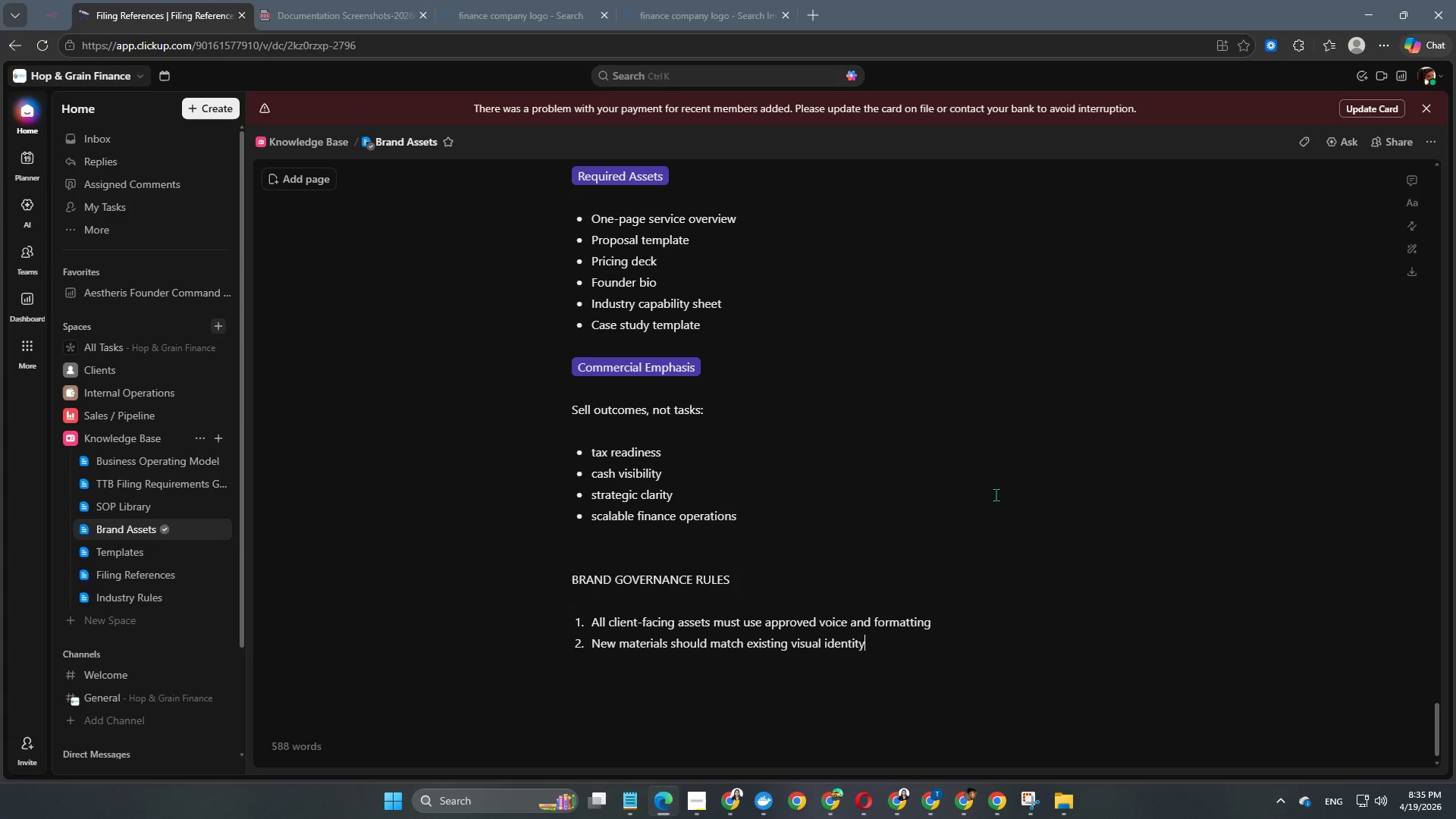 
key(Enter)
 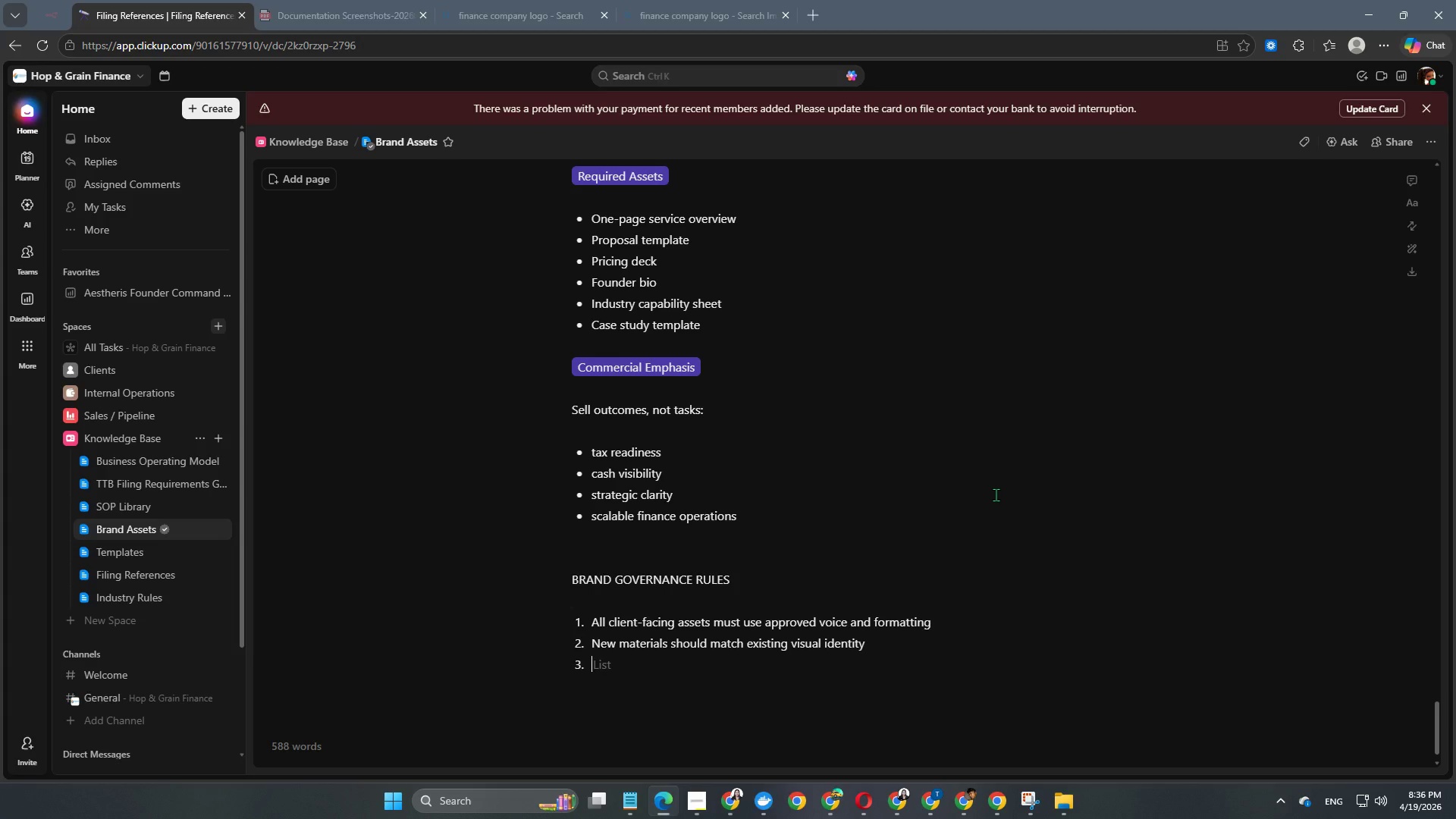 
hold_key(key=ShiftLeft, duration=0.31)
 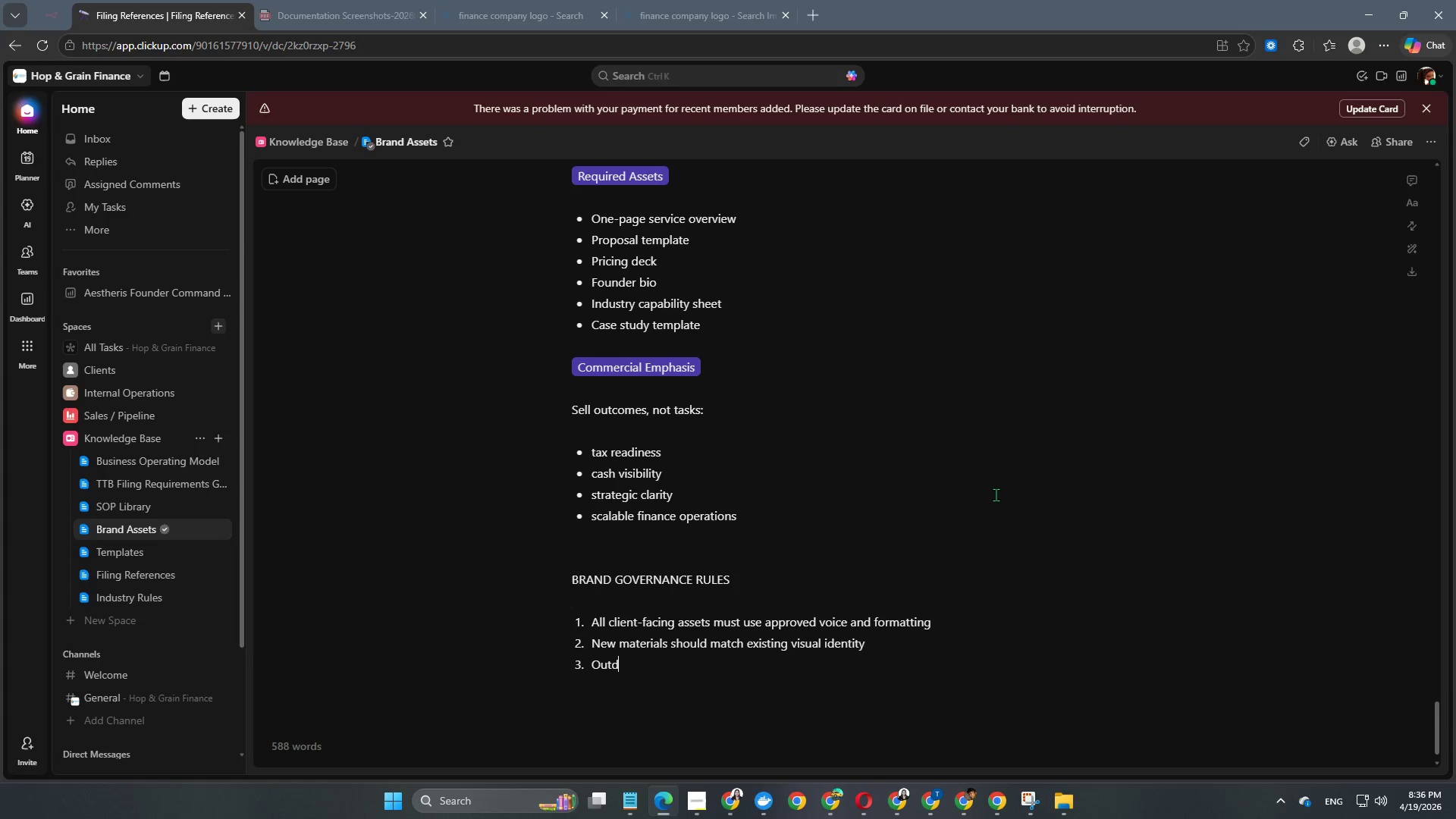 
type(outdated templates ,ist be)
key(Backspace)
key(Backspace)
key(Backspace)
key(Backspace)
key(Backspace)
key(Backspace)
key(Backspace)
type(must be archived)
 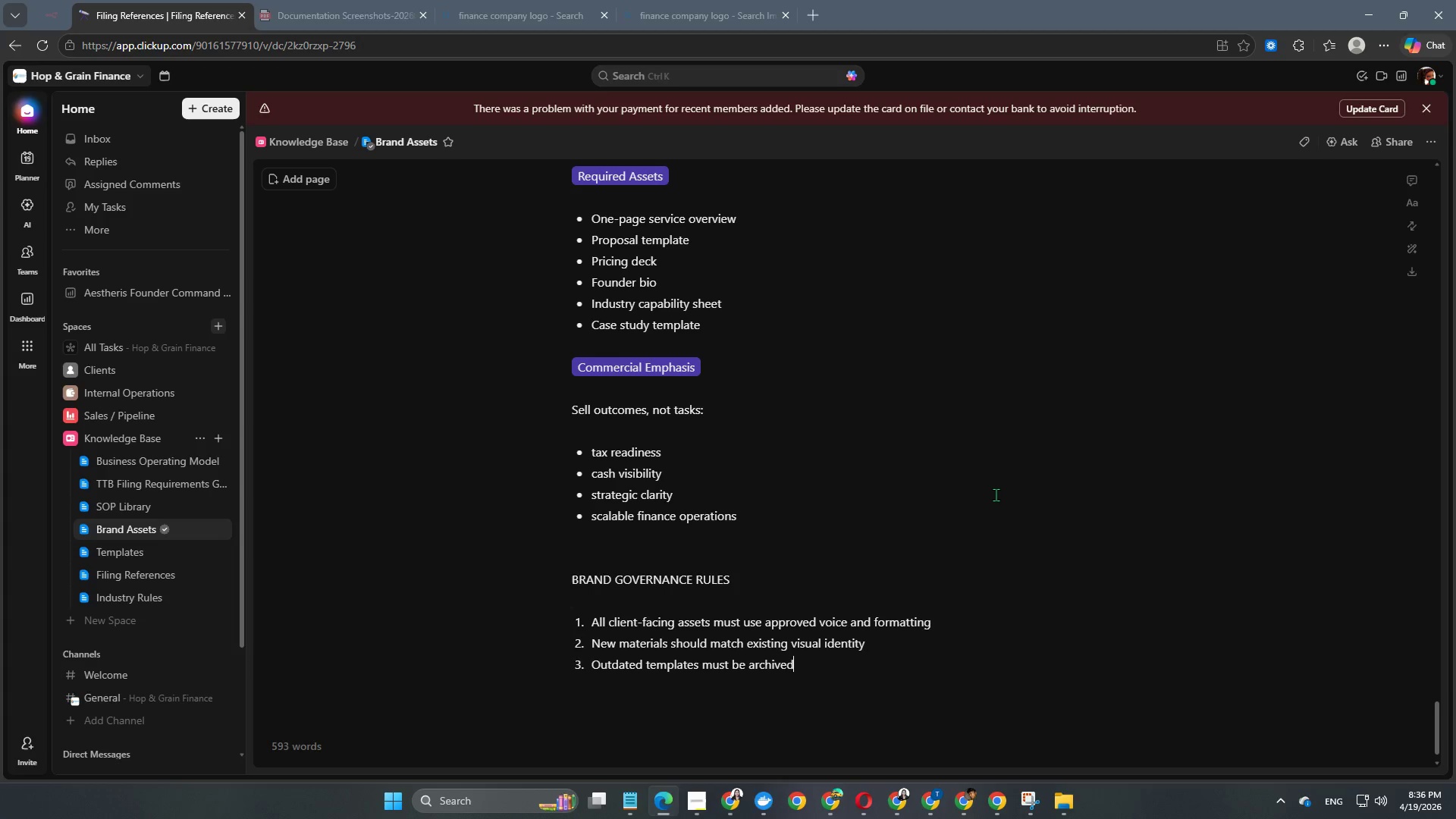 
key(Enter)
 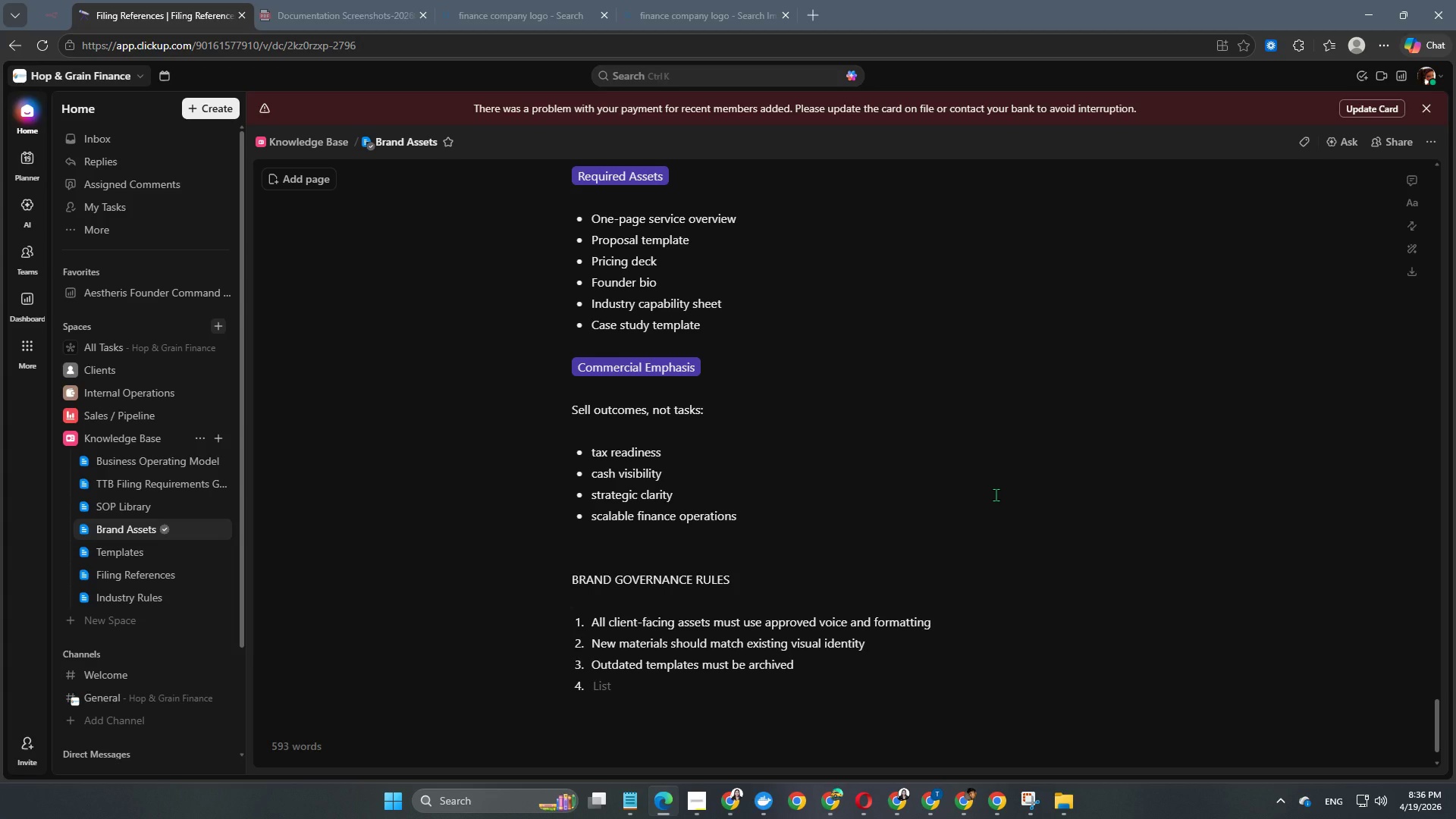 
type(Only approved logos and colors should be used)
 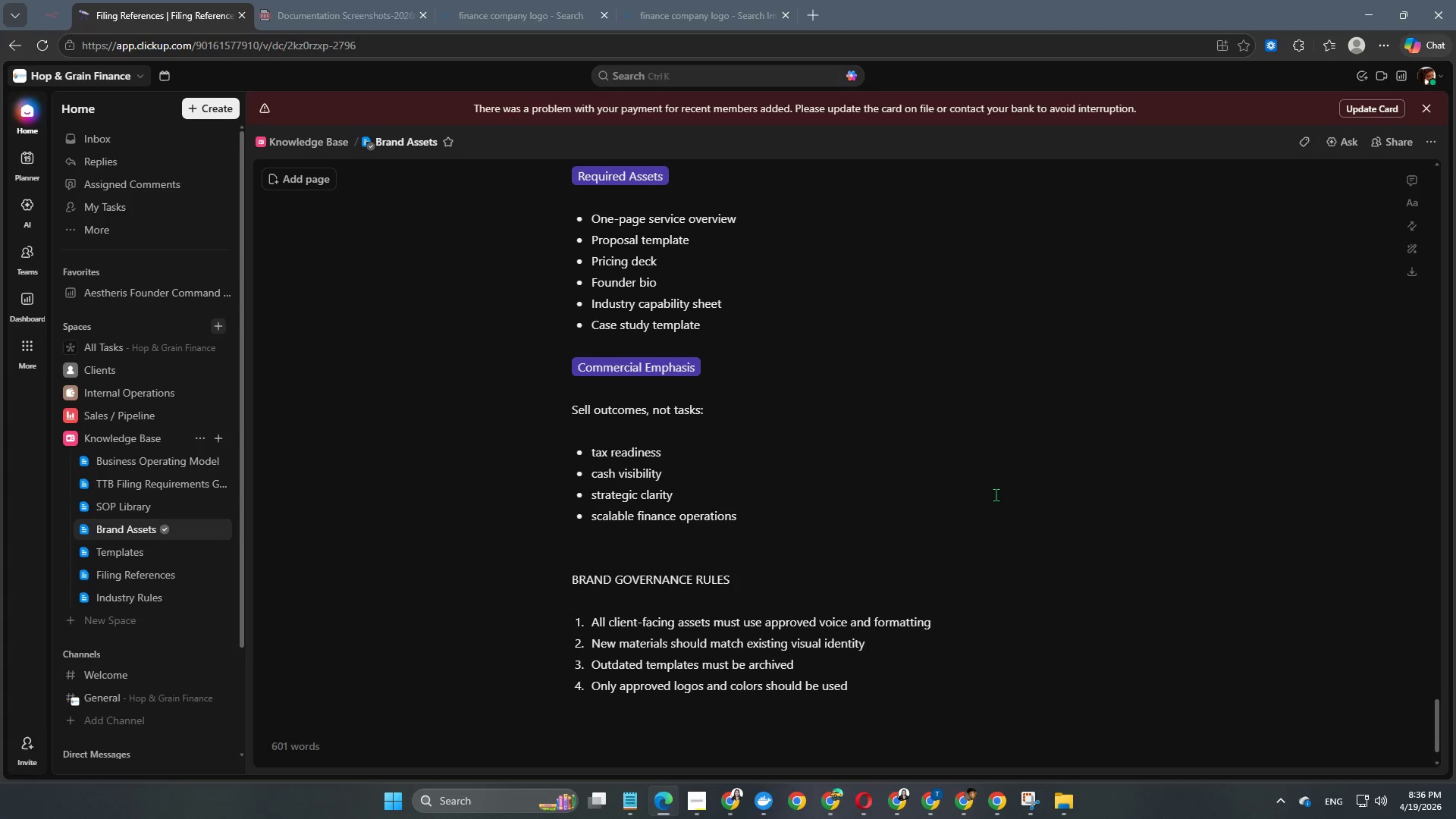 
key(Enter)
 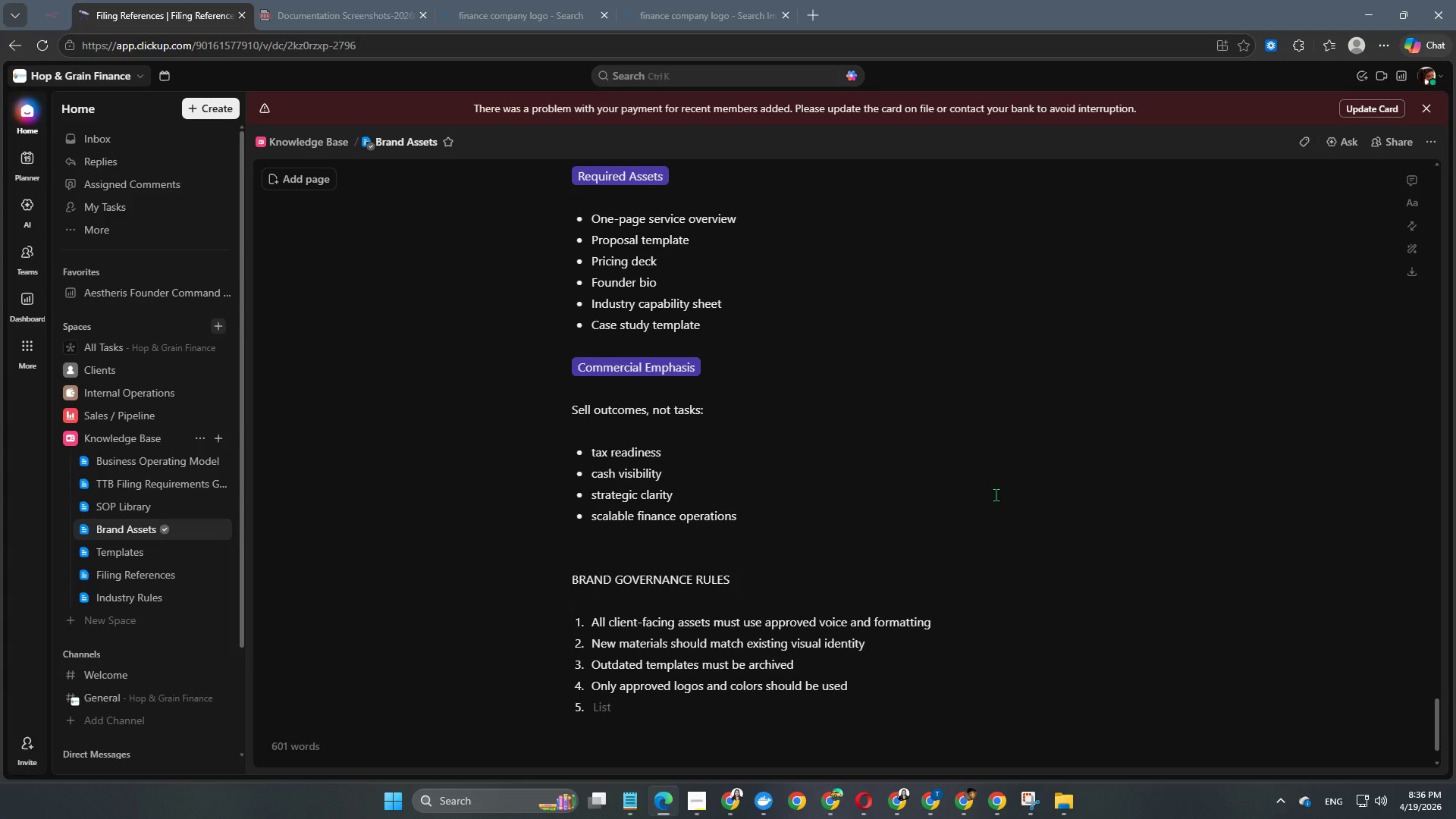 
type(Premium positioning must be mainttained in every touchpoint)
 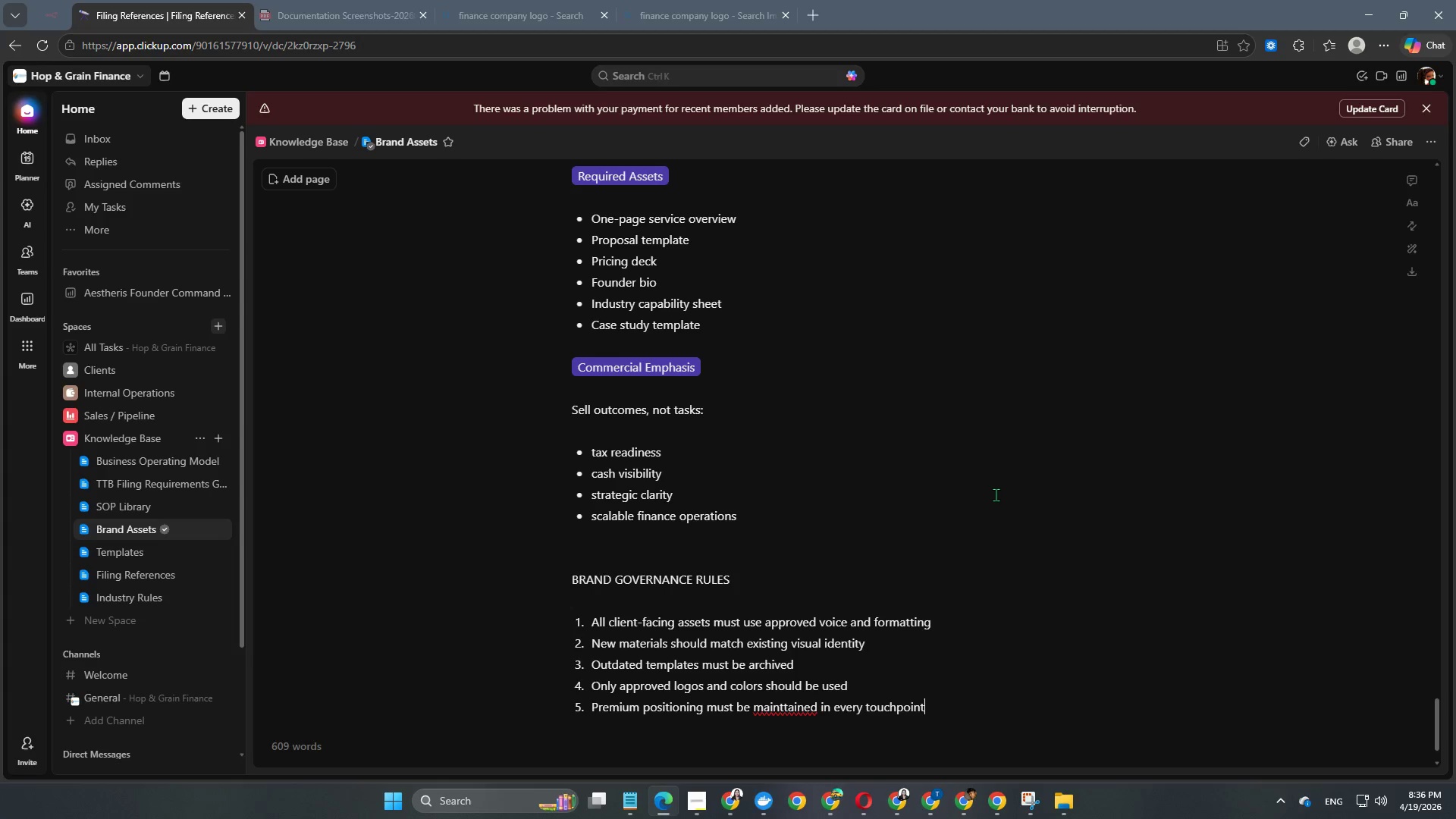 
key(Enter)
 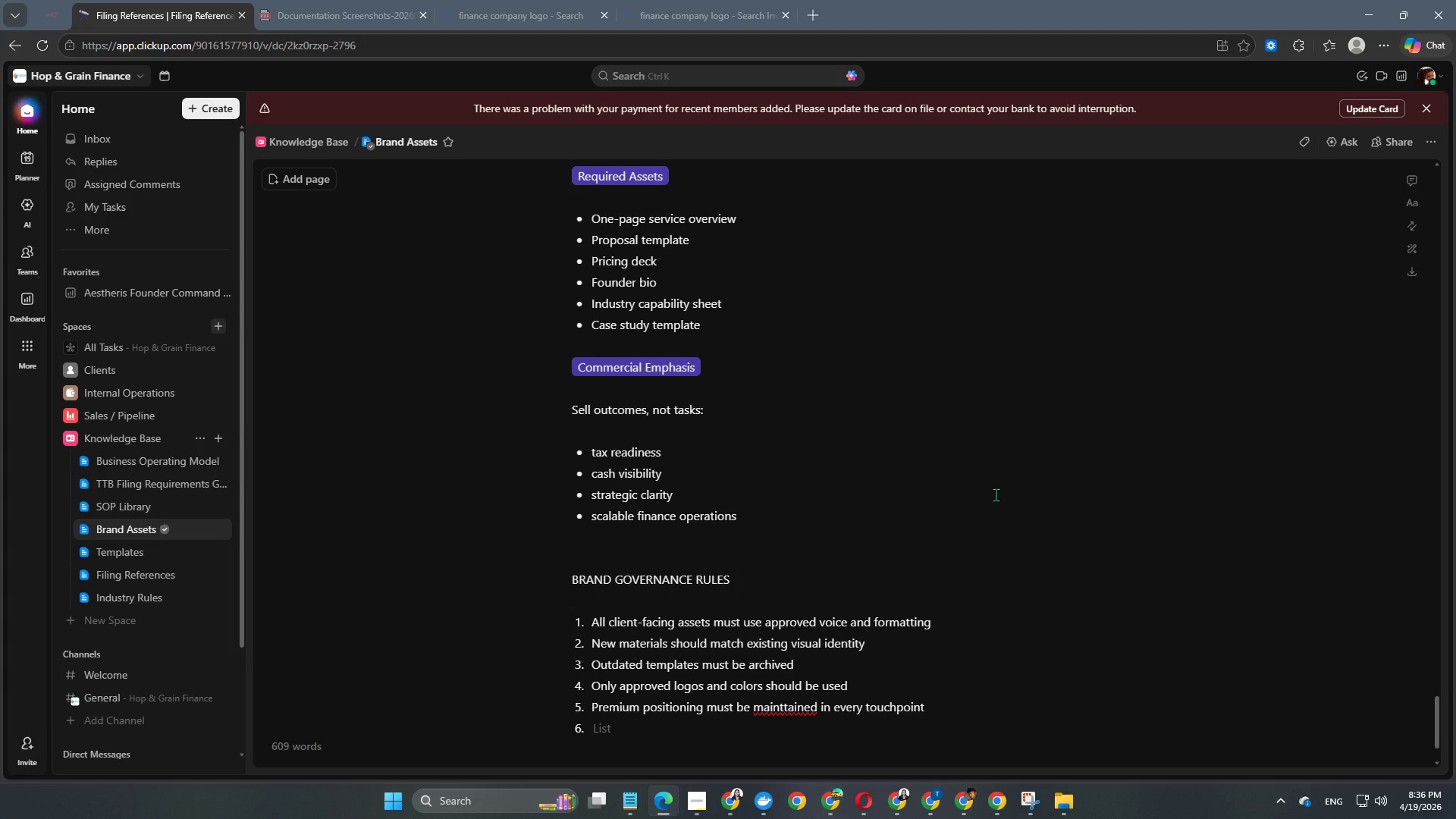 
scroll: coordinate [899, 682], scroll_direction: down, amount: 3.0
 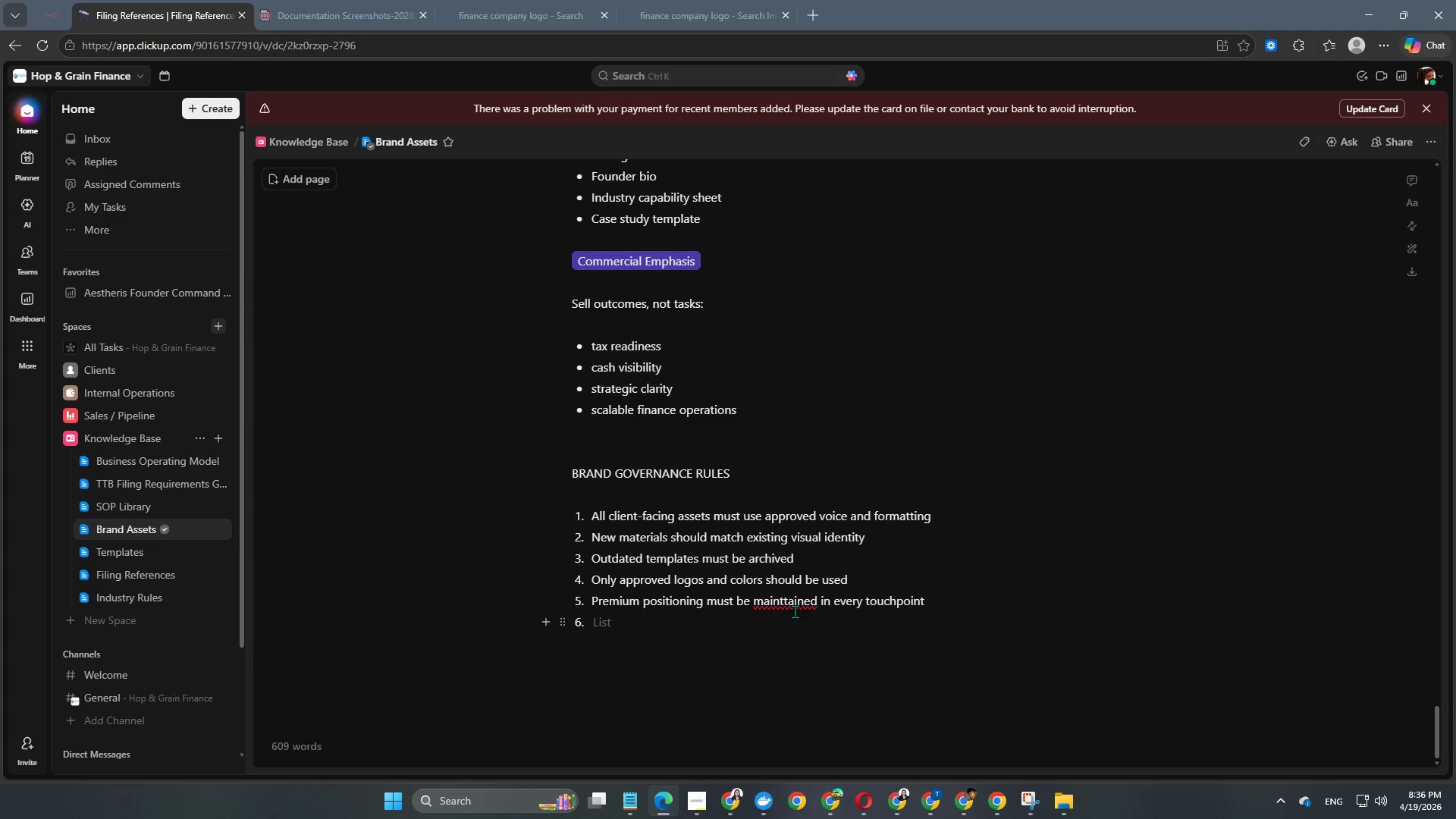 
right_click([795, 610])
 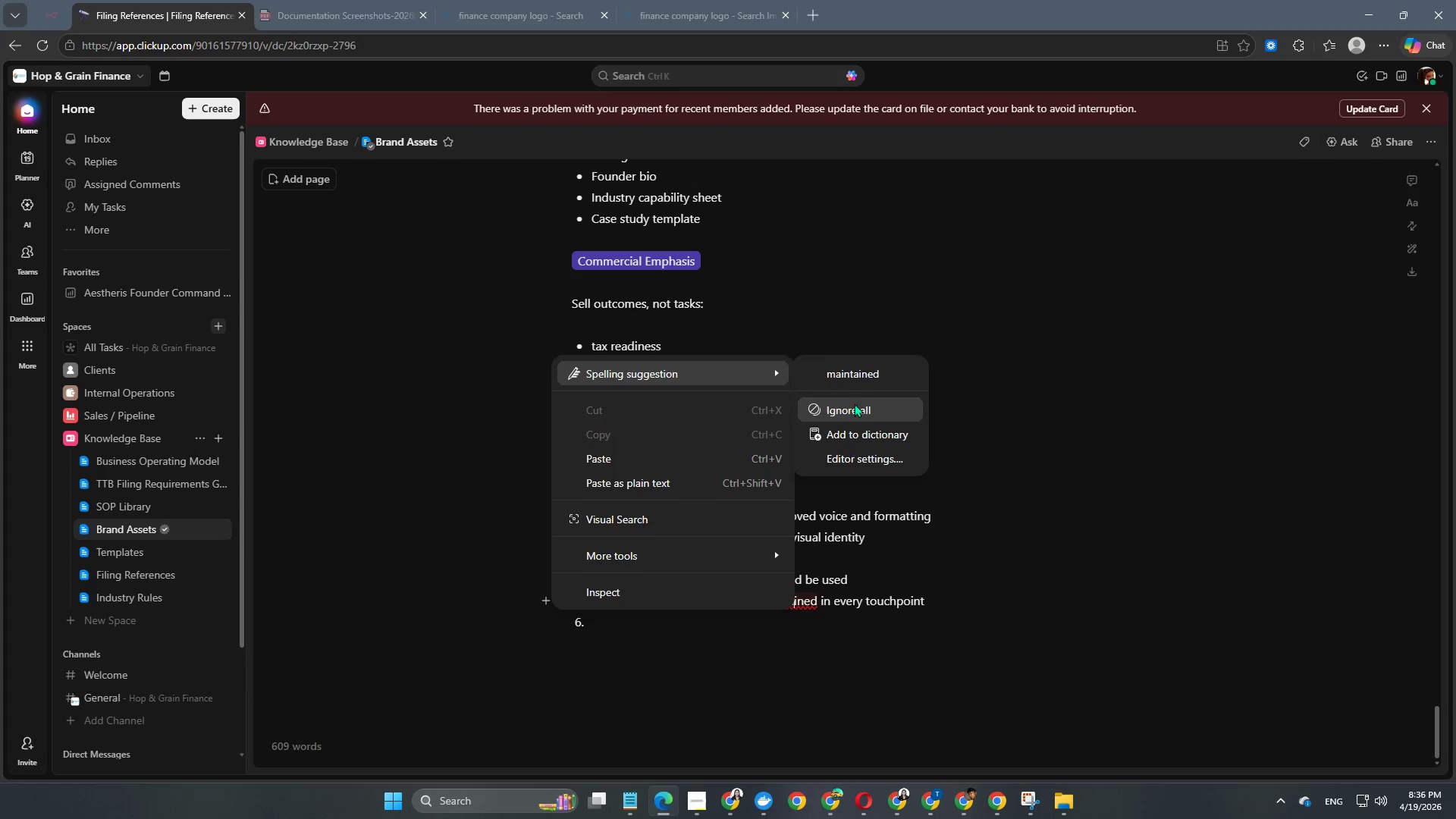 
left_click([855, 380])
 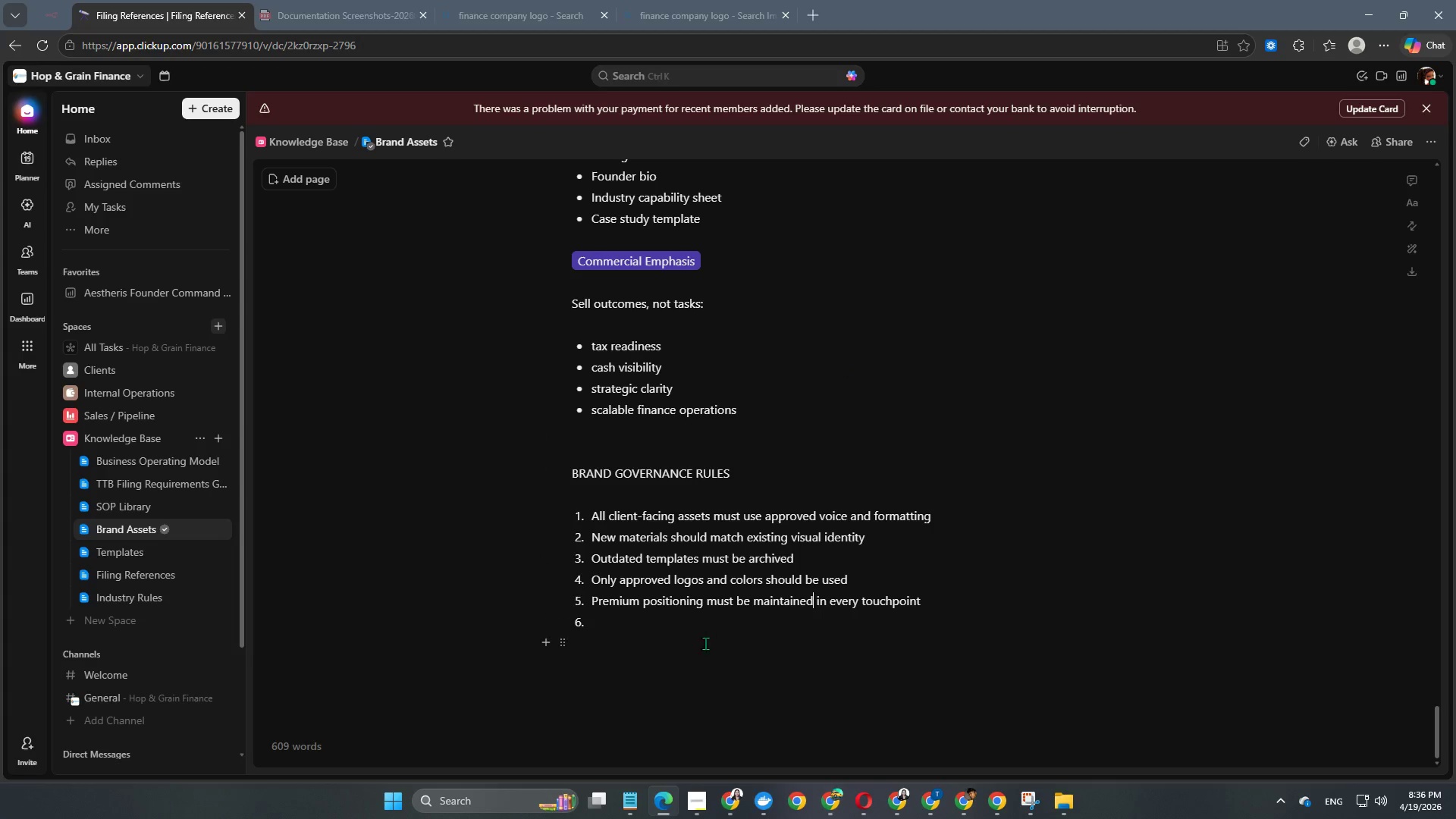 
left_click([720, 622])
 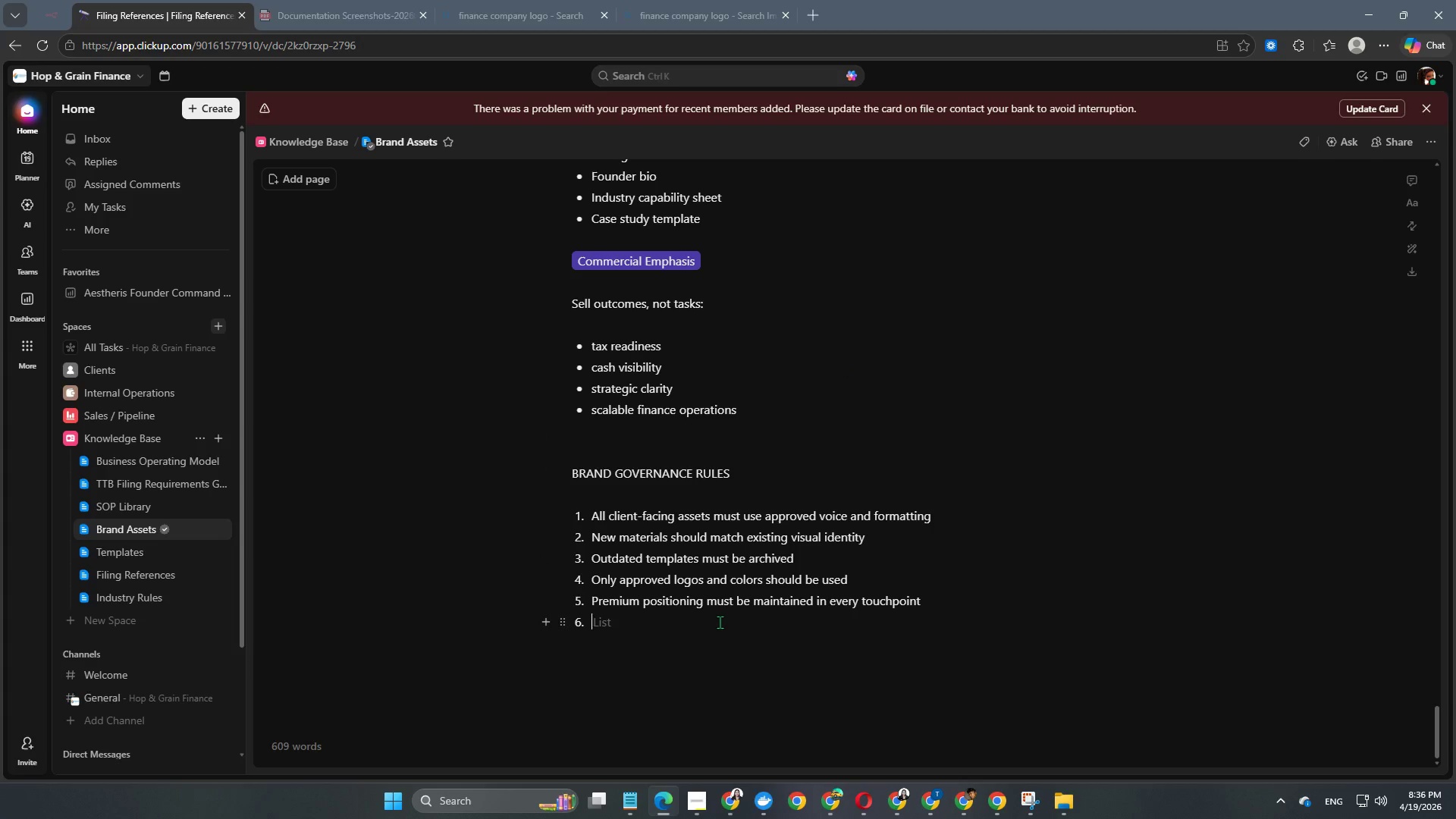 
type(Specialoiz)
key(Backspace)
key(Backspace)
 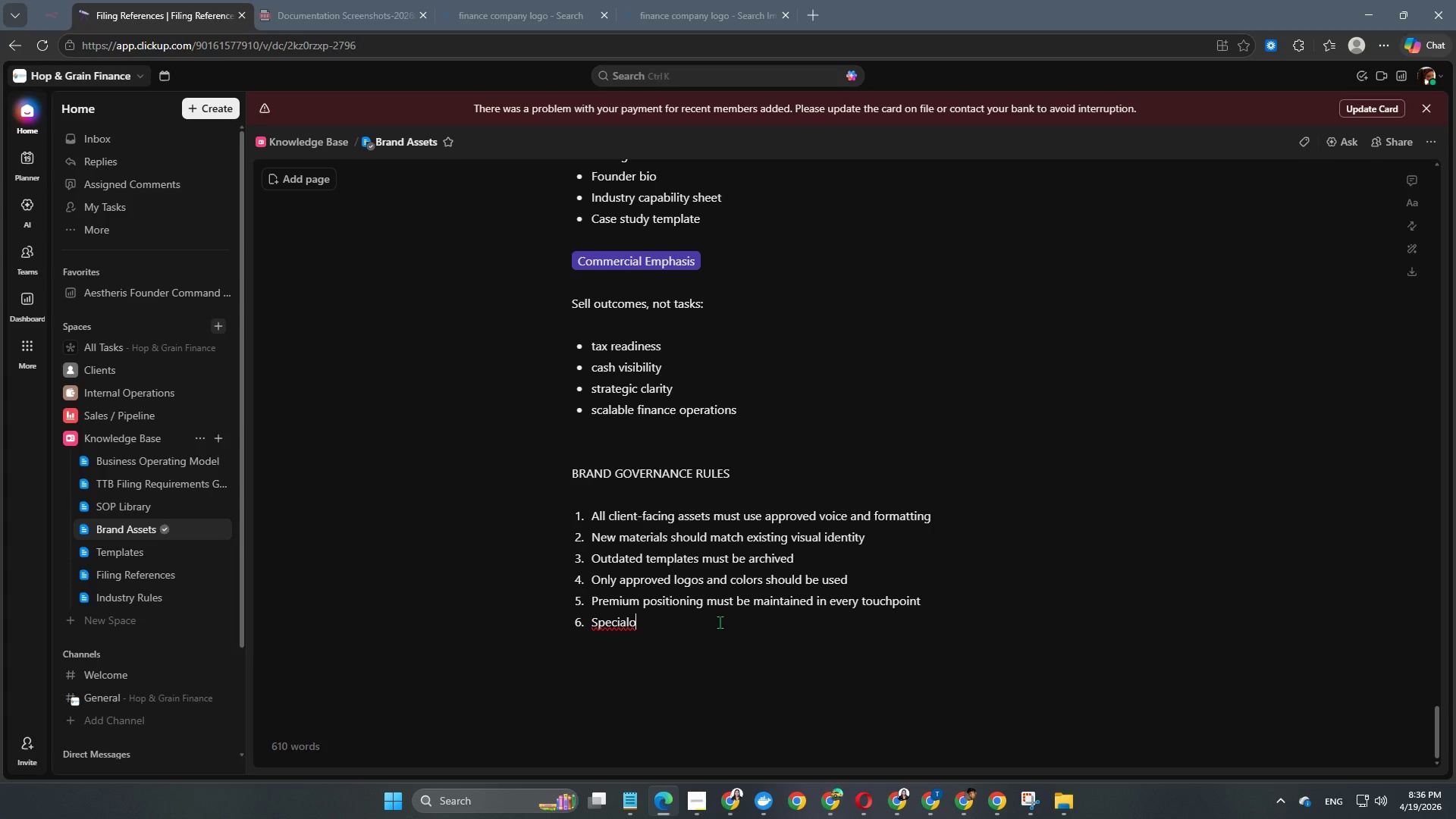 
key(Backspace)
type(ized dustu=)
key(Backspace)
key(Backspace)
key(Backspace)
key(Backspace)
key(Backspace)
type(istillery focus should remain cler)
 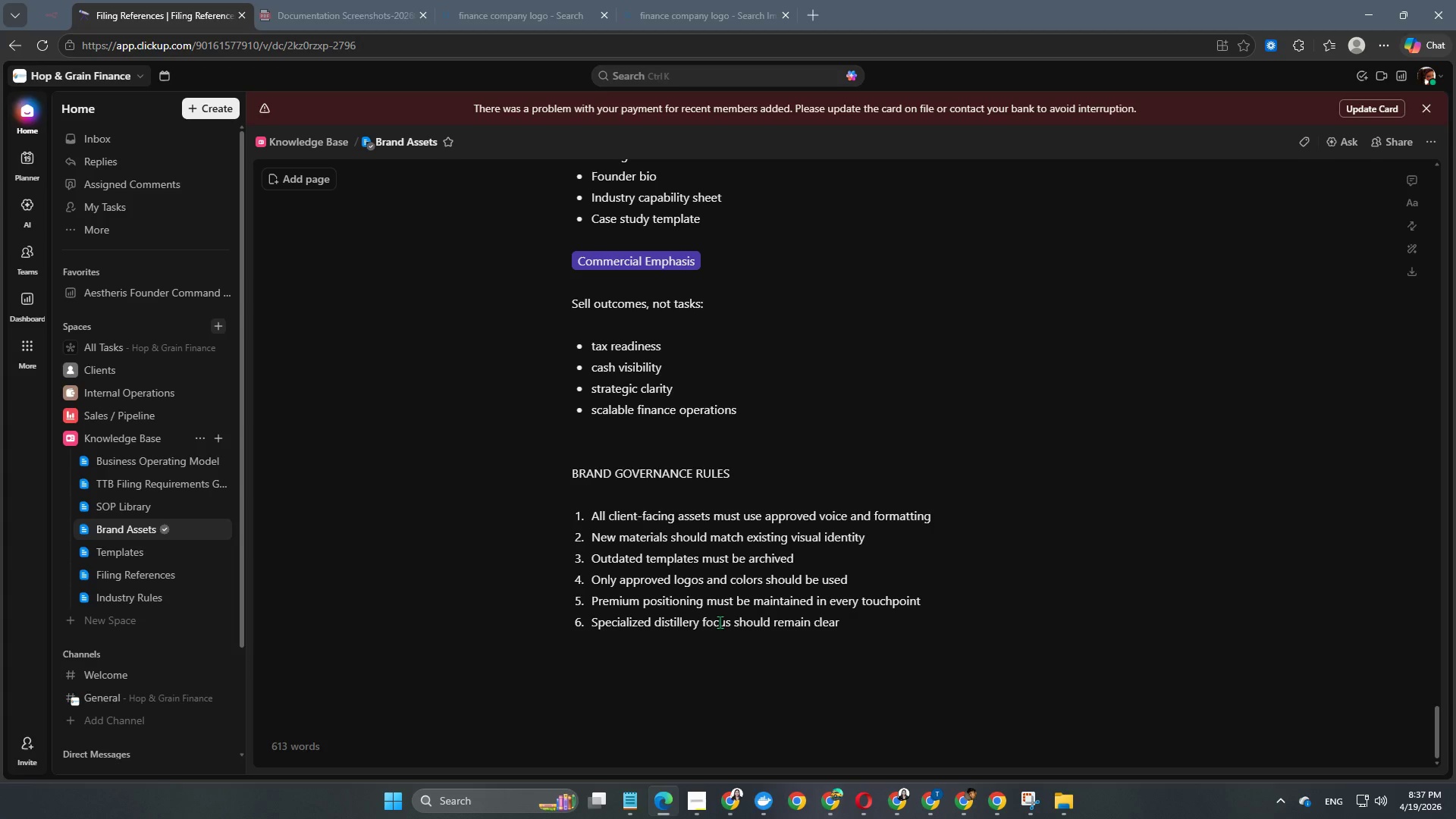 
hold_key(key=A, duration=0.31)
 